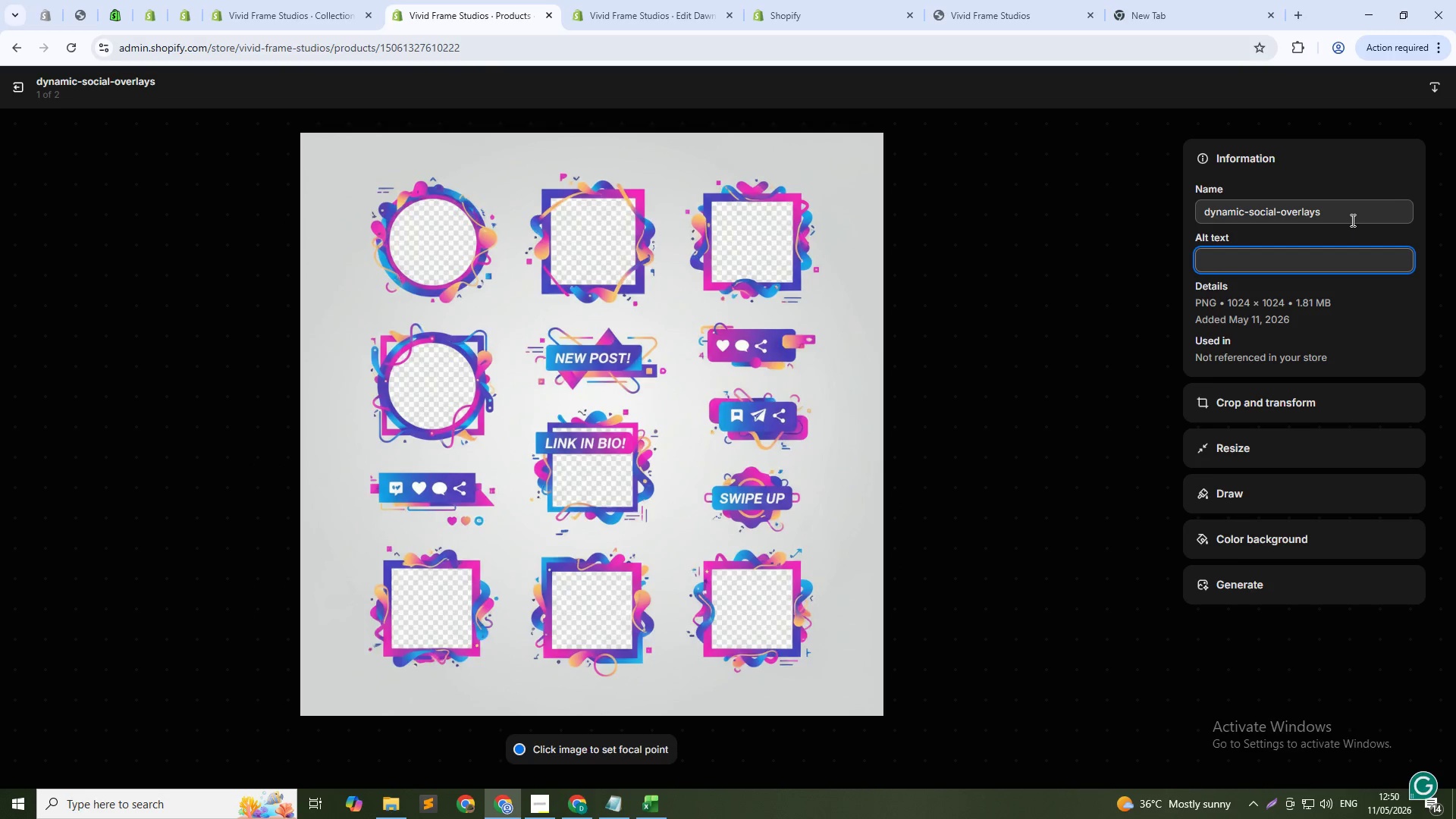 
left_click([1351, 219])
 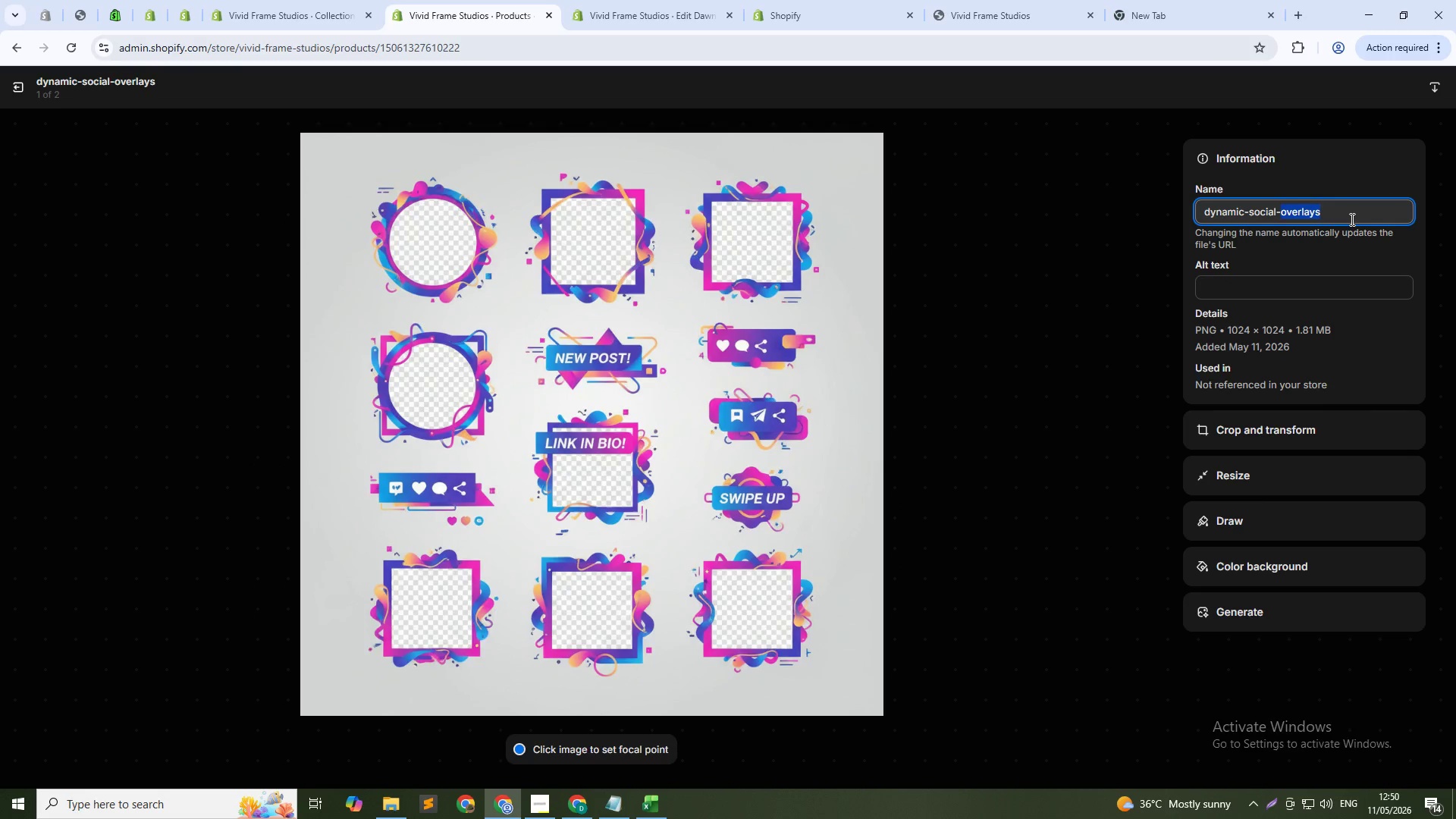 
double_click([1351, 219])
 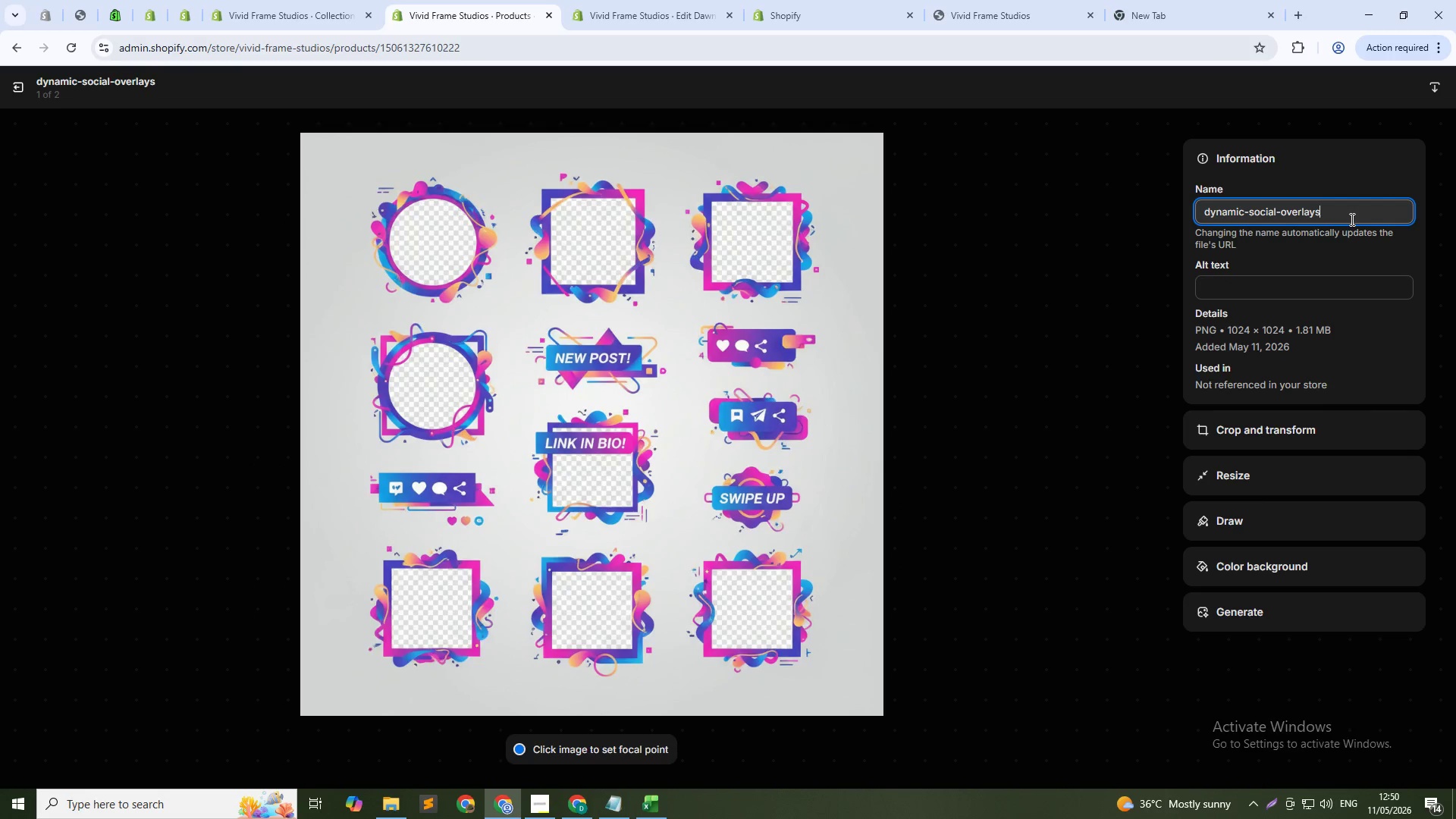 
double_click([1351, 219])
 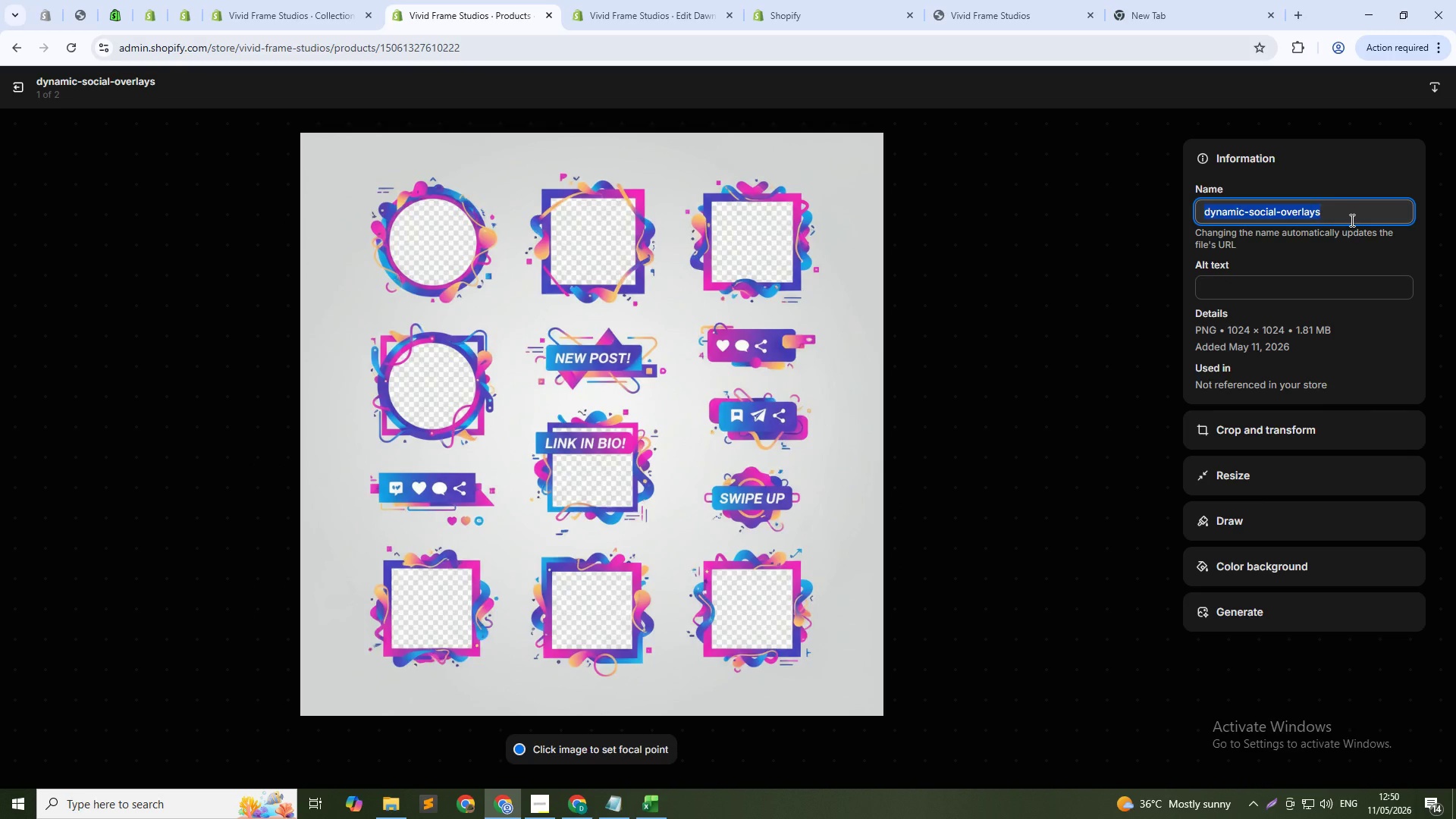 
key(Control+C)
 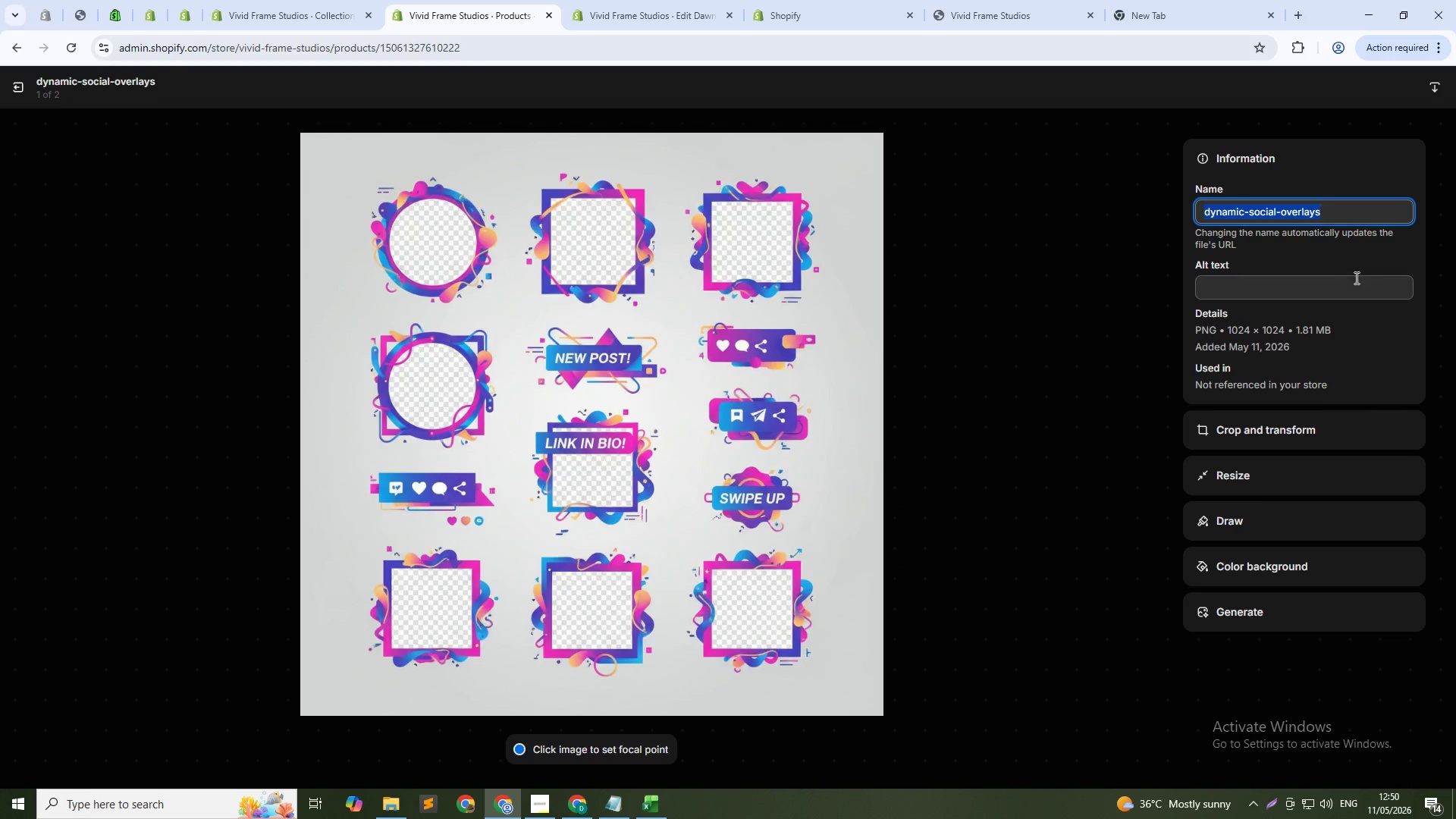 
left_click([1355, 278])
 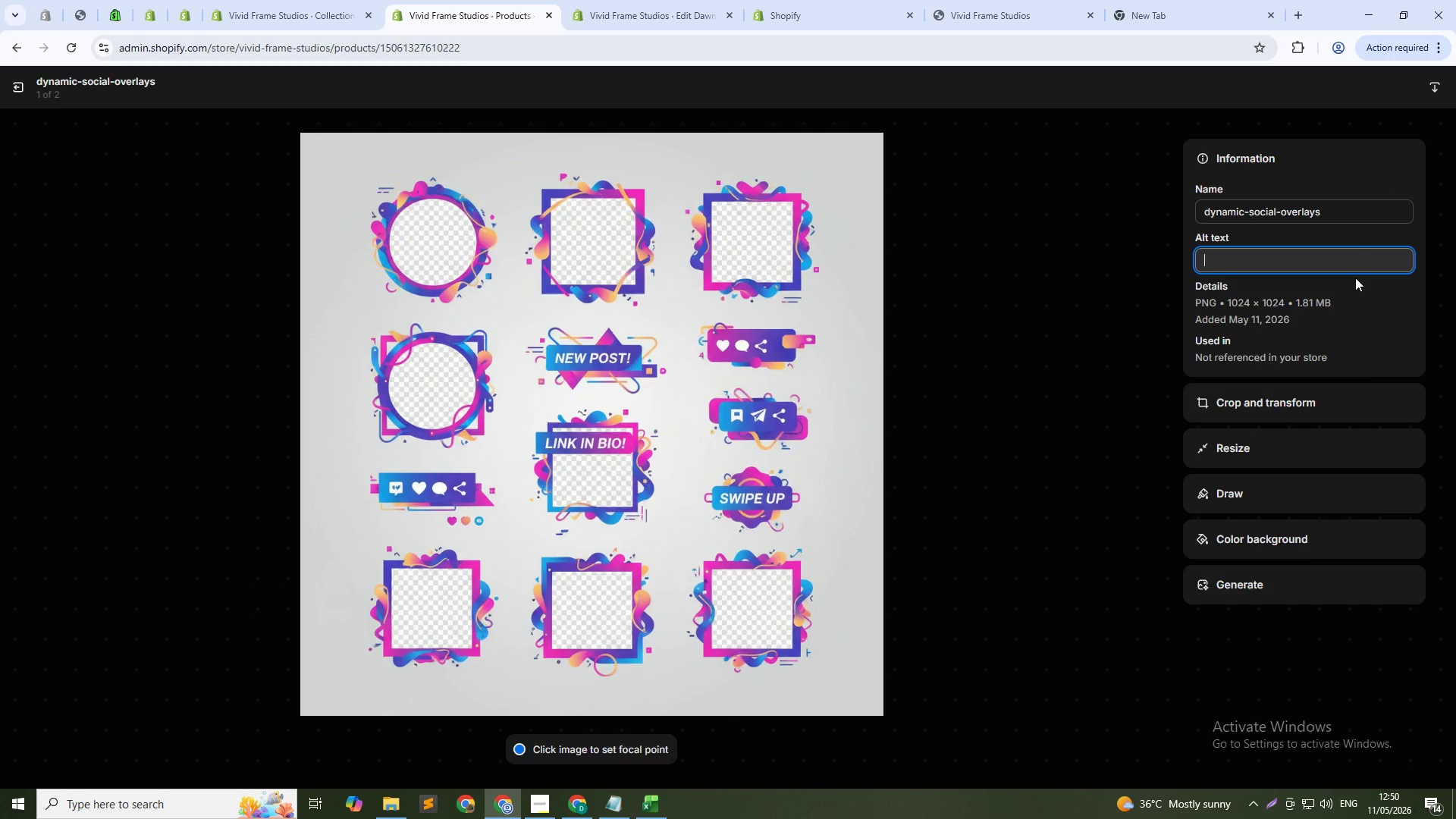 
key(Control+V)
 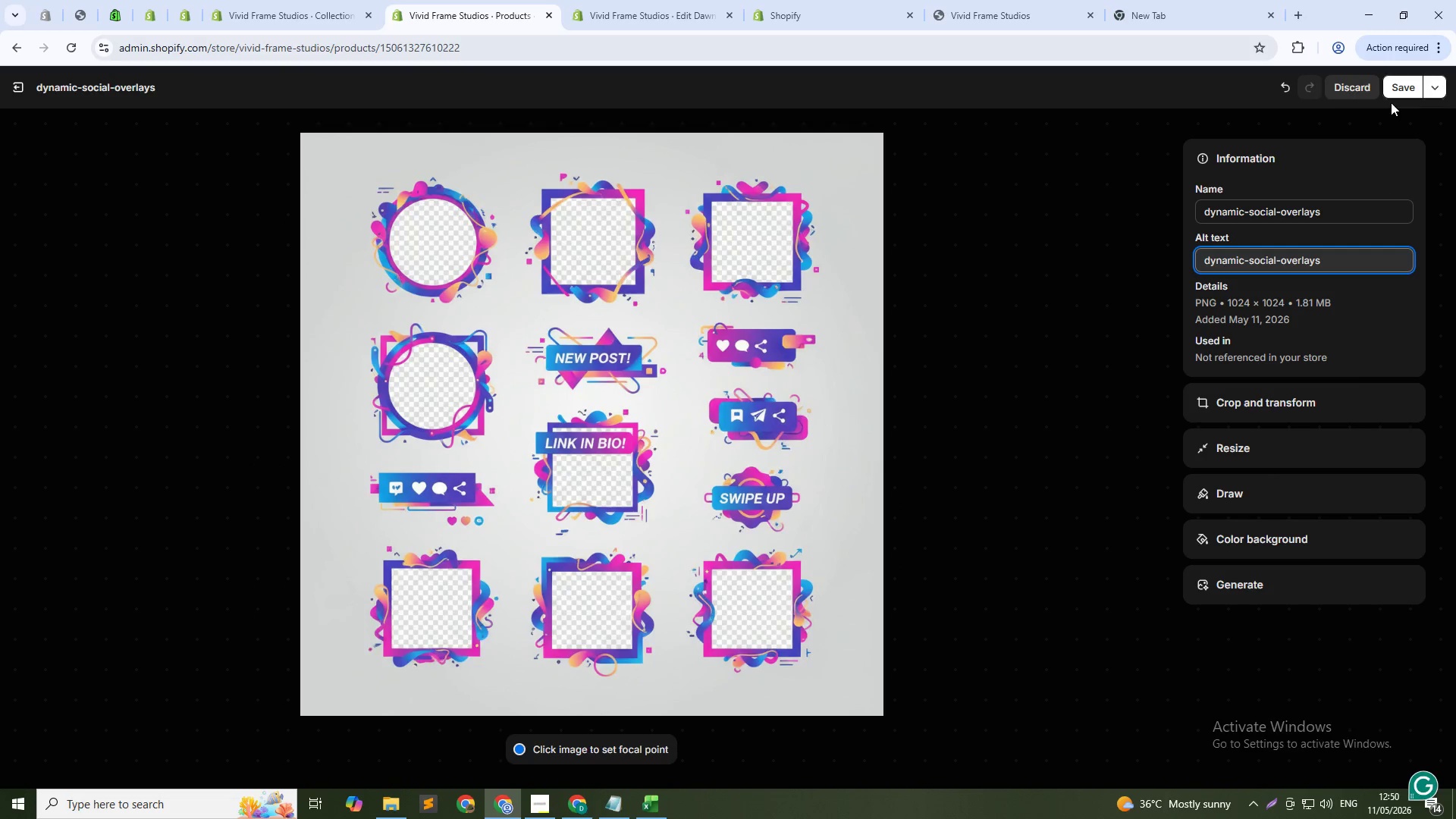 
left_click([1392, 89])
 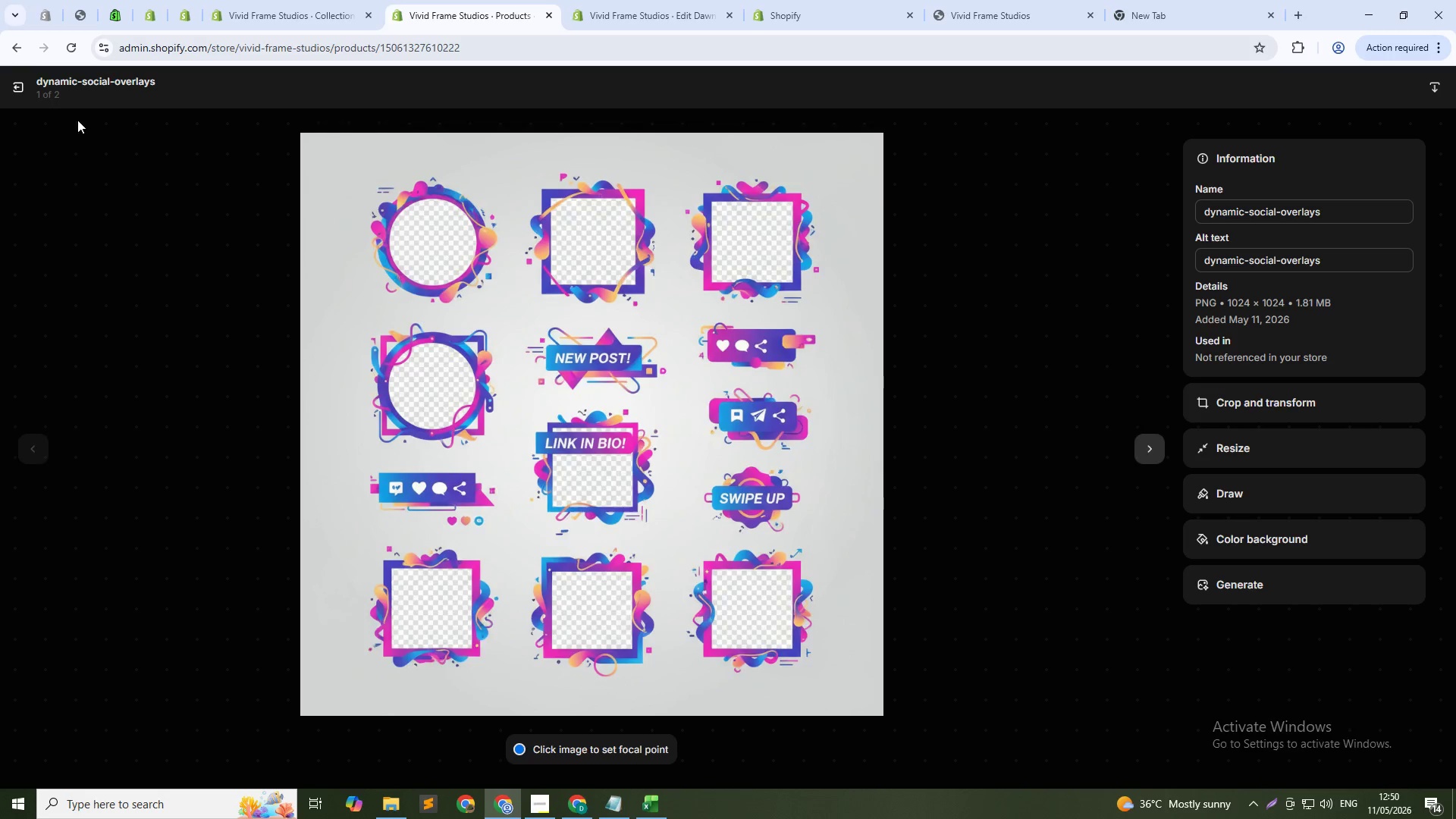 
left_click([13, 89])
 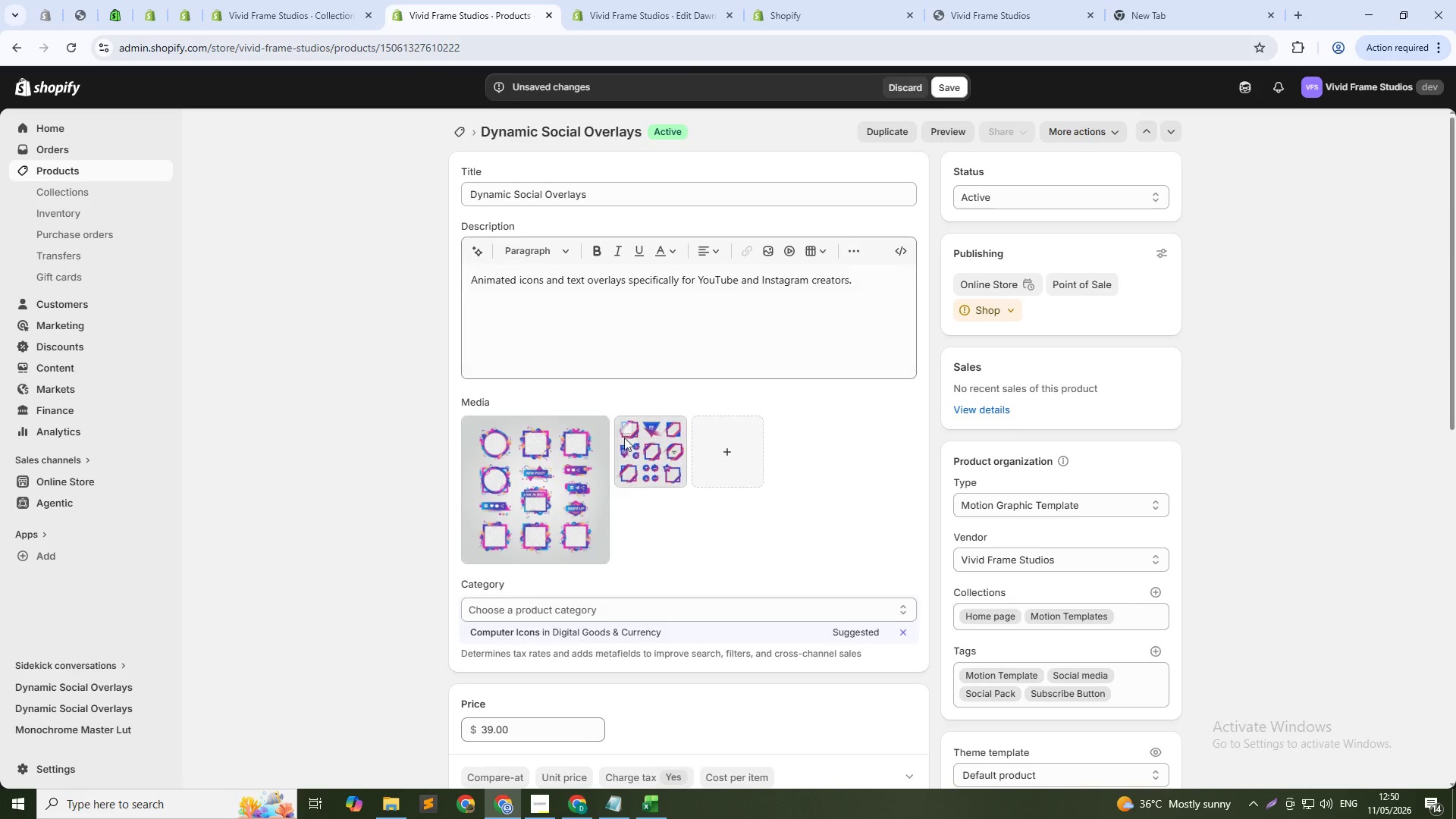 
left_click([639, 456])
 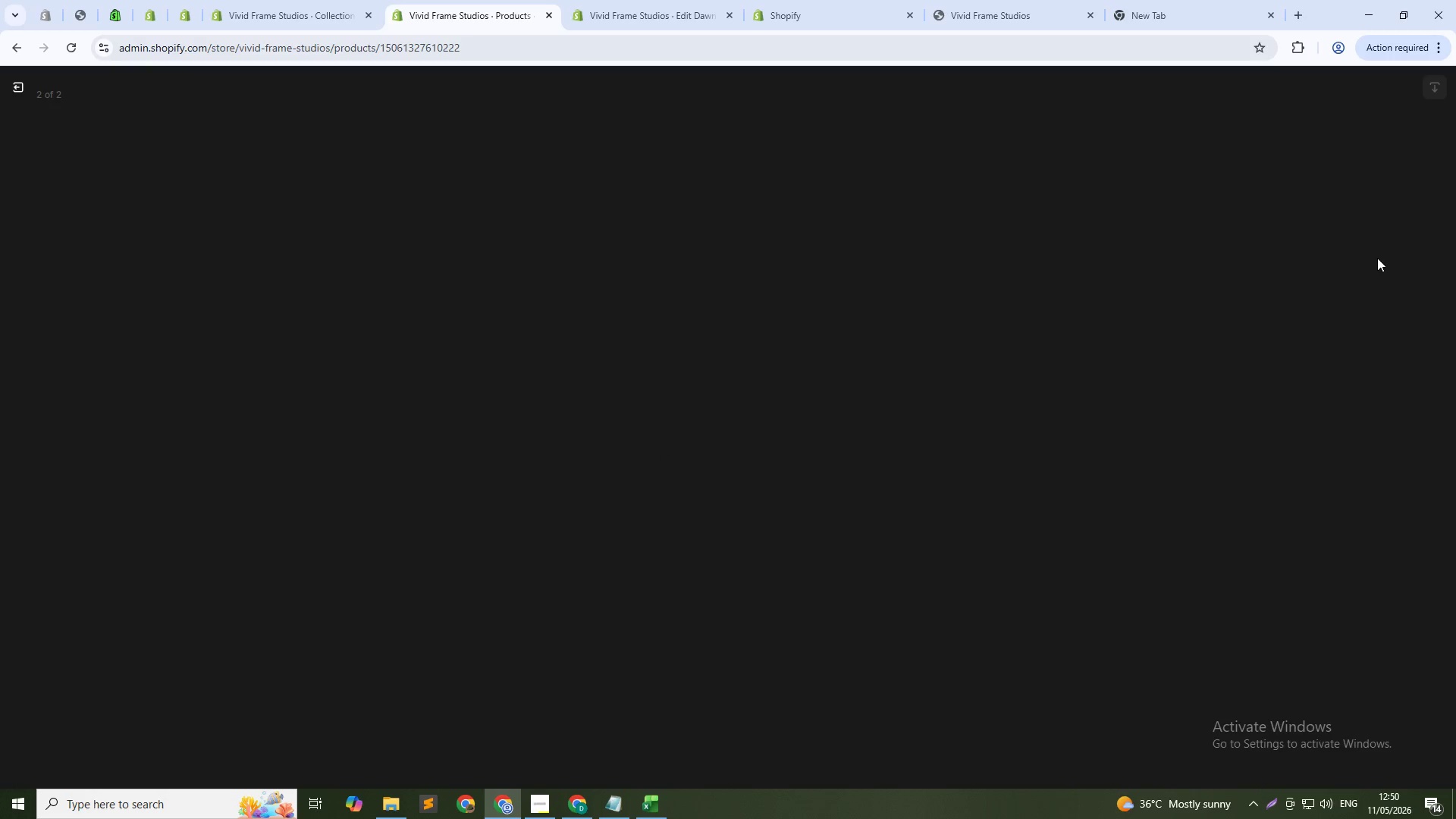 
left_click([1374, 258])
 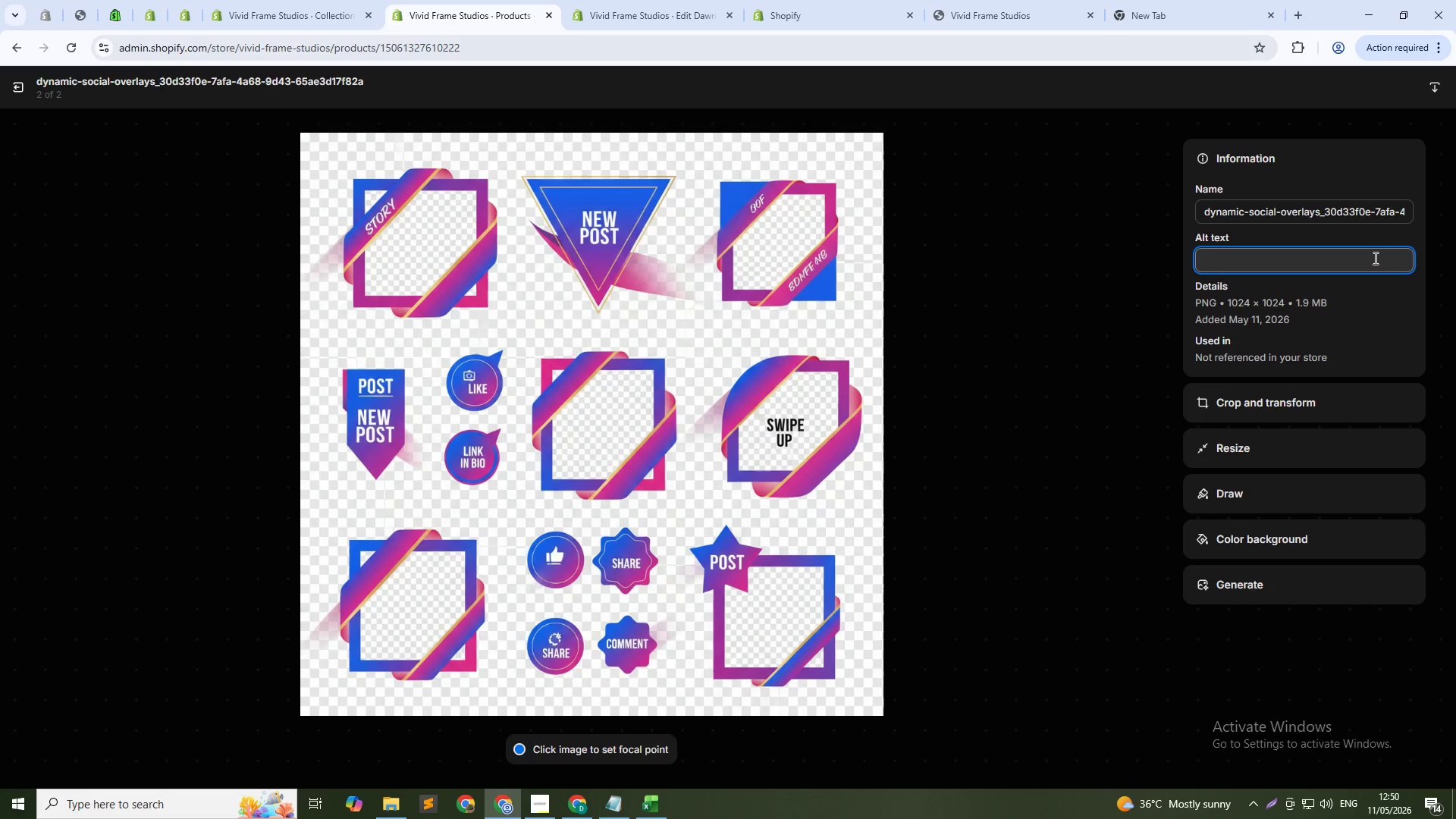 
key(Control+V)
 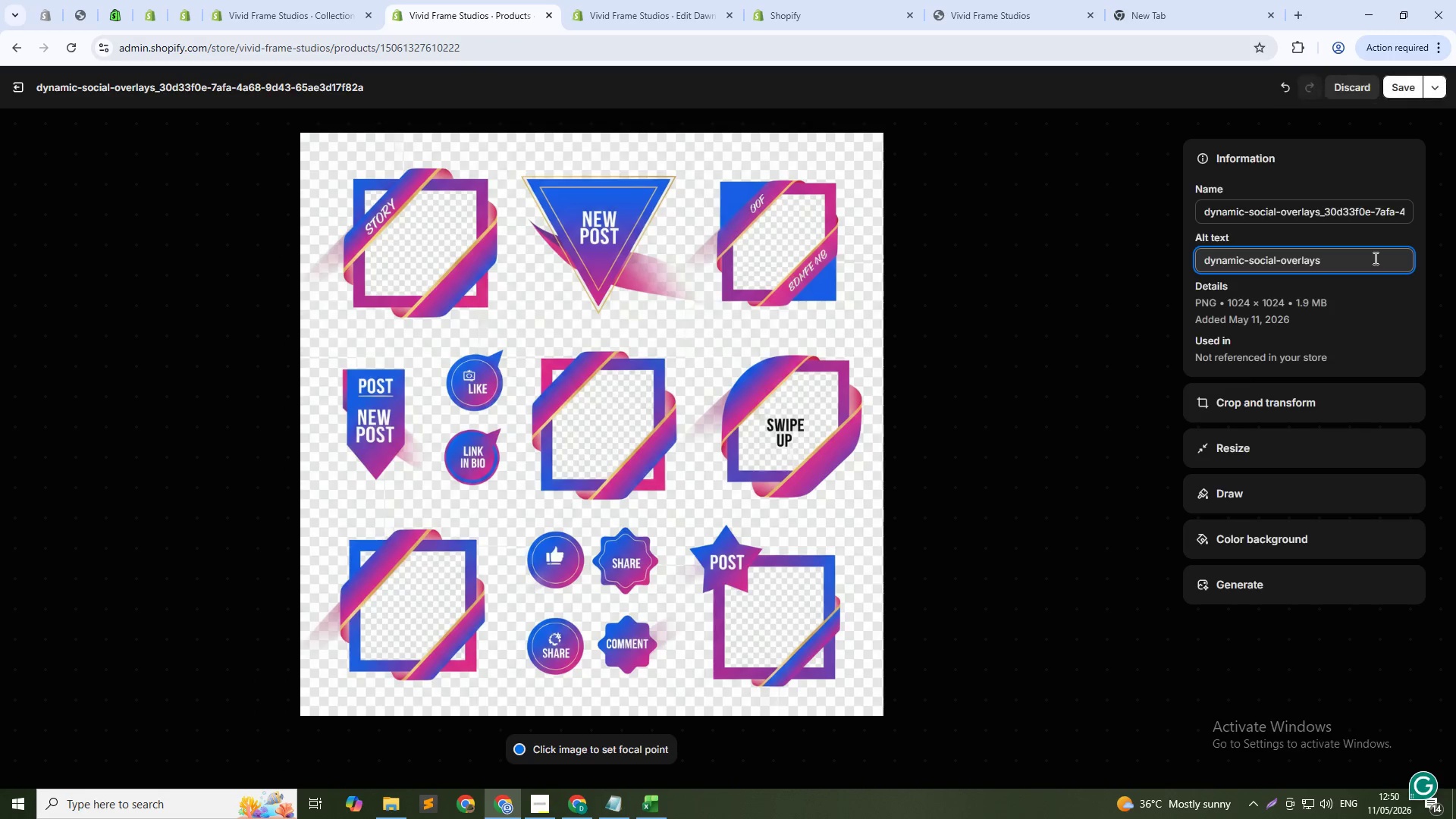 
key(NumpadSubtract)
 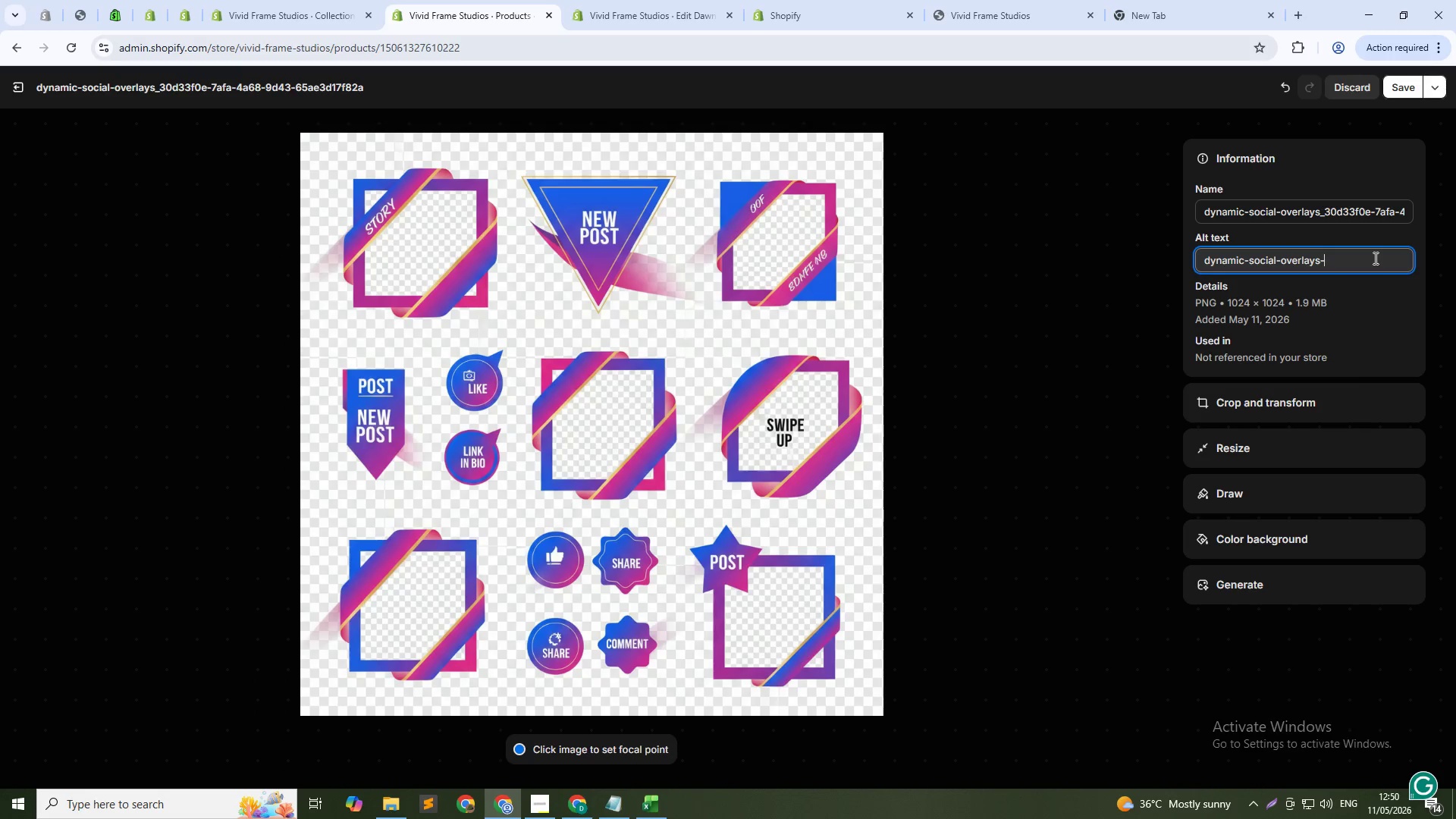 
key(Numpad2)
 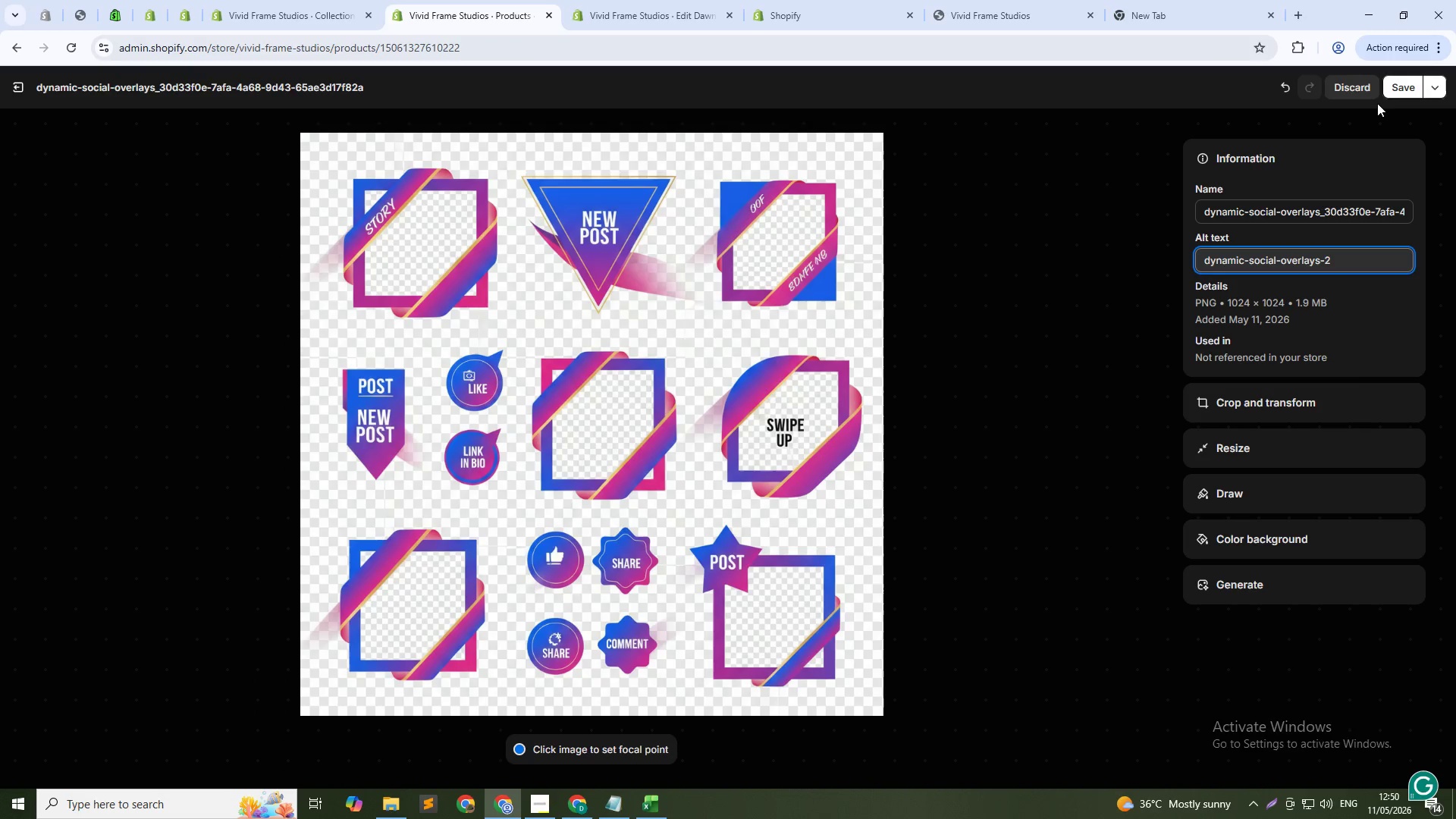 
left_click([1407, 86])
 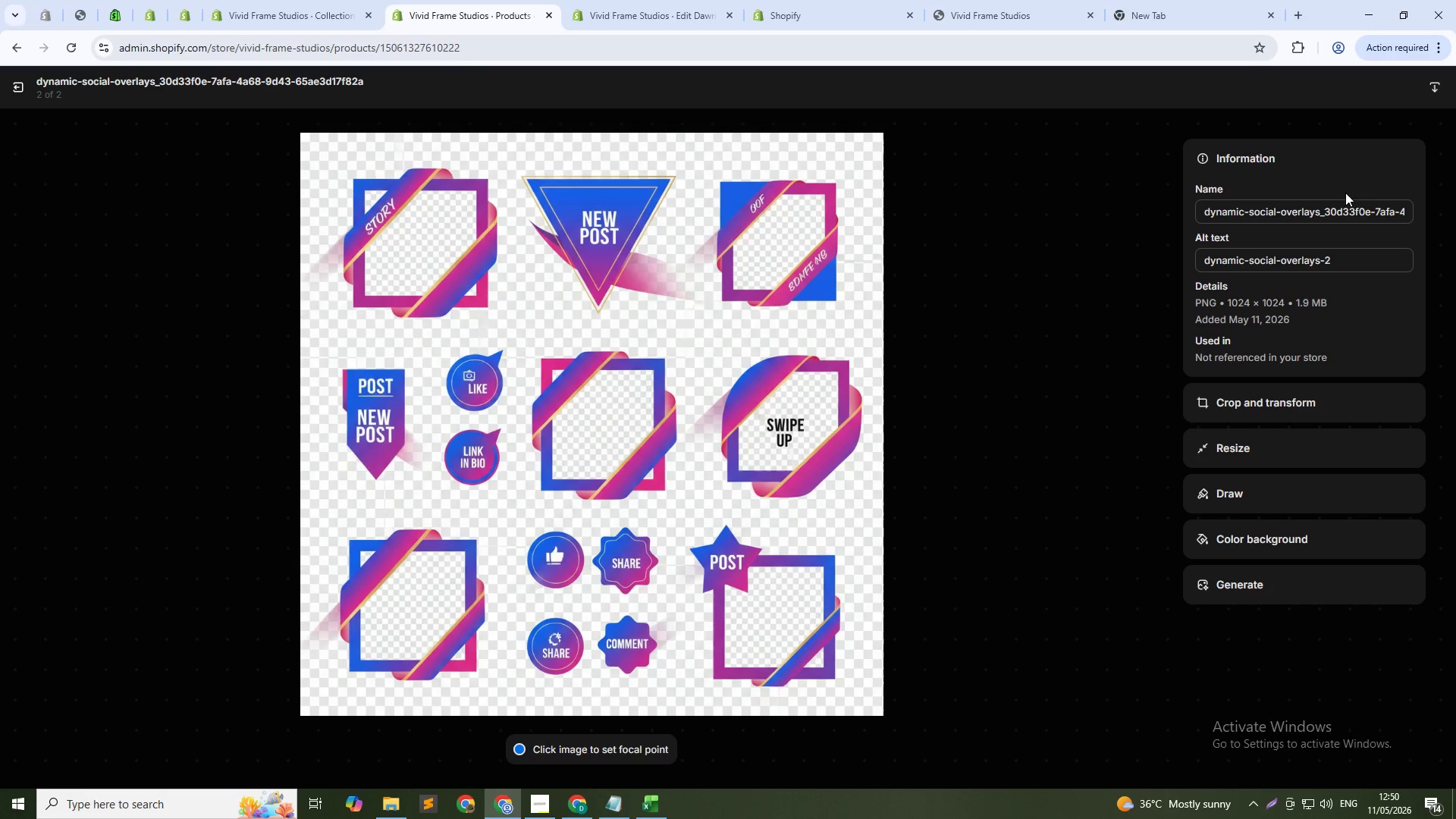 
double_click([1332, 206])
 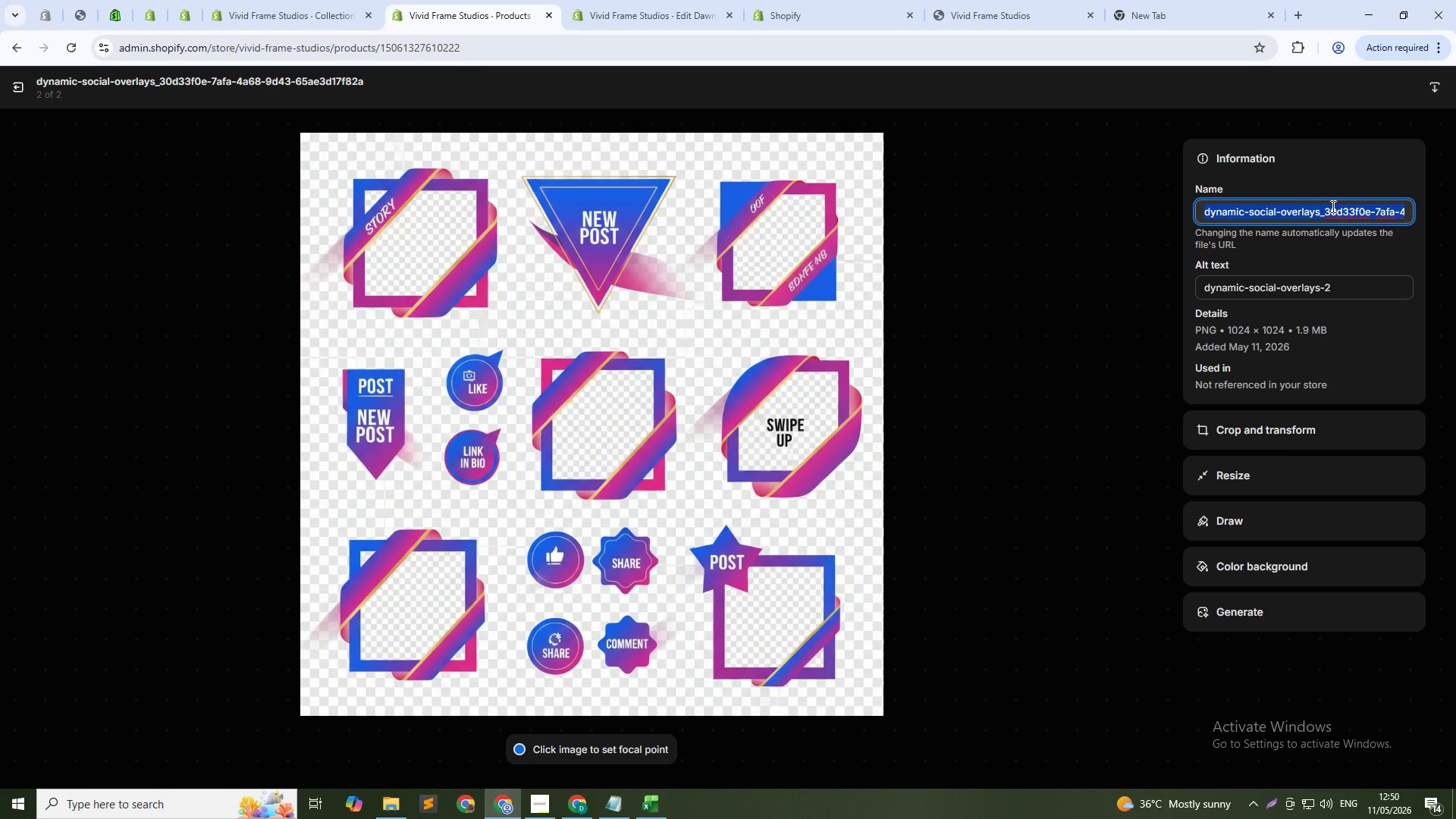 
triple_click([1332, 206])
 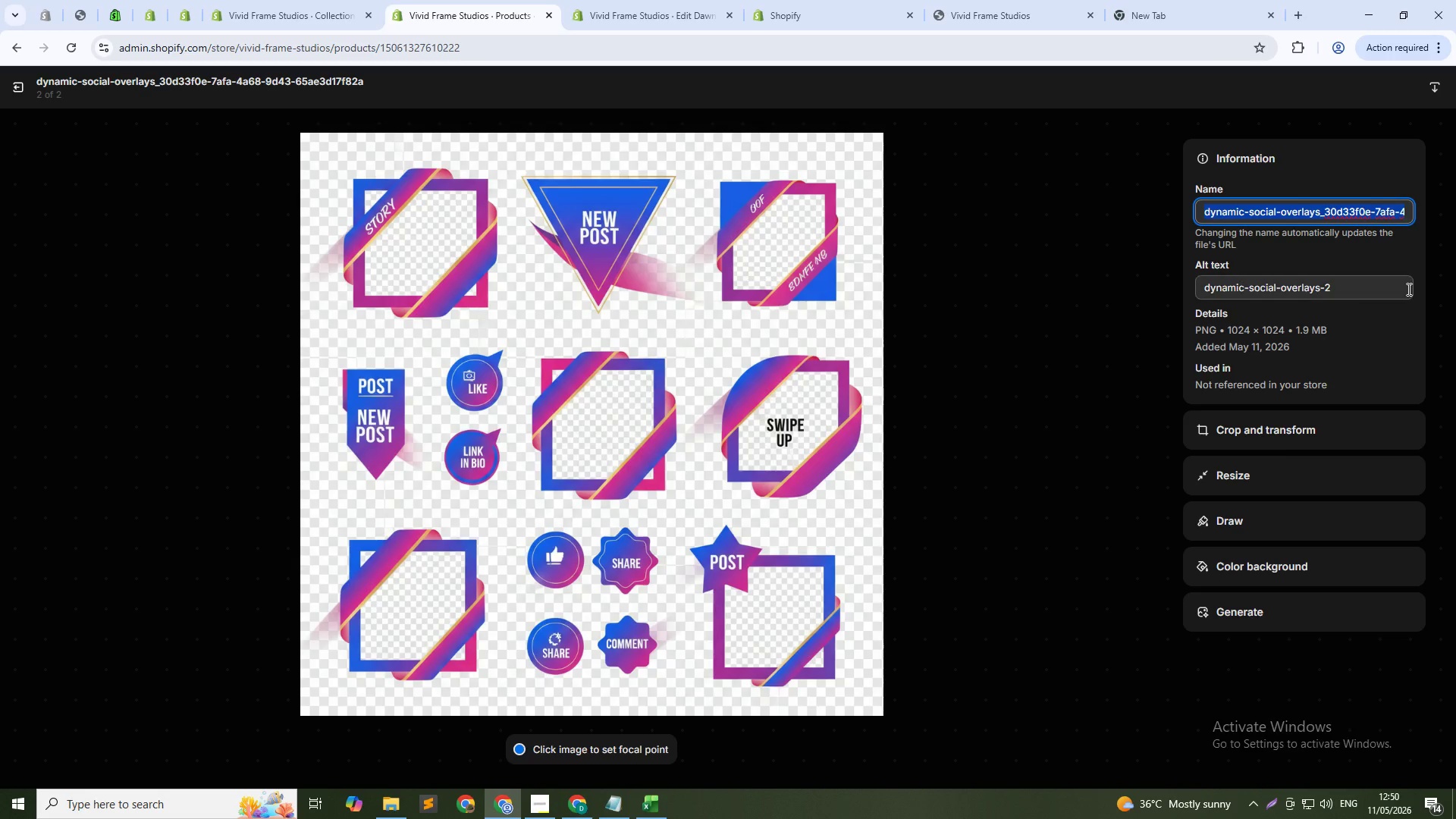 
left_click([1429, 280])
 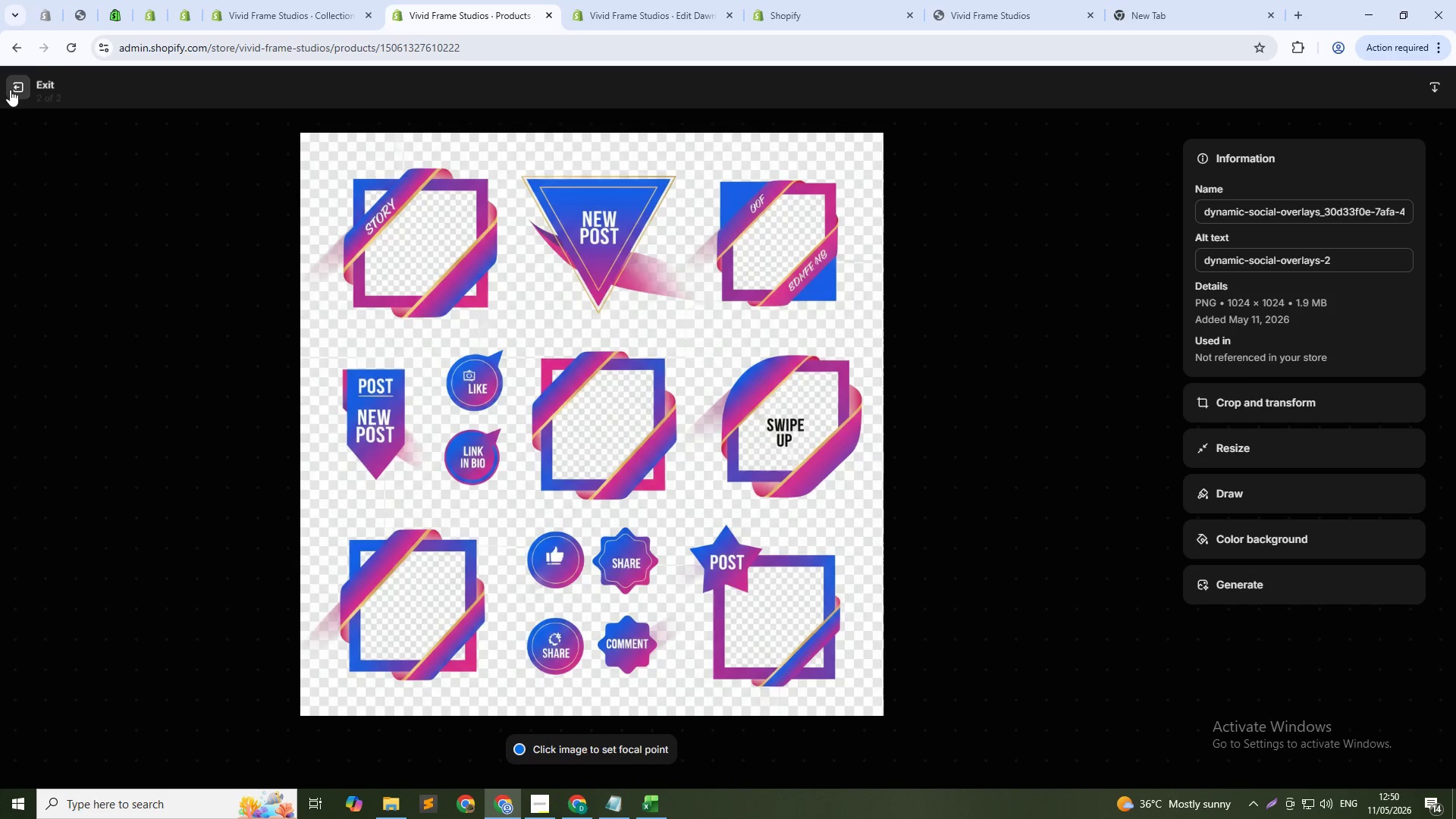 
left_click([10, 89])
 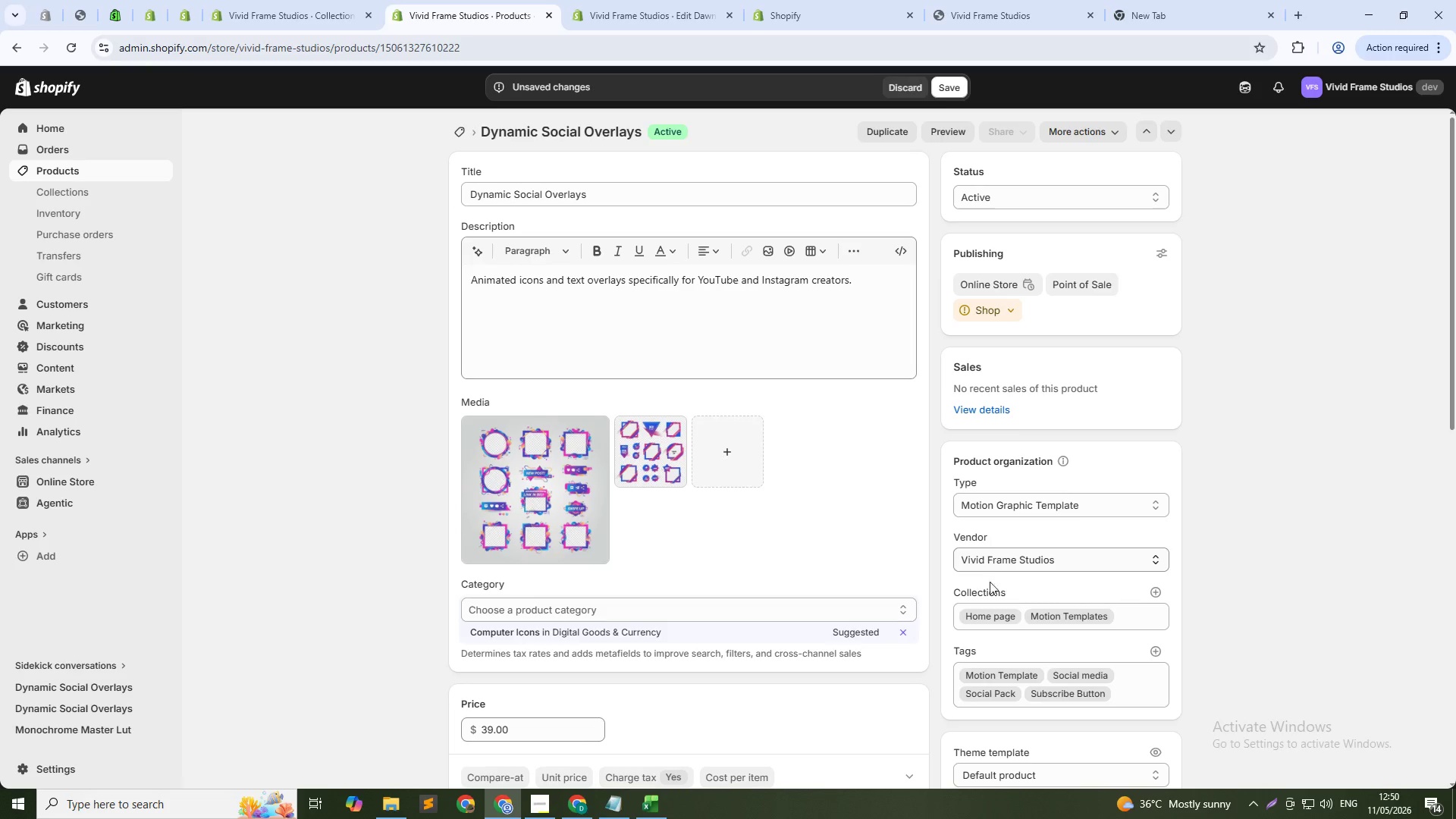 
scroll: coordinate [937, 621], scroll_direction: down, amount: 5.0
 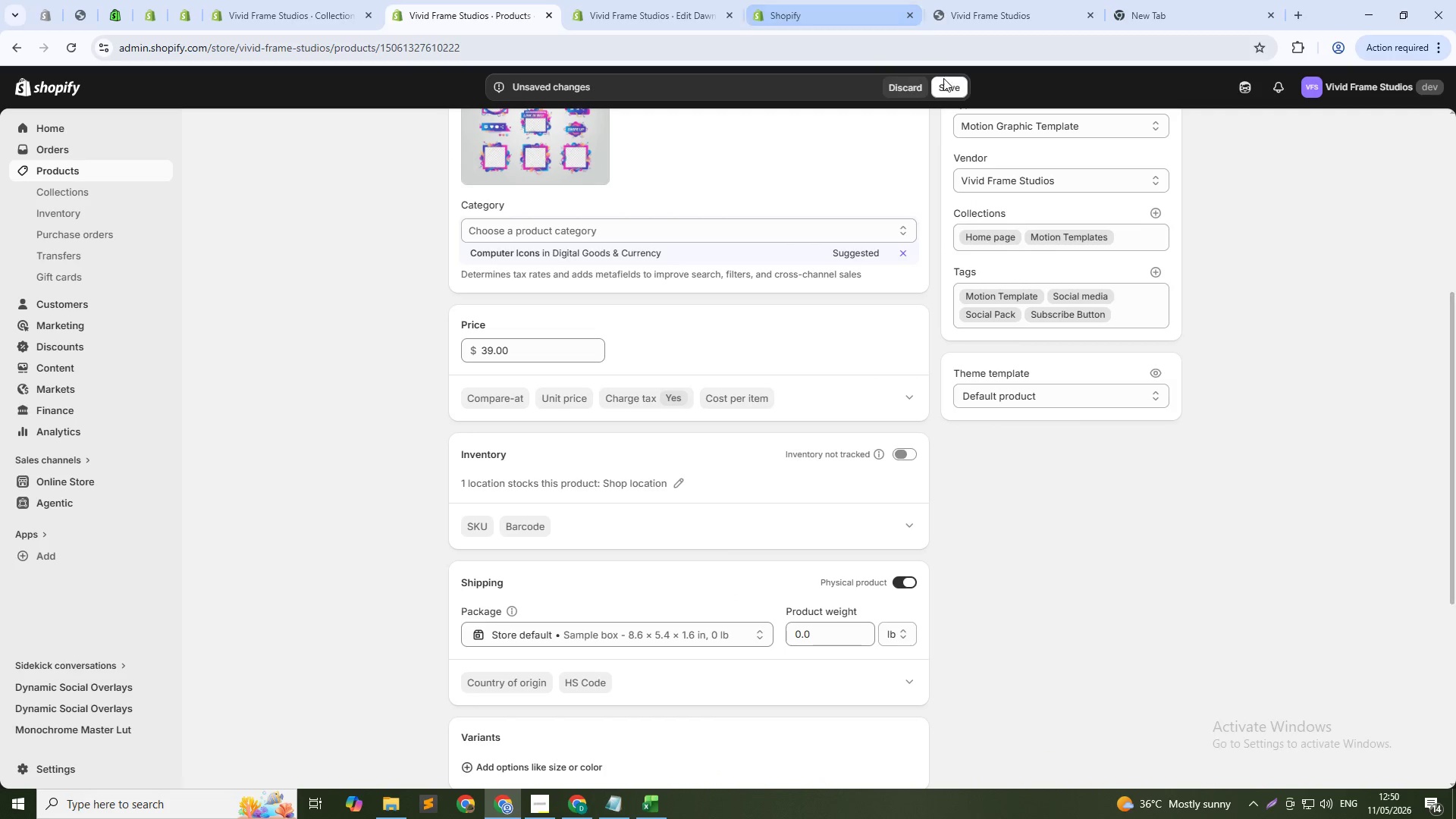 
left_click([948, 82])
 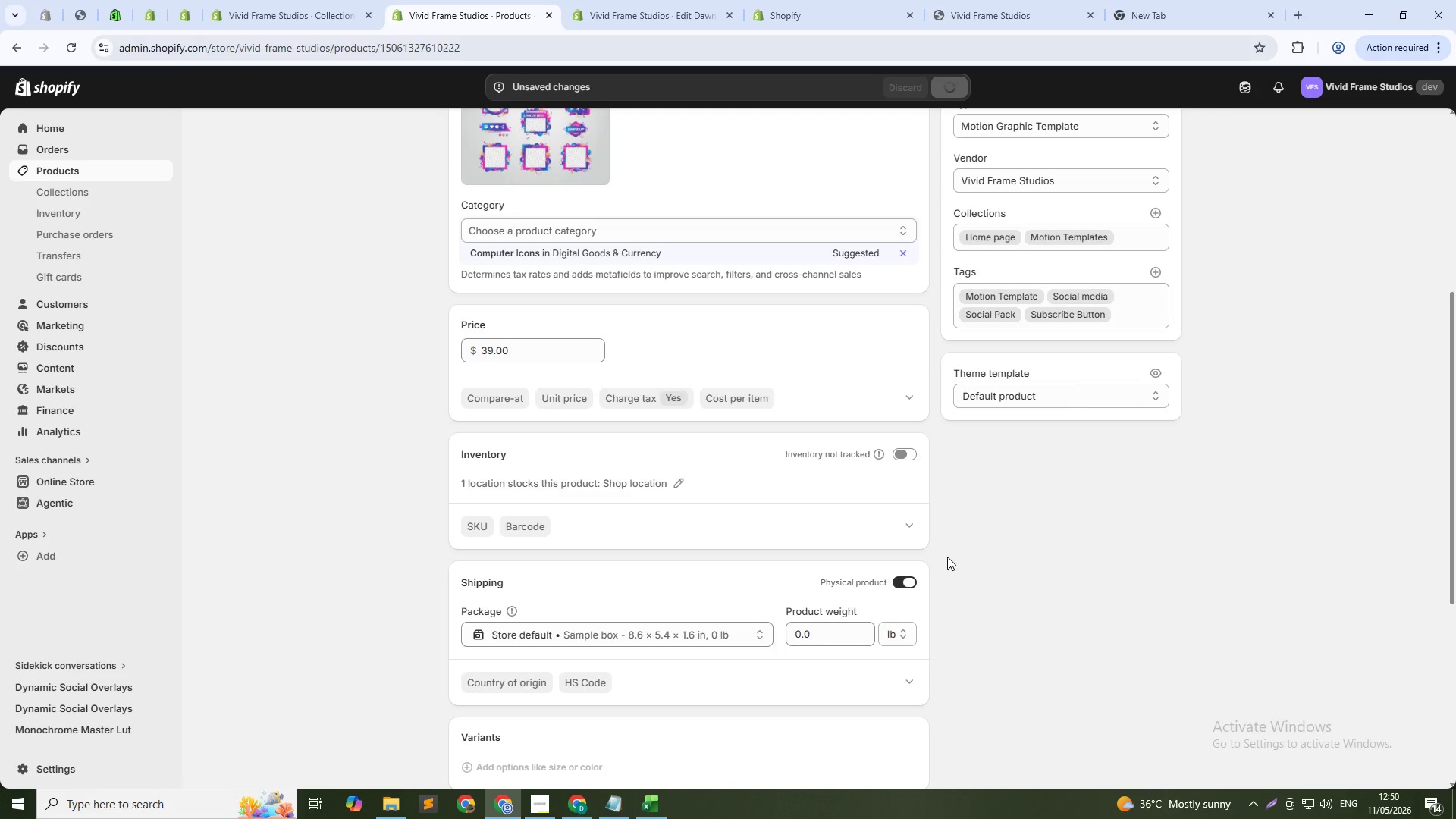 
scroll: coordinate [915, 604], scroll_direction: up, amount: 15.0
 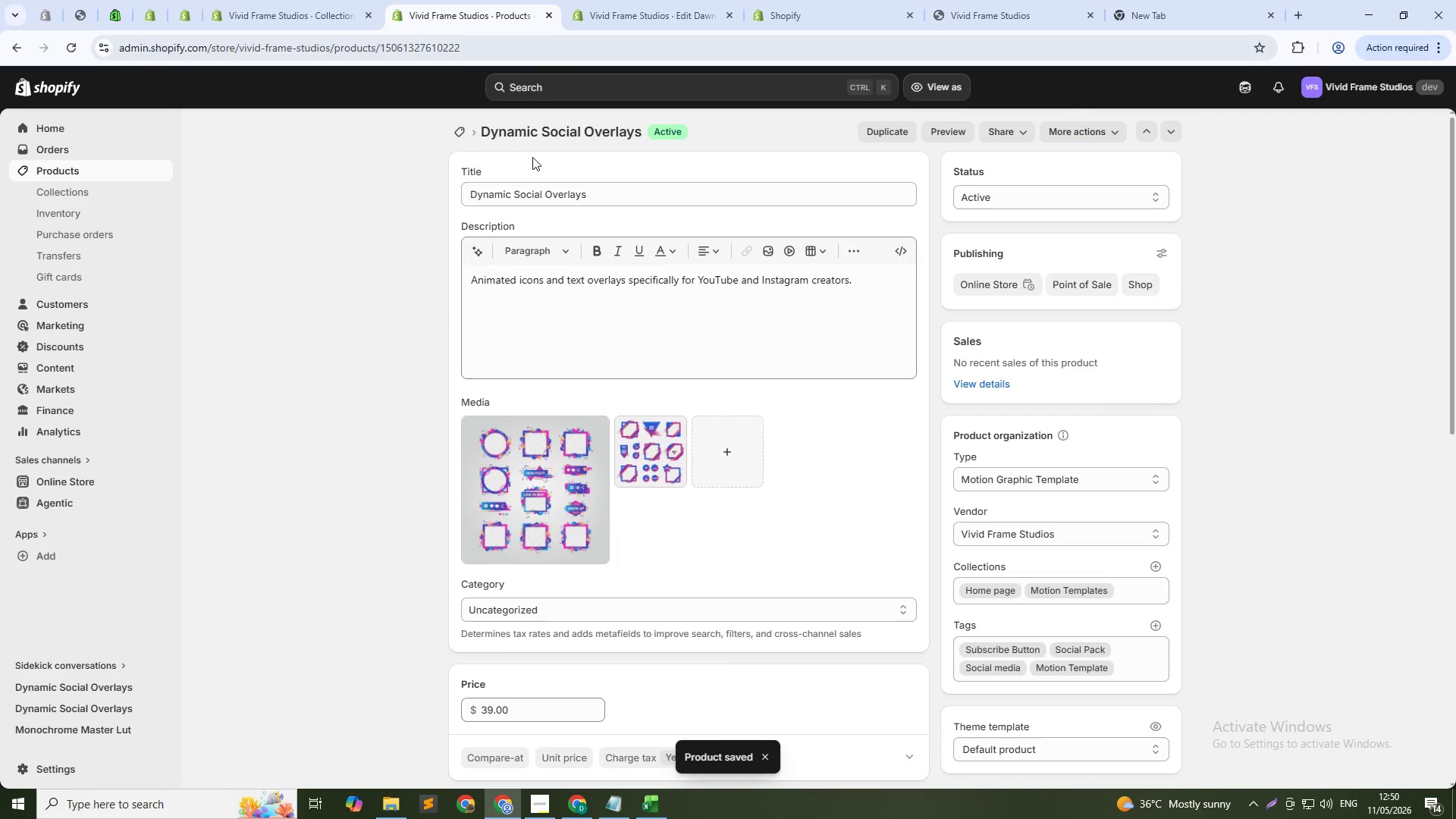 
left_click([458, 127])
 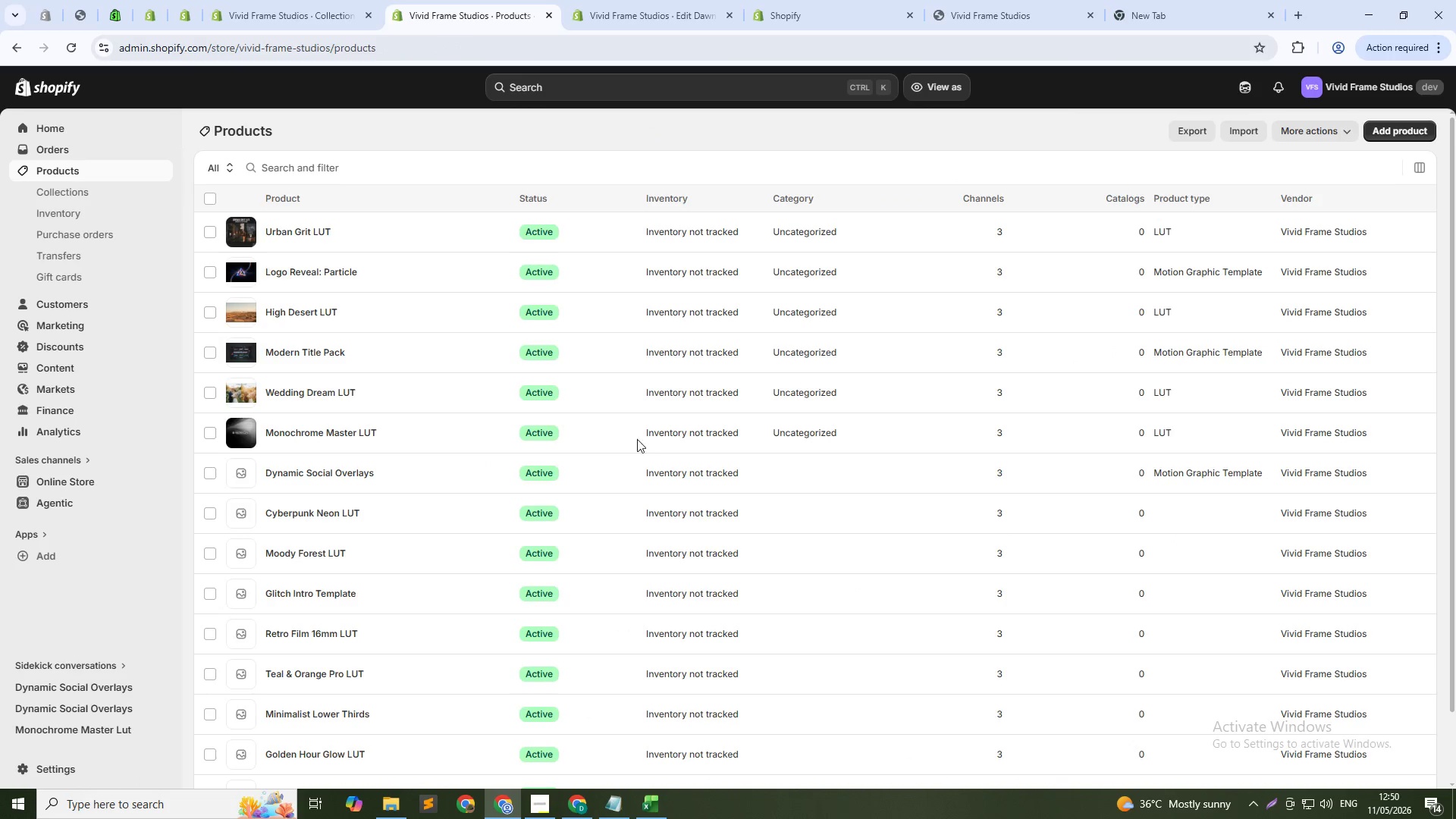 
scroll: coordinate [498, 601], scroll_direction: up, amount: 6.0
 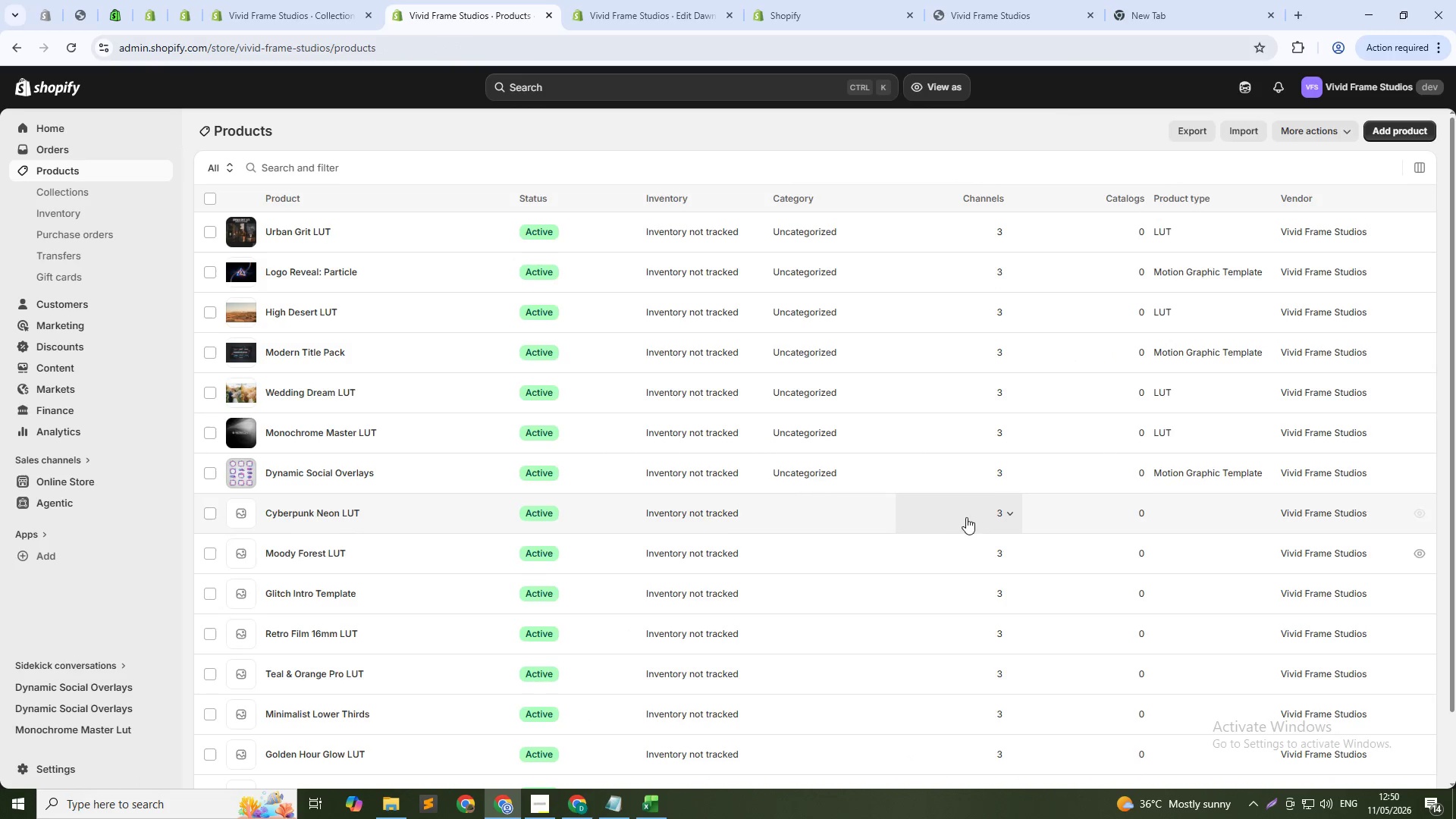 
scroll: coordinate [975, 520], scroll_direction: down, amount: 5.0
 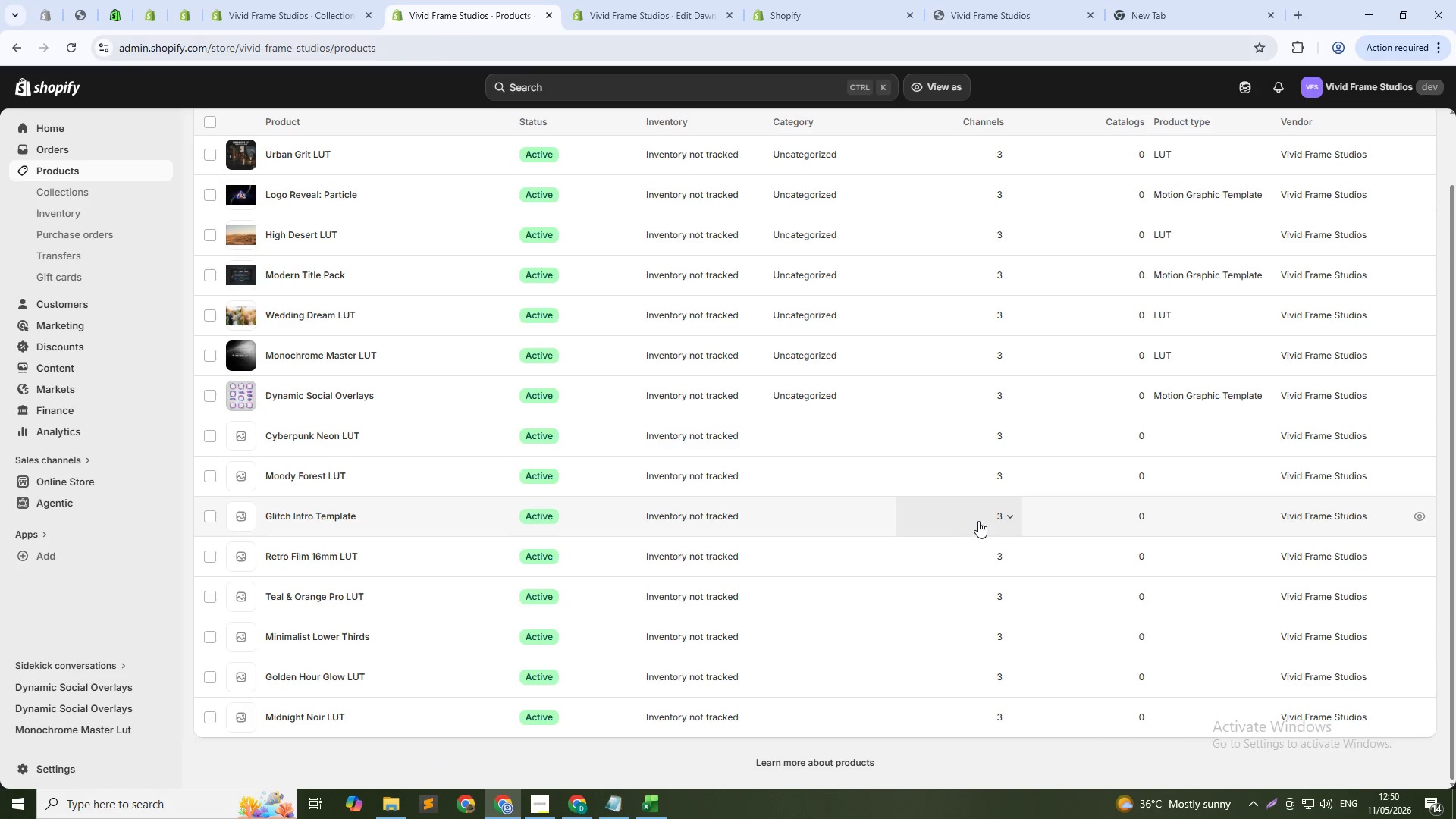 
scroll: coordinate [984, 526], scroll_direction: up, amount: 10.0
 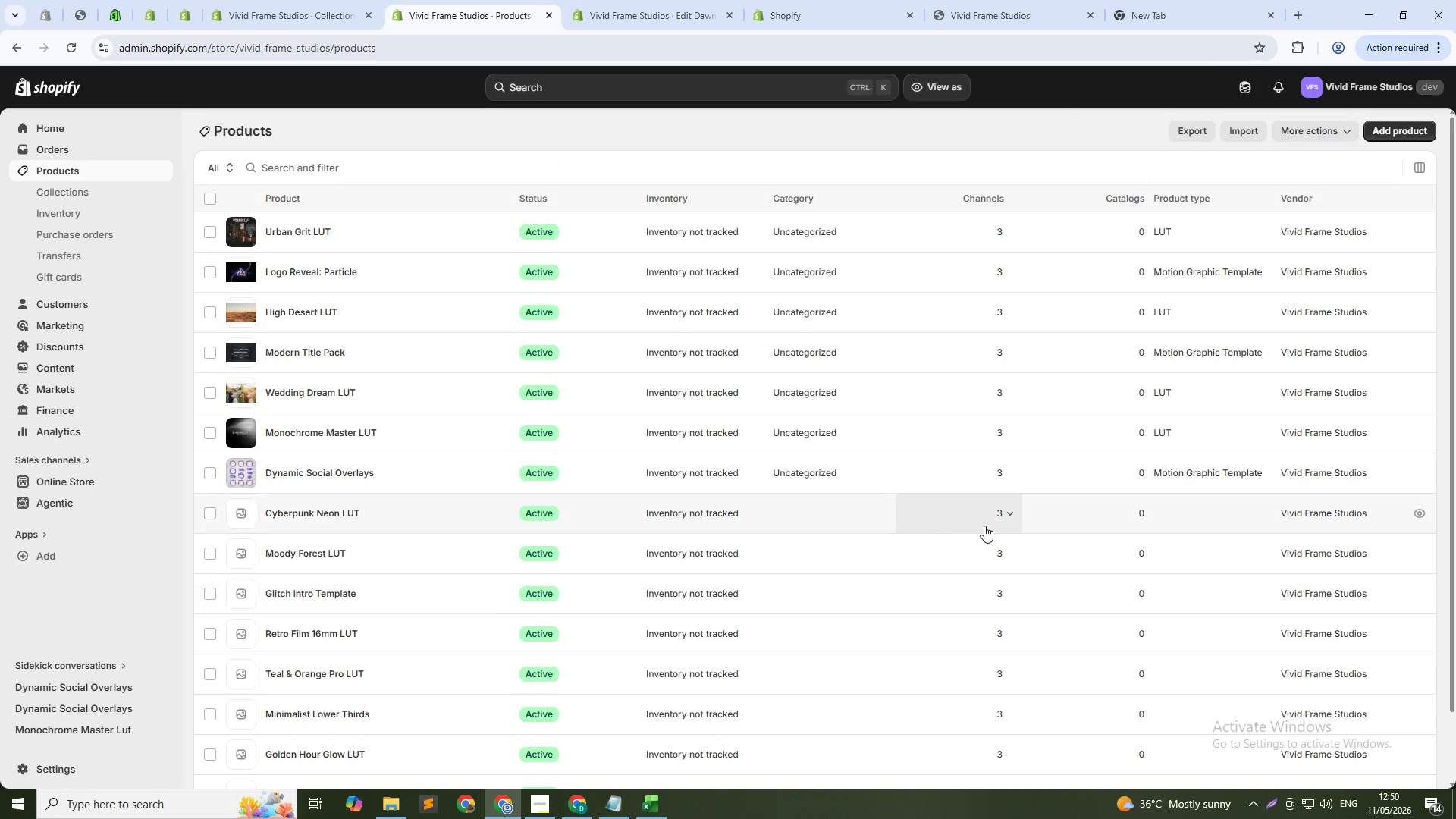 
key(Alt+Tab)
 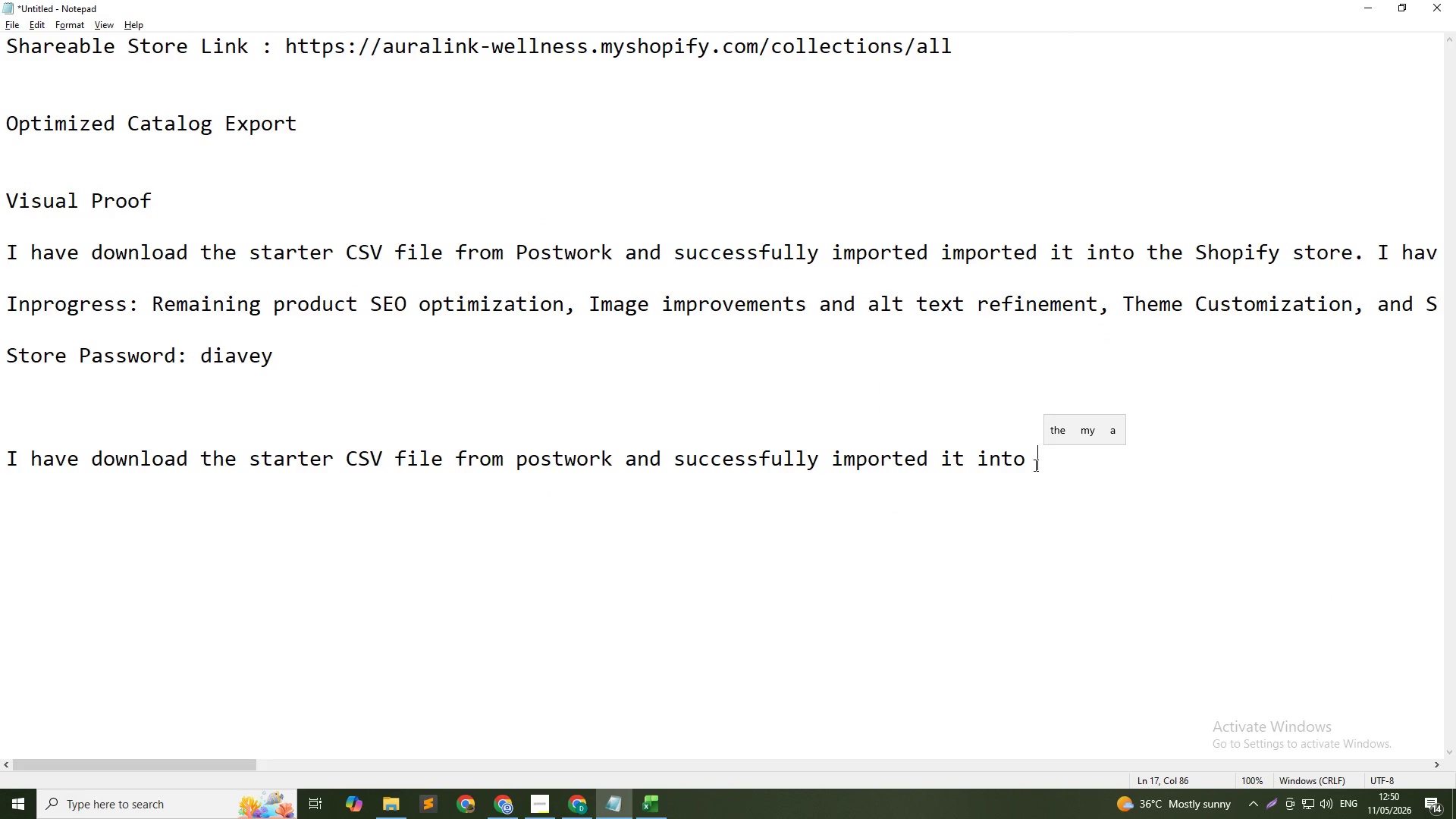 
left_click([1035, 464])
 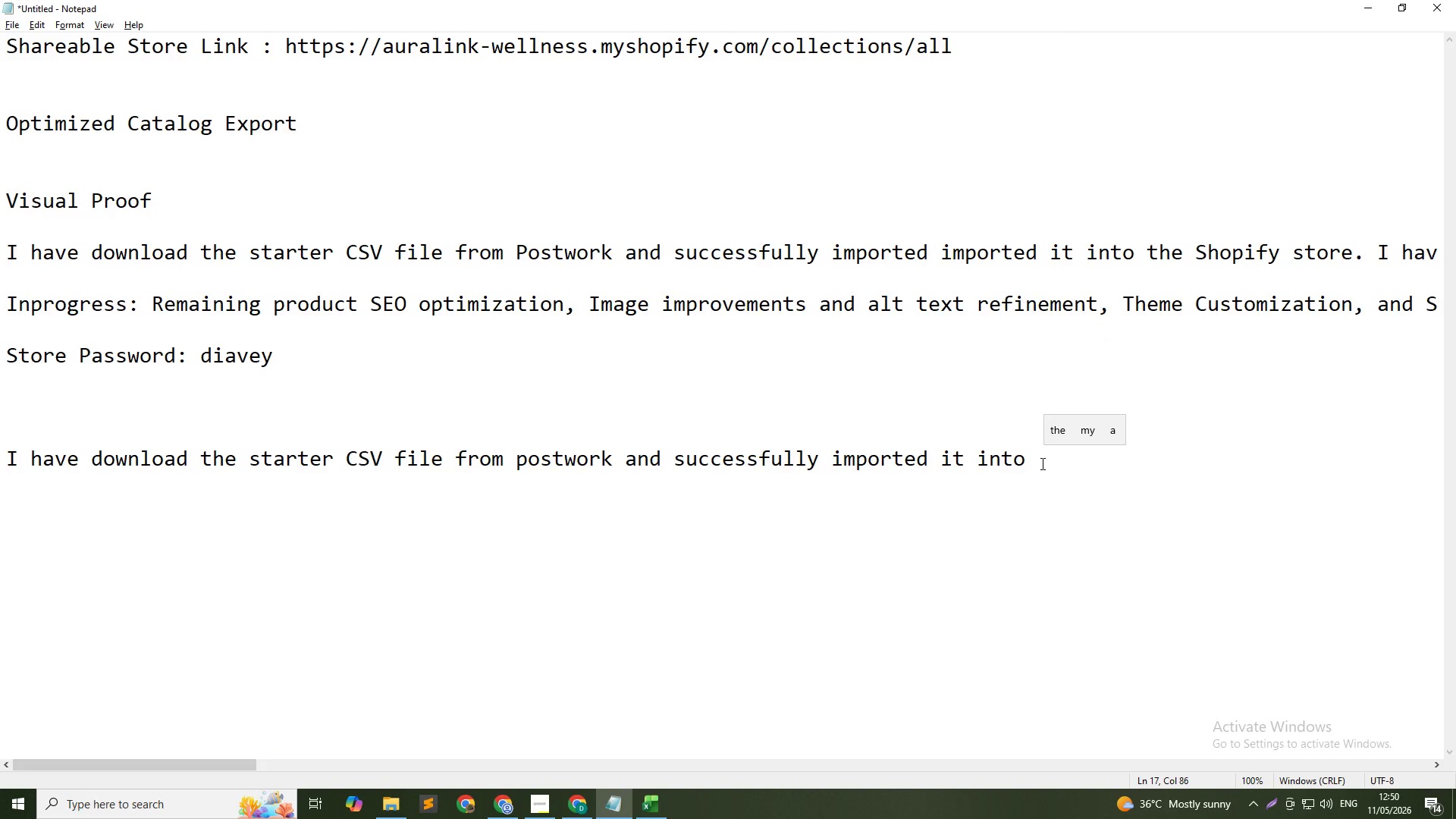 
type(the shopify store. )
 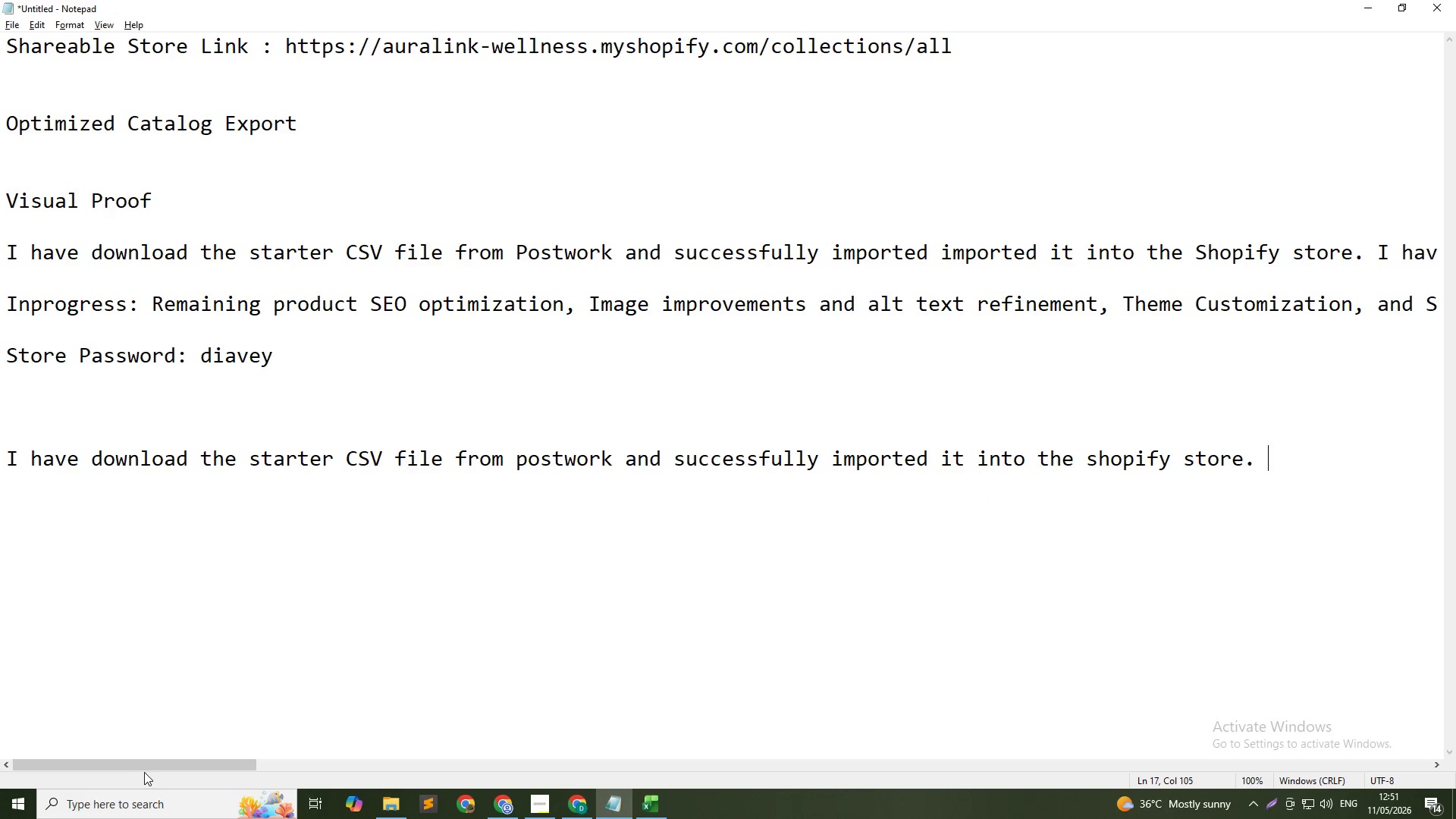 
left_click_drag(start_coordinate=[136, 766], to_coordinate=[355, 754])
 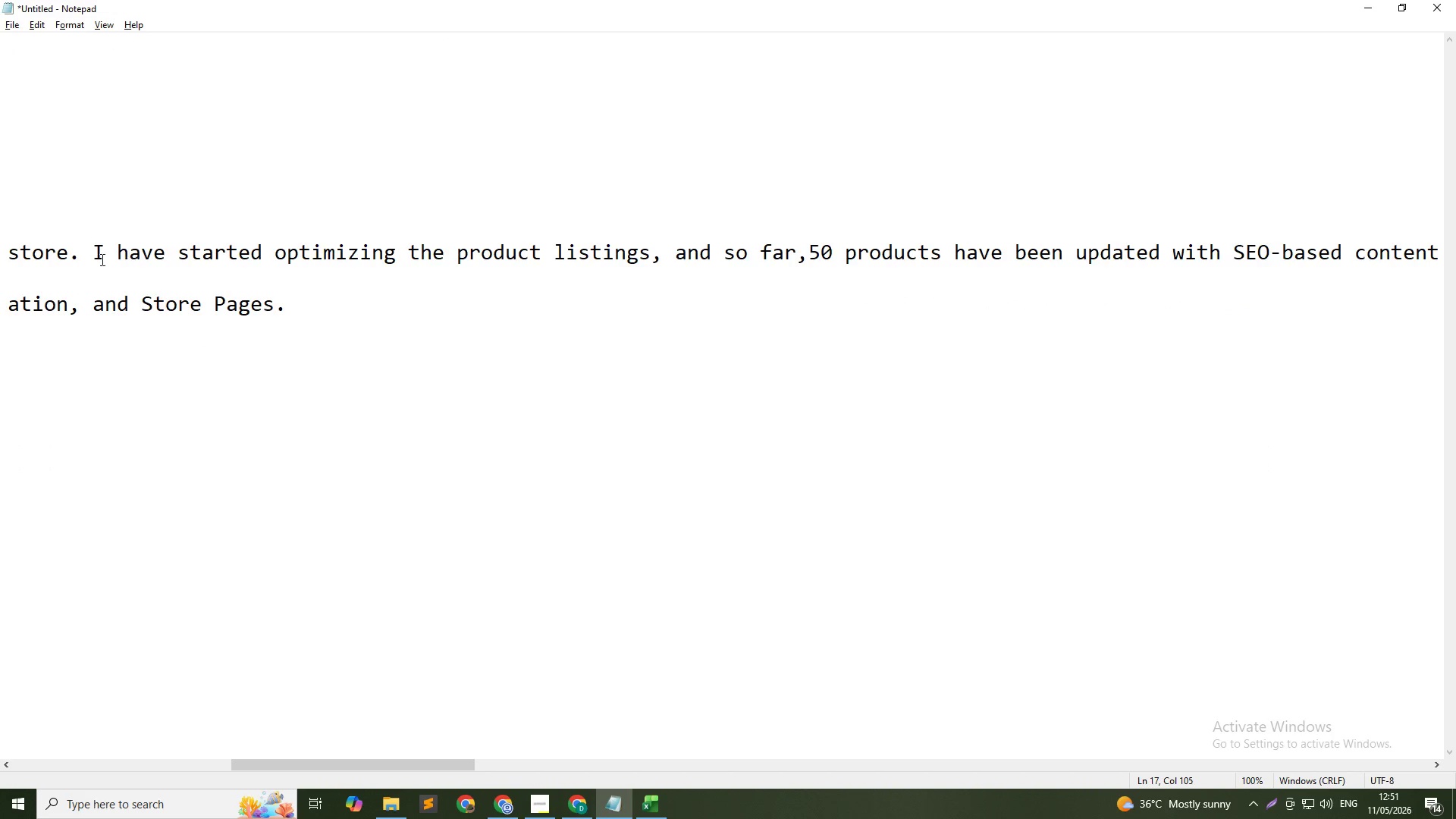 
left_click_drag(start_coordinate=[87, 255], to_coordinate=[445, 262])
 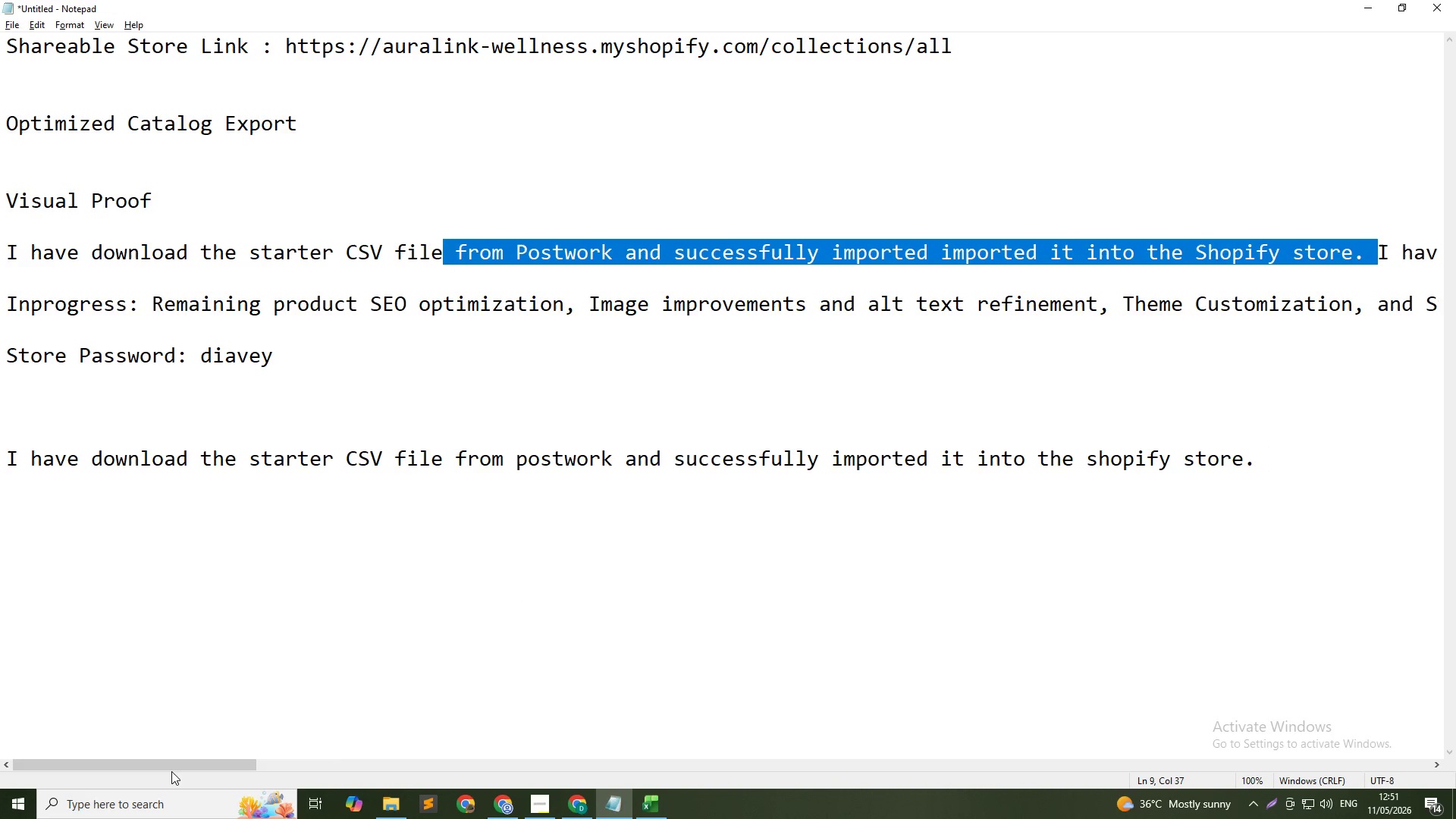 
left_click_drag(start_coordinate=[166, 764], to_coordinate=[347, 723])
 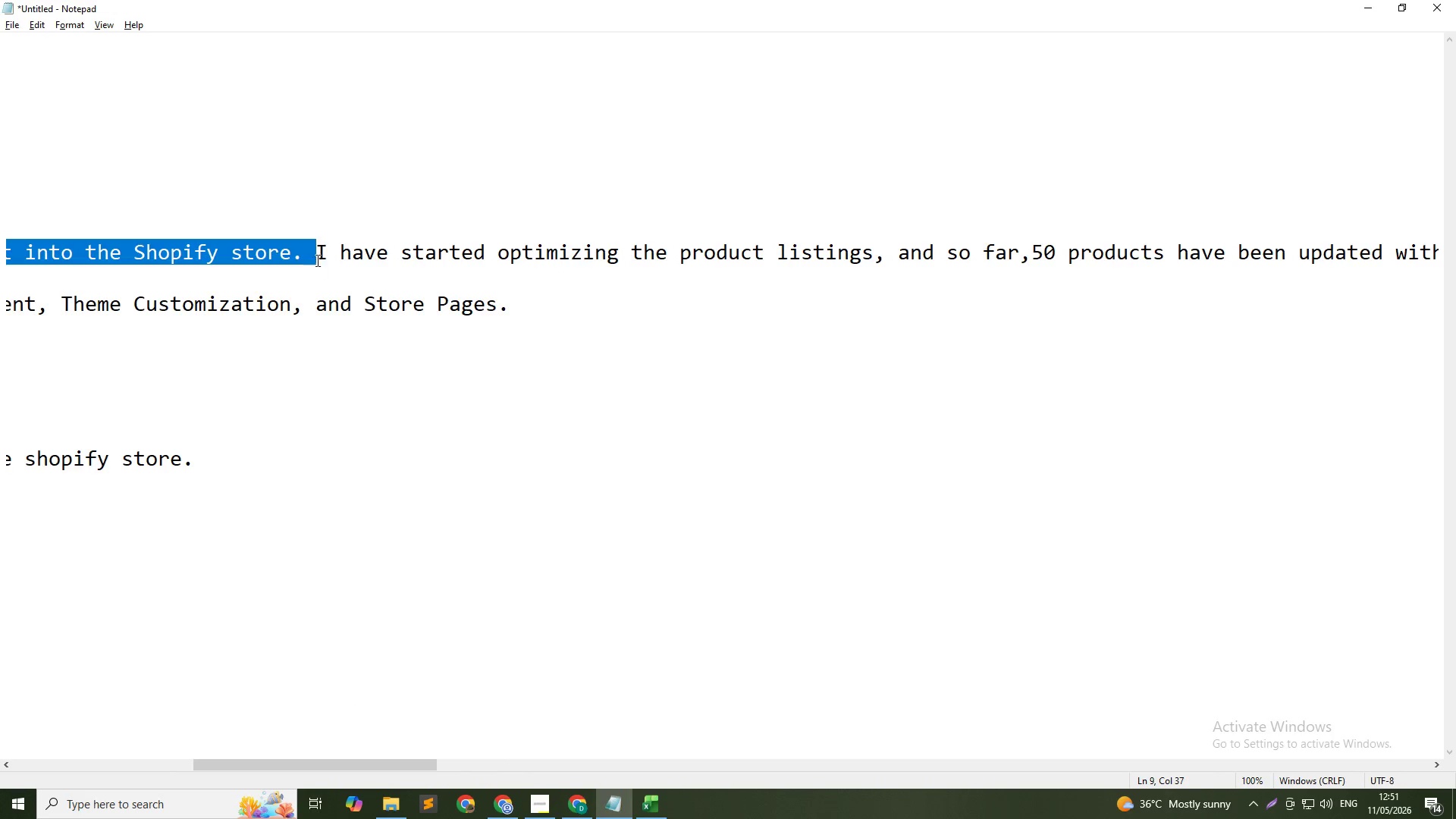 
left_click([316, 258])
 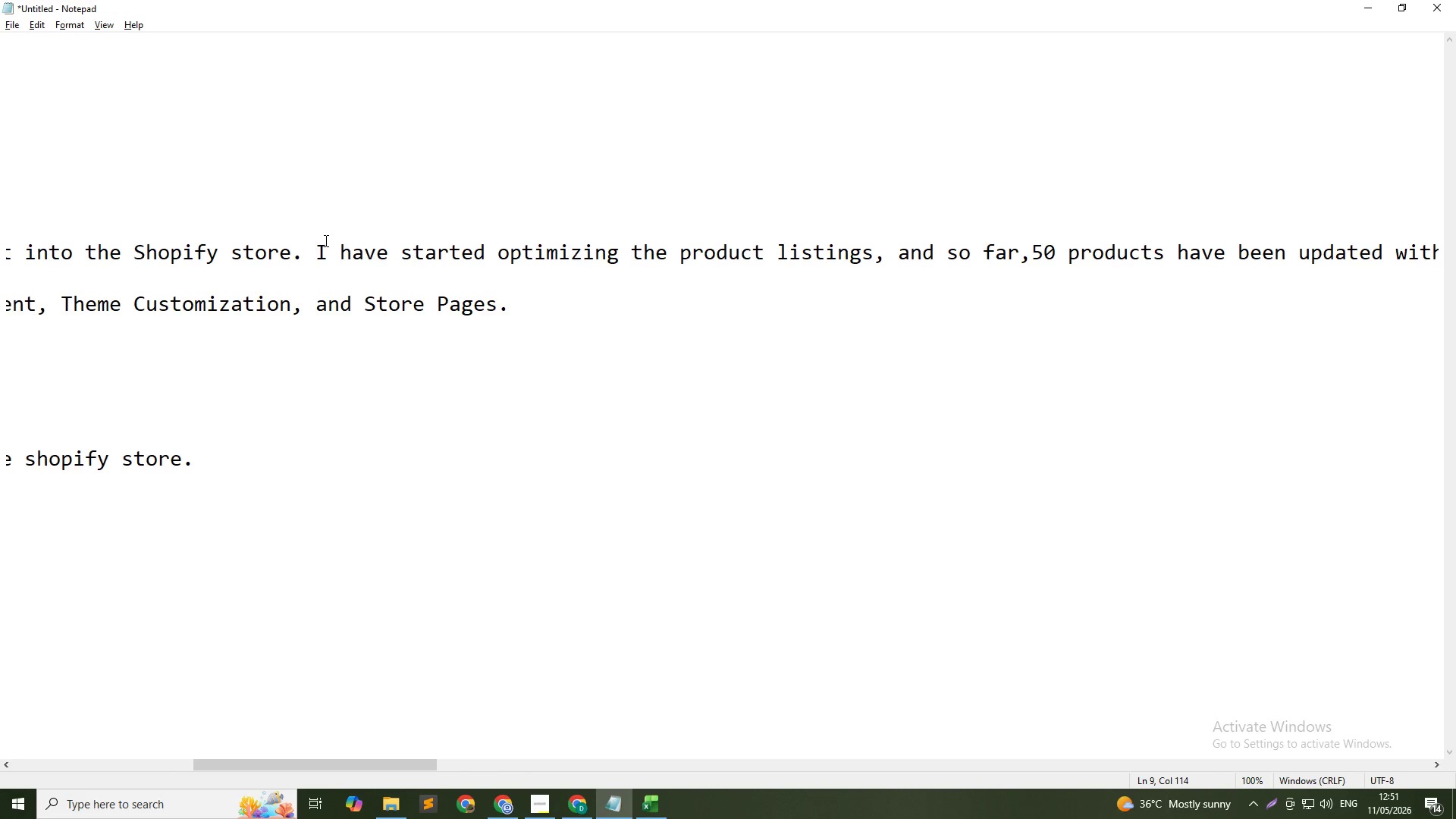 
hold_key(key=ArrowRight, duration=1.5)
 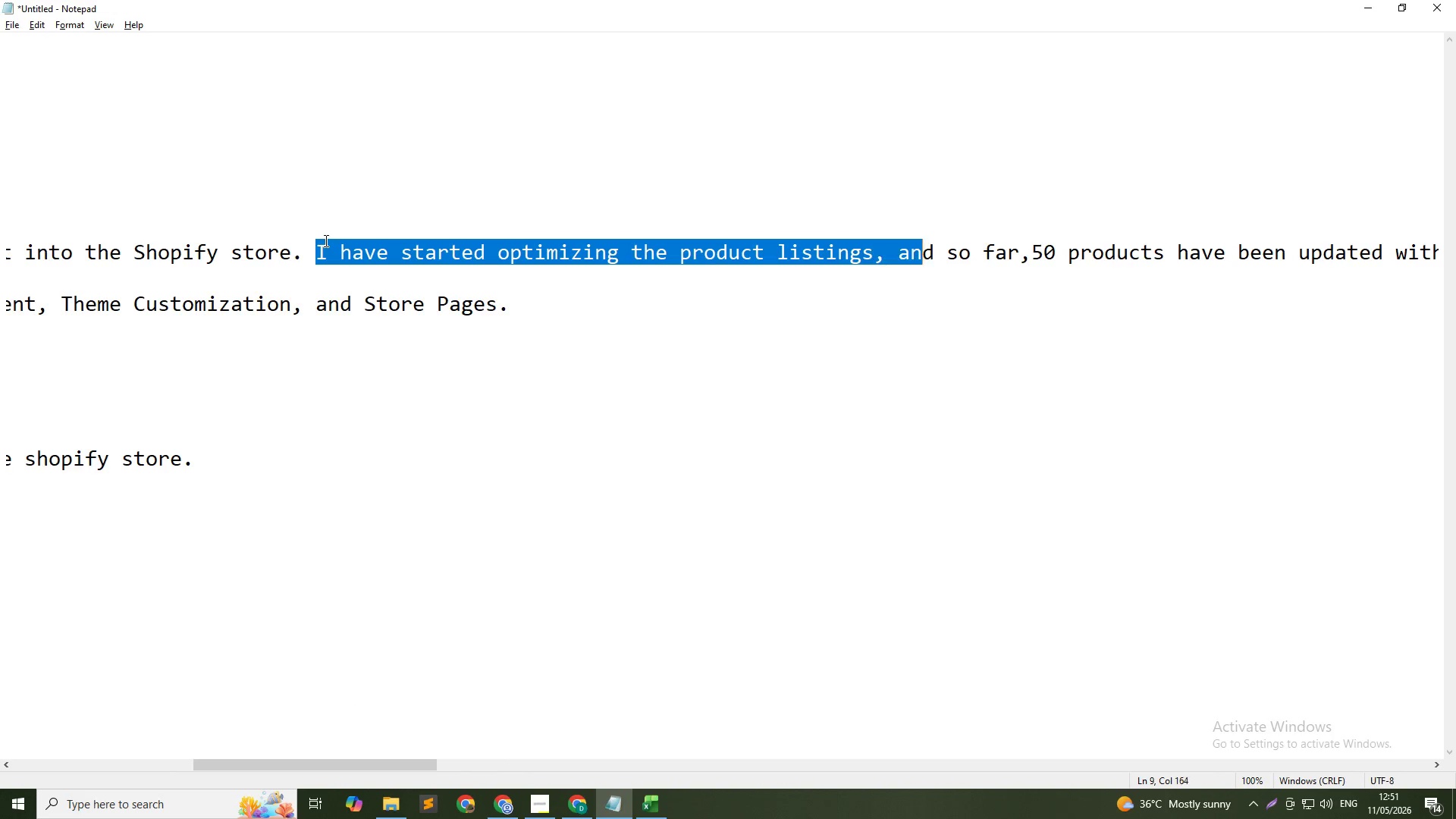 
hold_key(key=ArrowRight, duration=0.86)
 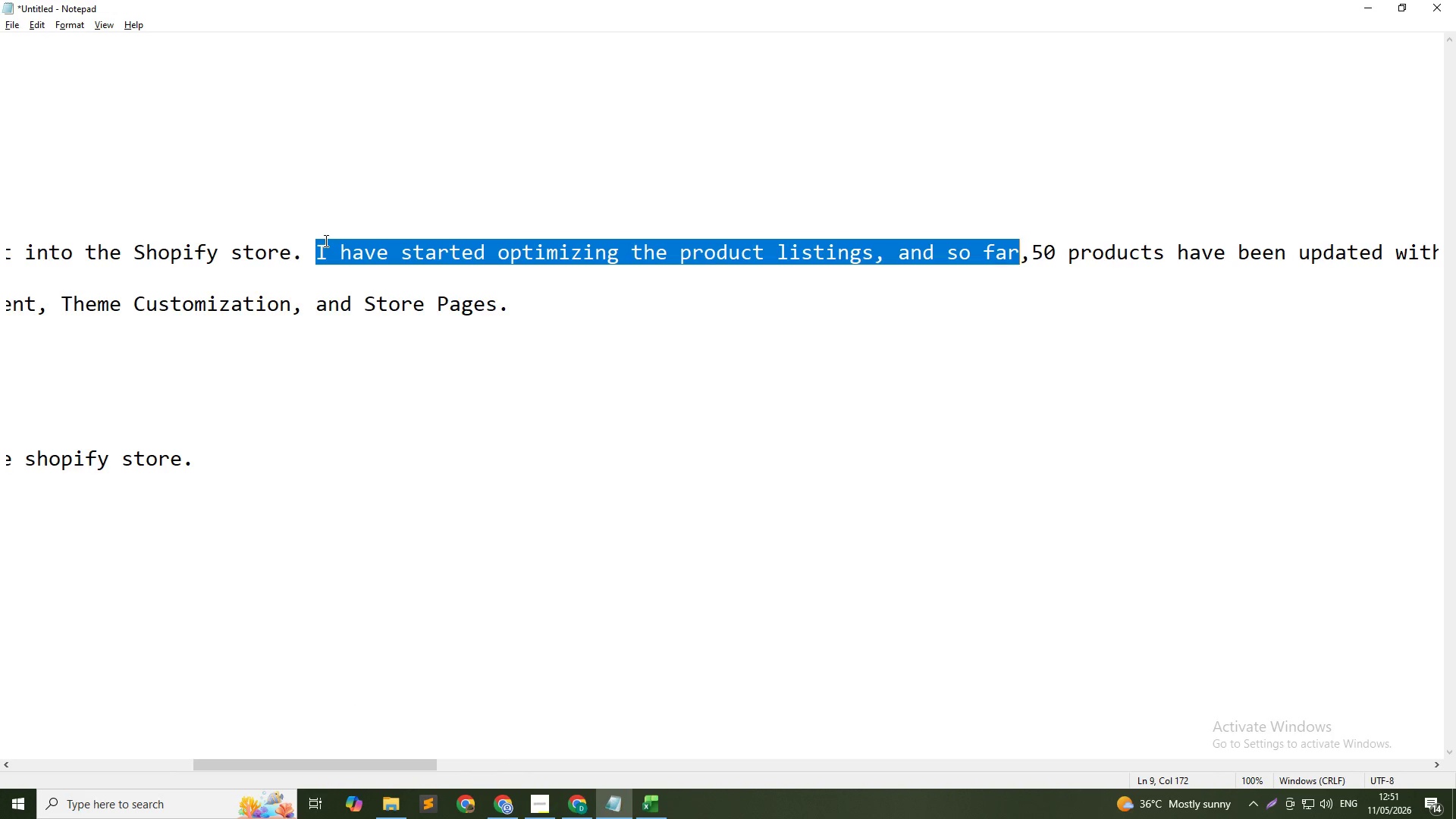 
hold_key(key=ArrowRight, duration=1.5)
 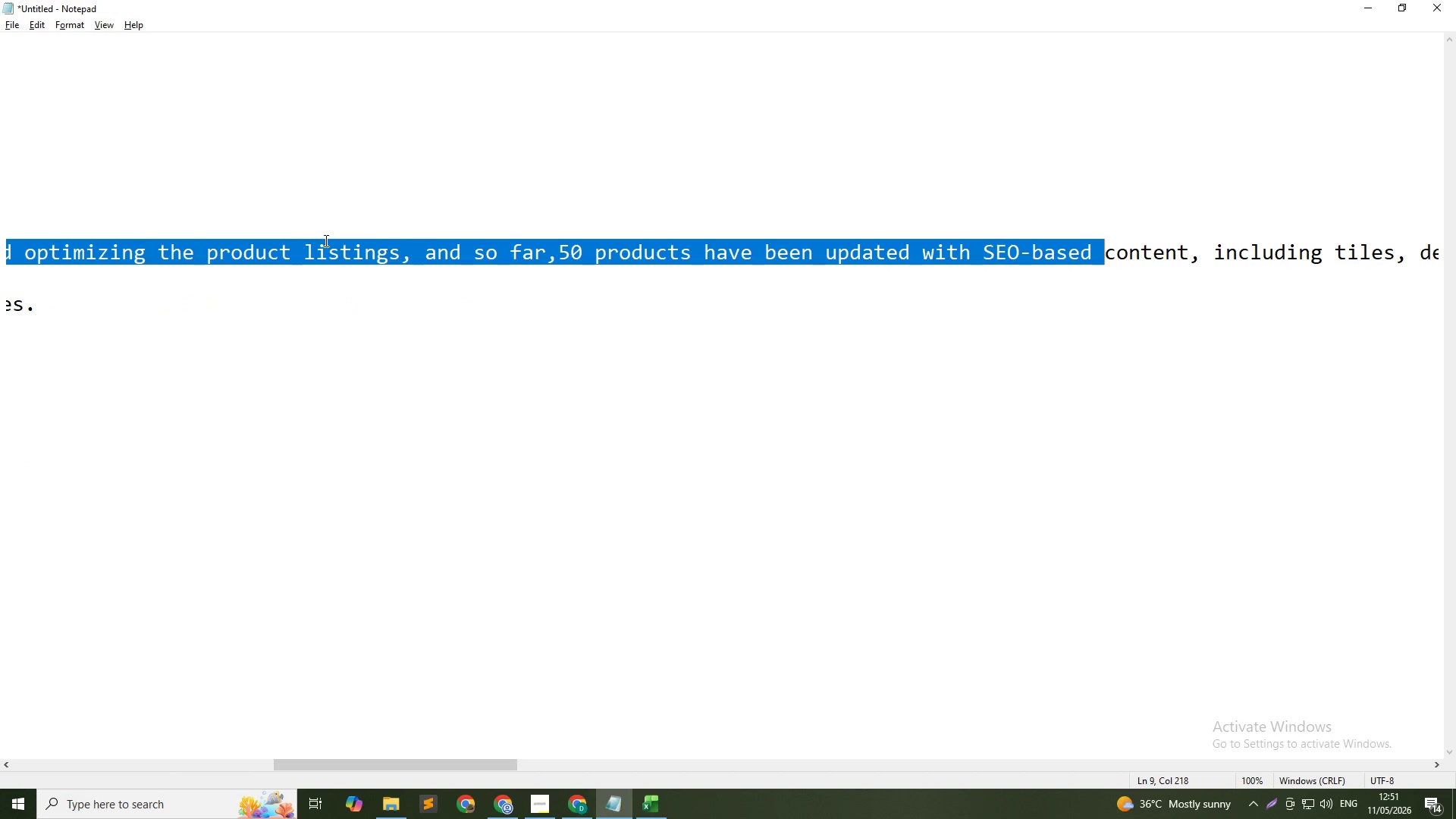 
hold_key(key=ArrowRight, duration=0.45)
 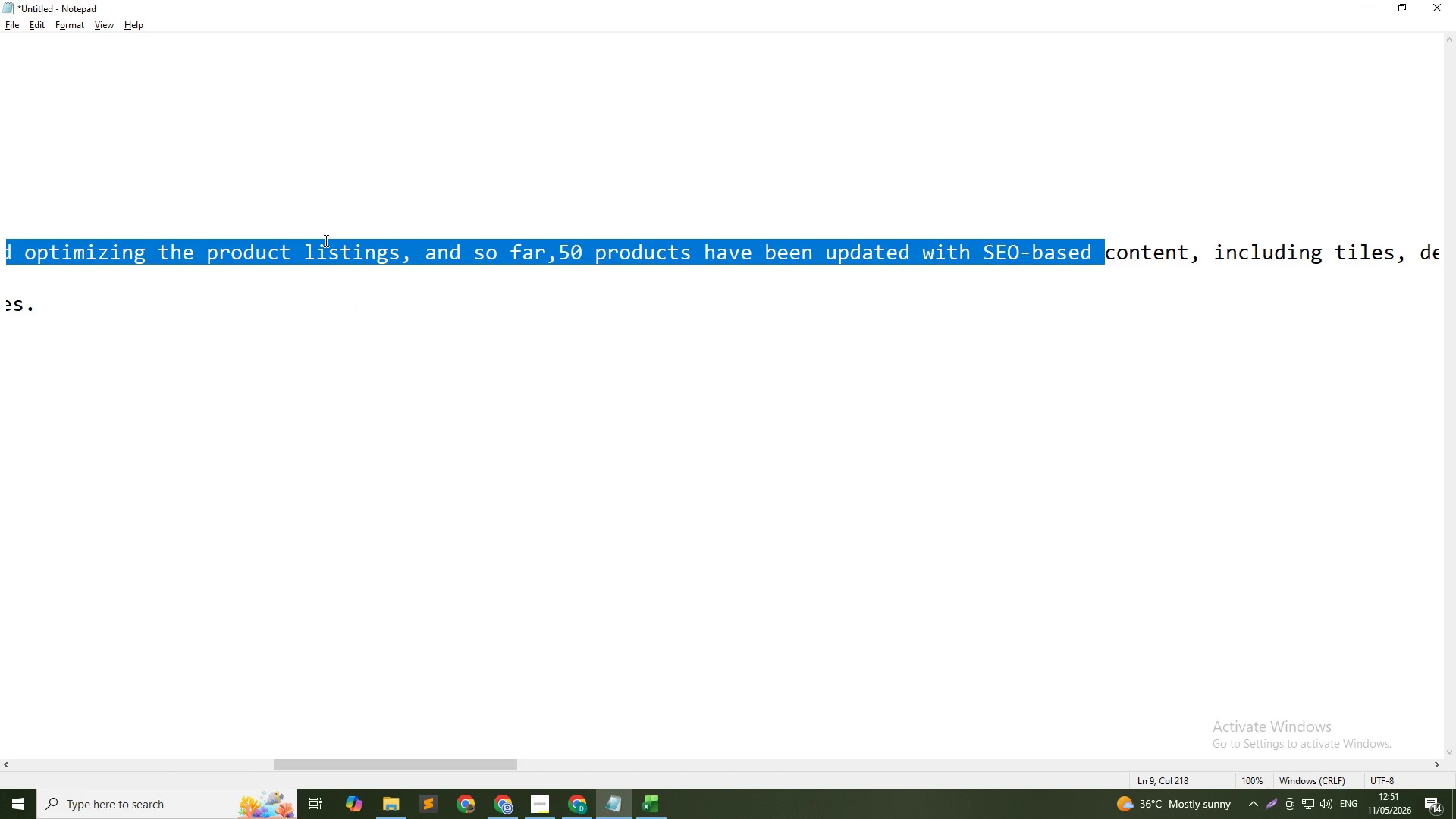 
hold_key(key=ArrowRight, duration=6.59)
 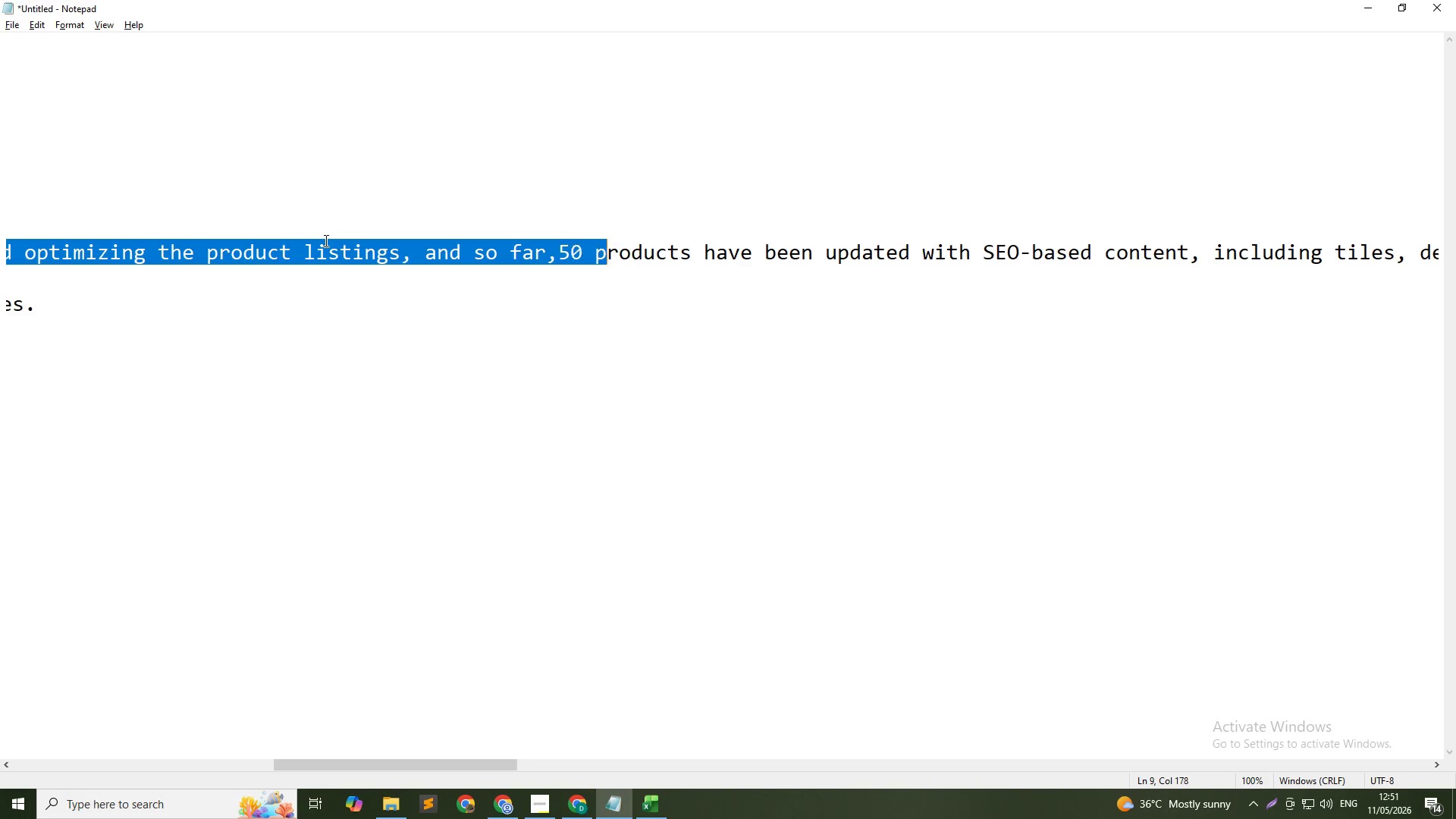 
hold_key(key=ArrowLeft, duration=1.5)
 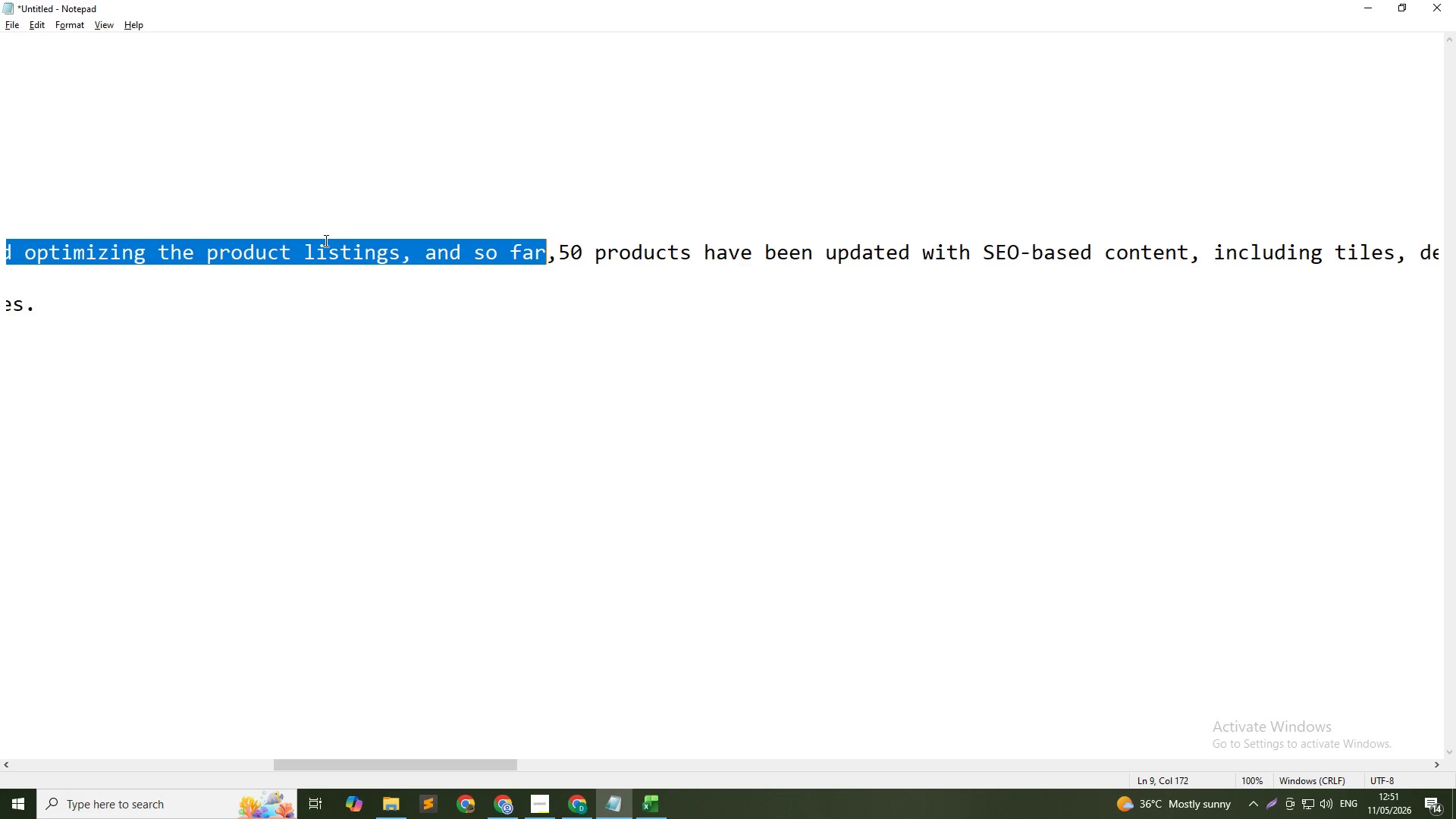 
hold_key(key=ArrowLeft, duration=0.48)
 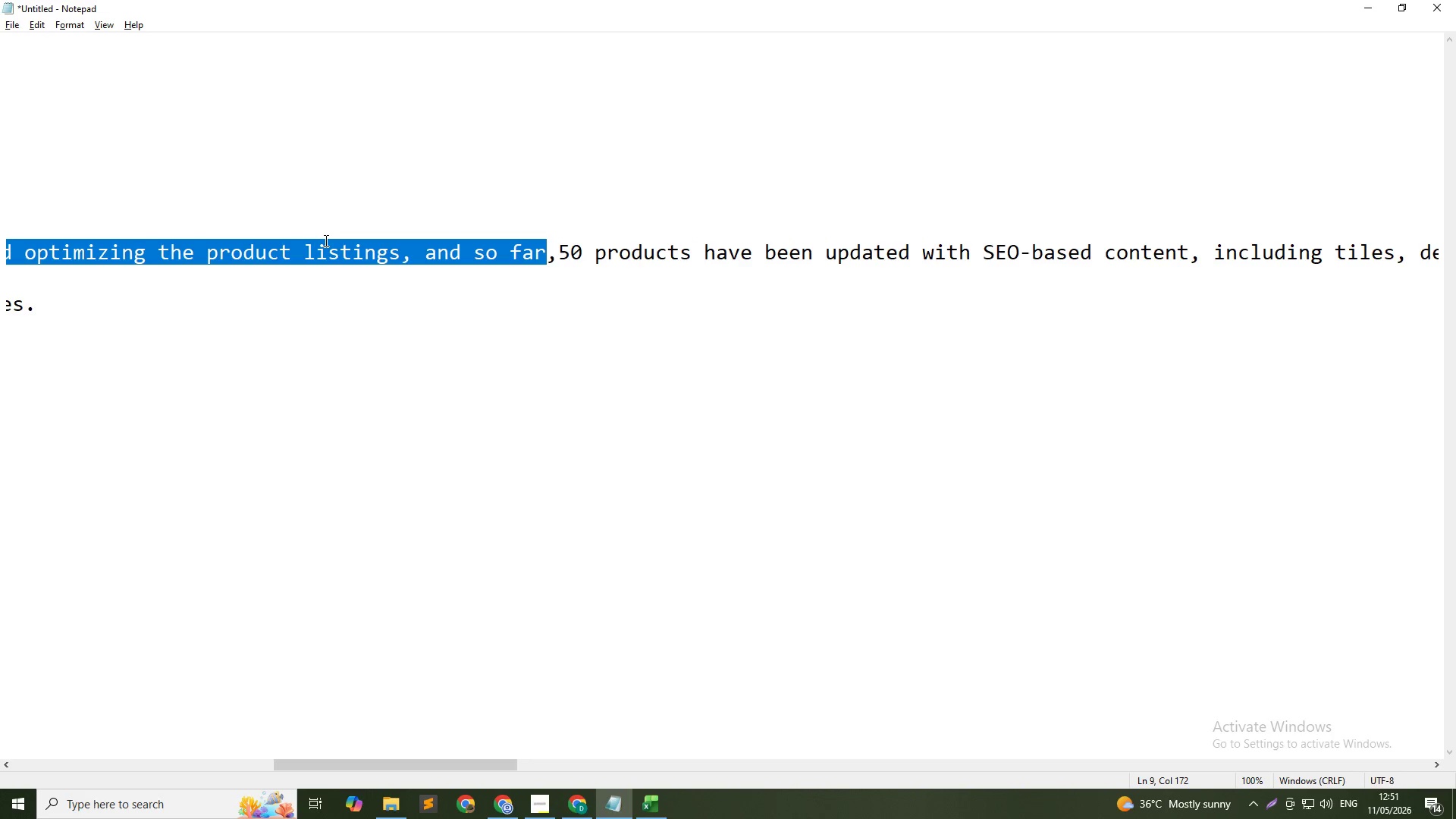 
hold_key(key=ArrowRight, duration=0.69)
 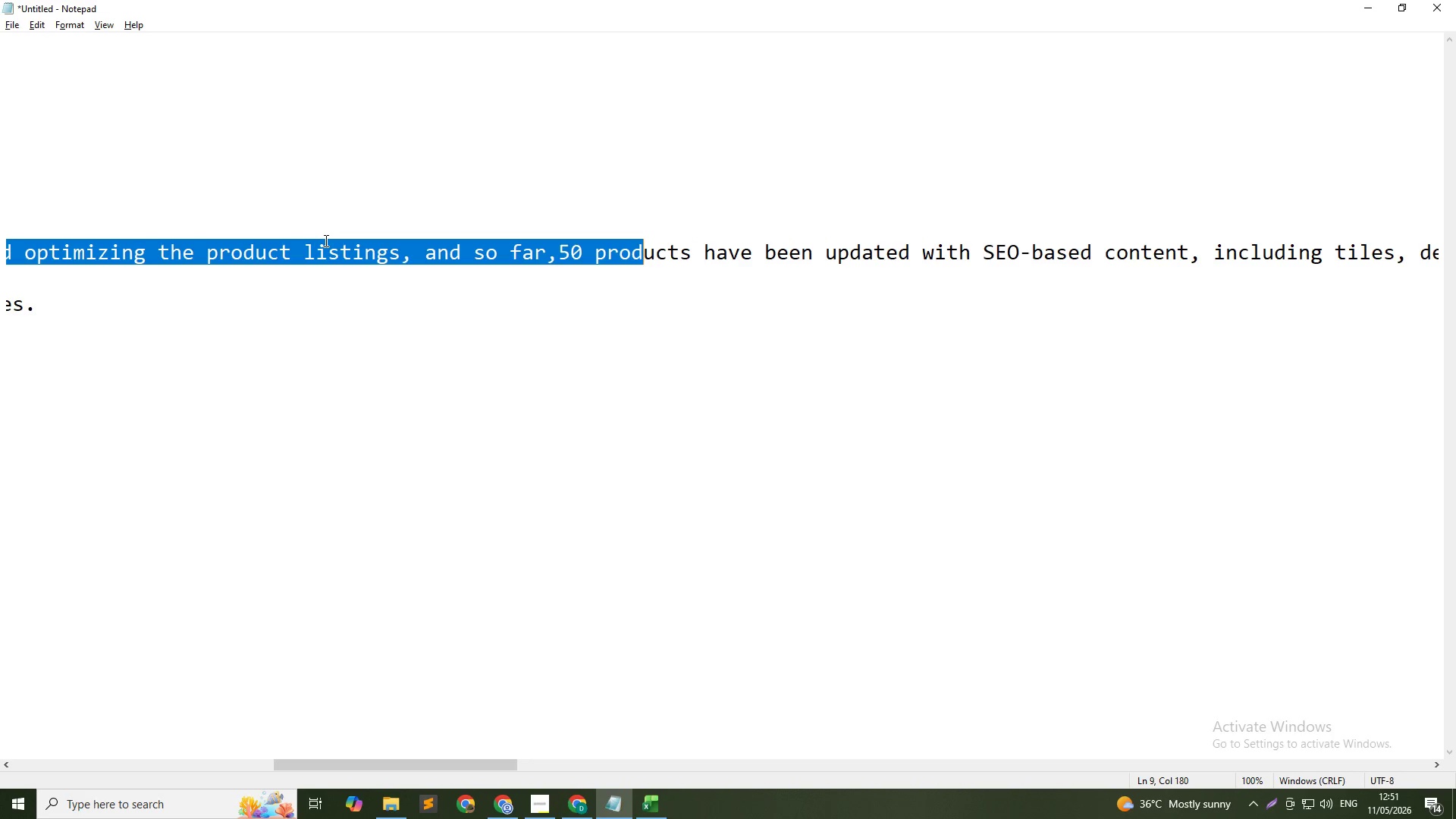 
hold_key(key=ArrowRight, duration=0.62)
 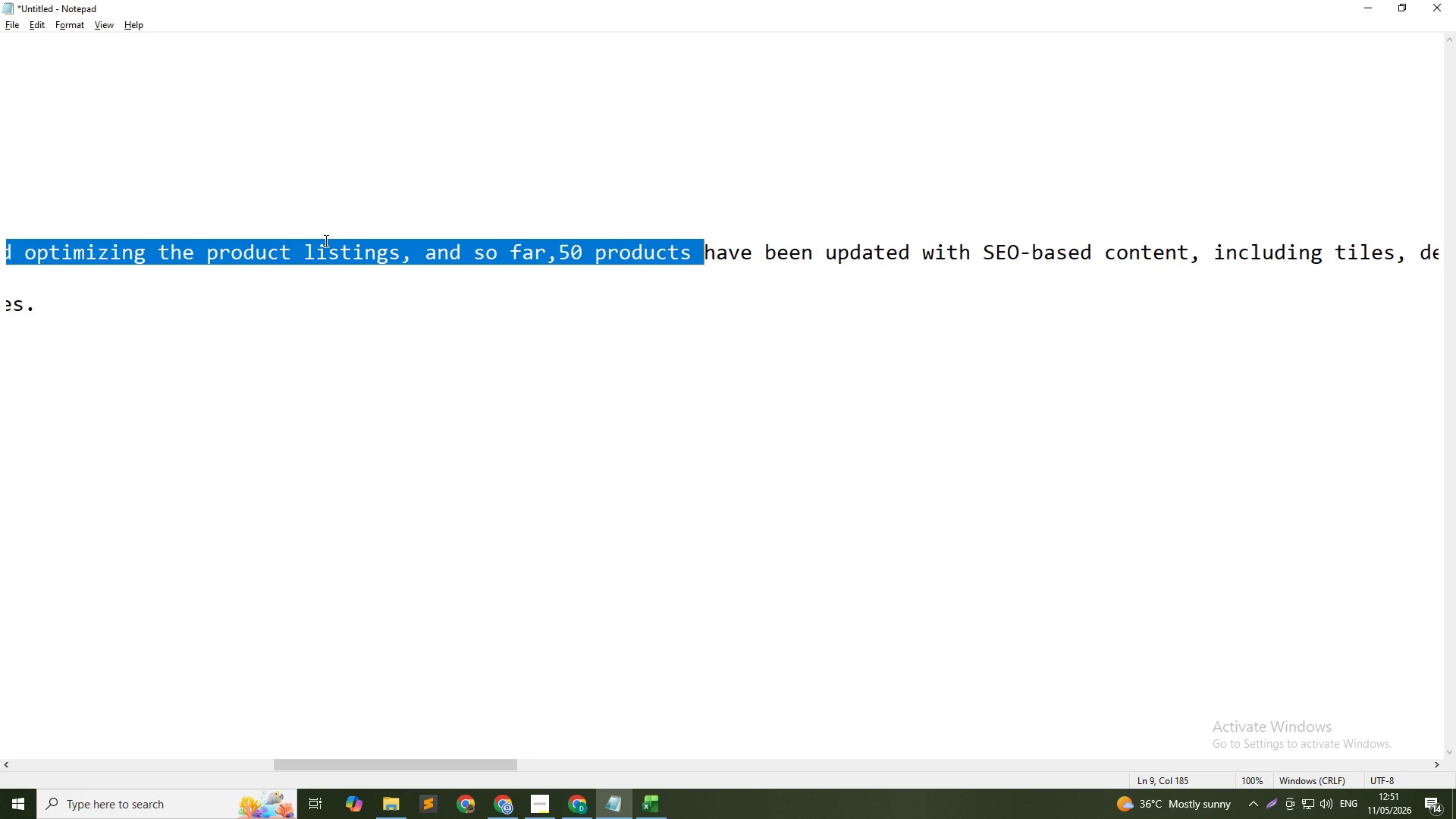 
hold_key(key=ArrowRight, duration=1.52)
 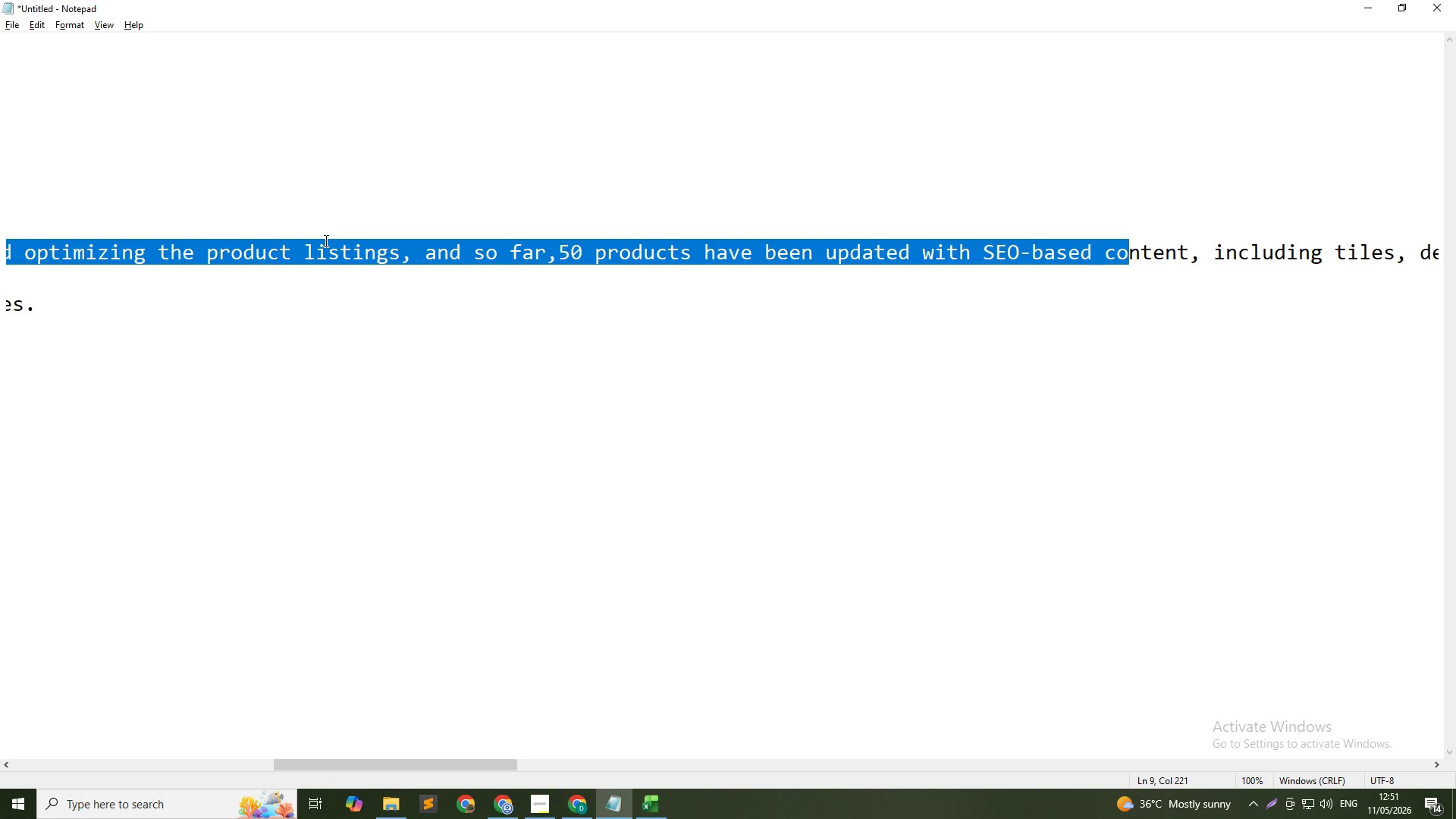 
hold_key(key=ArrowRight, duration=0.62)
 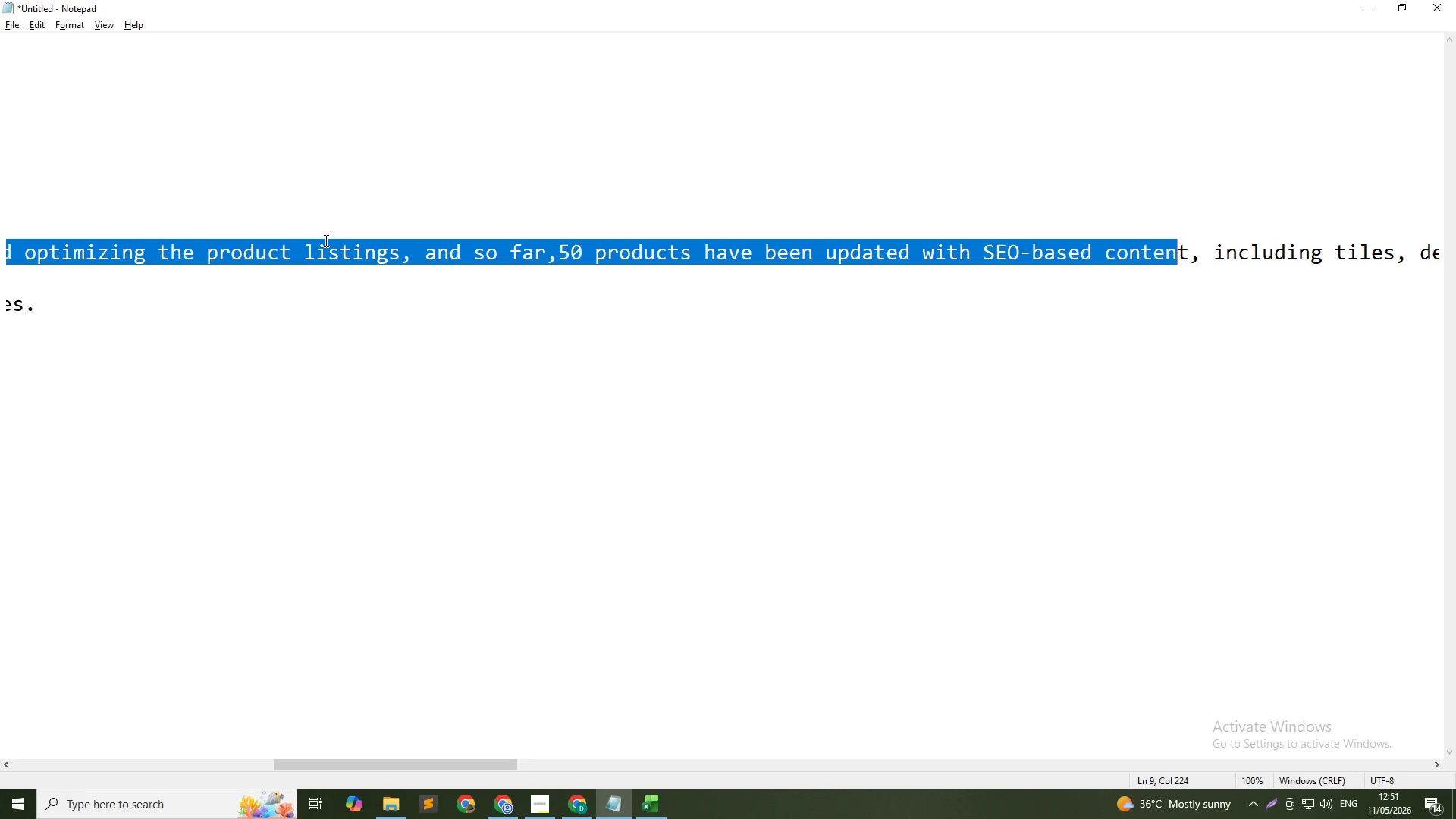 
key(Shift+ArrowRight)
 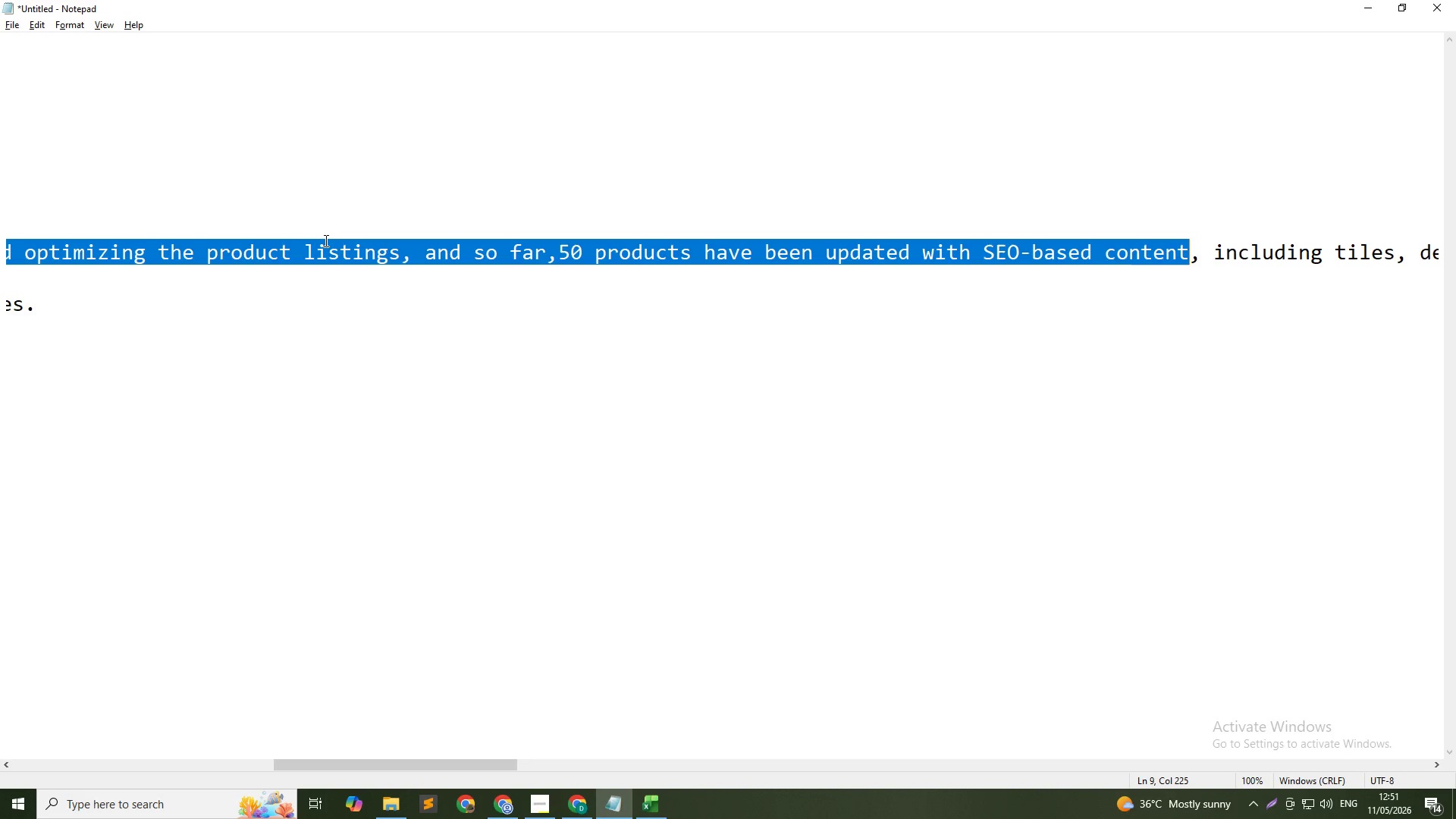 
key(Shift+ArrowRight)
 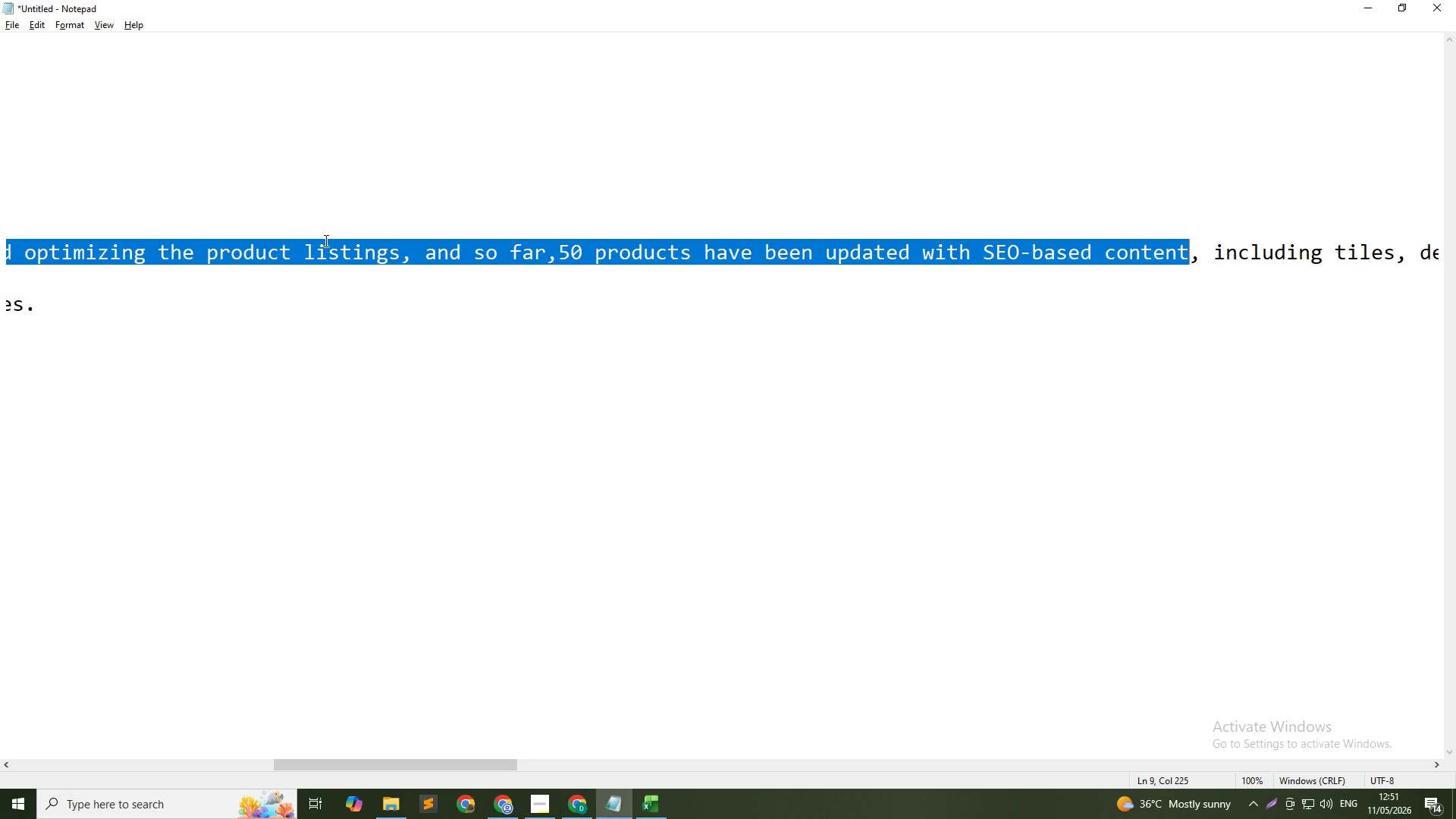 
hold_key(key=ArrowRight, duration=1.5)
 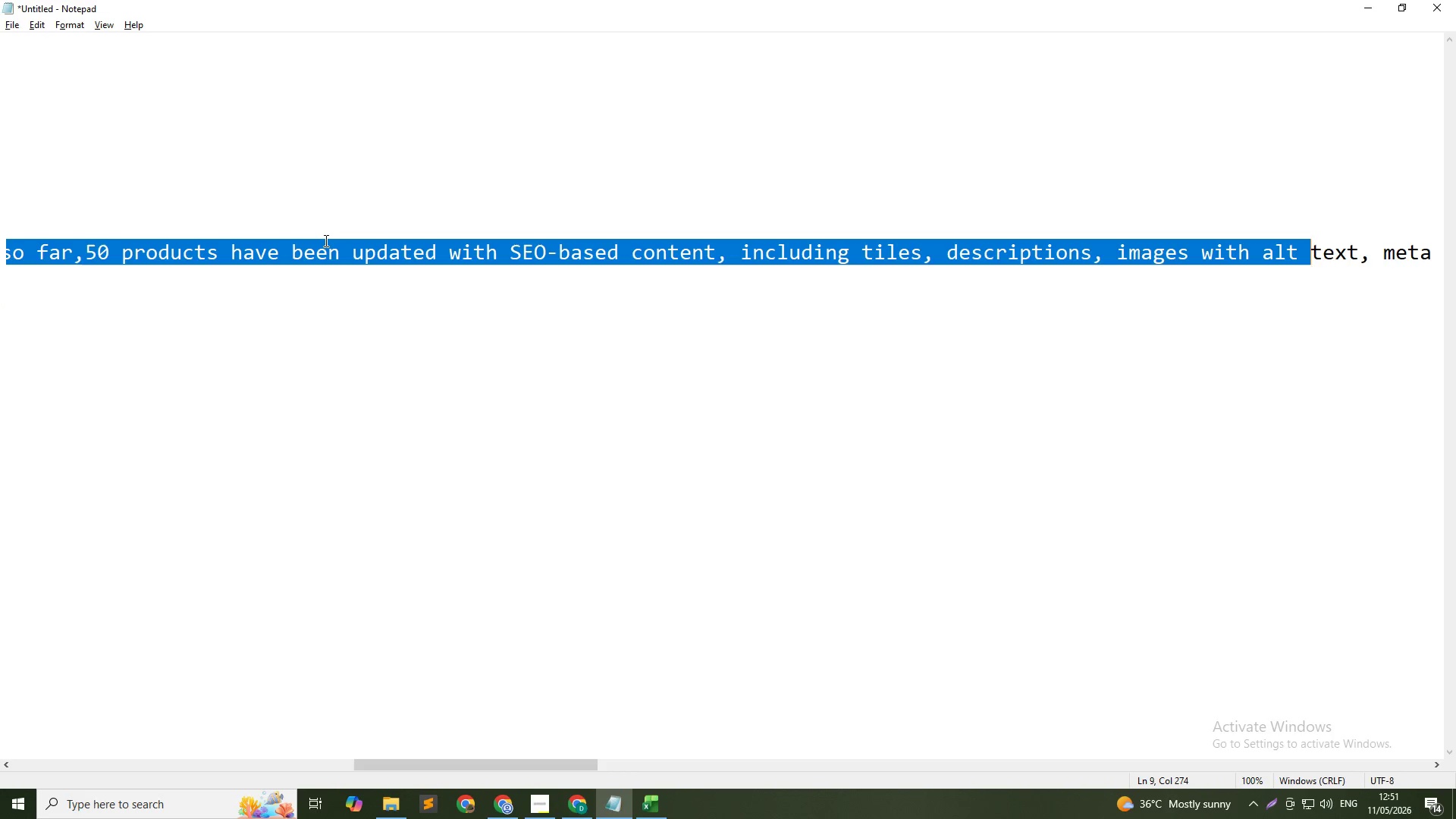 
hold_key(key=ArrowRight, duration=1.09)
 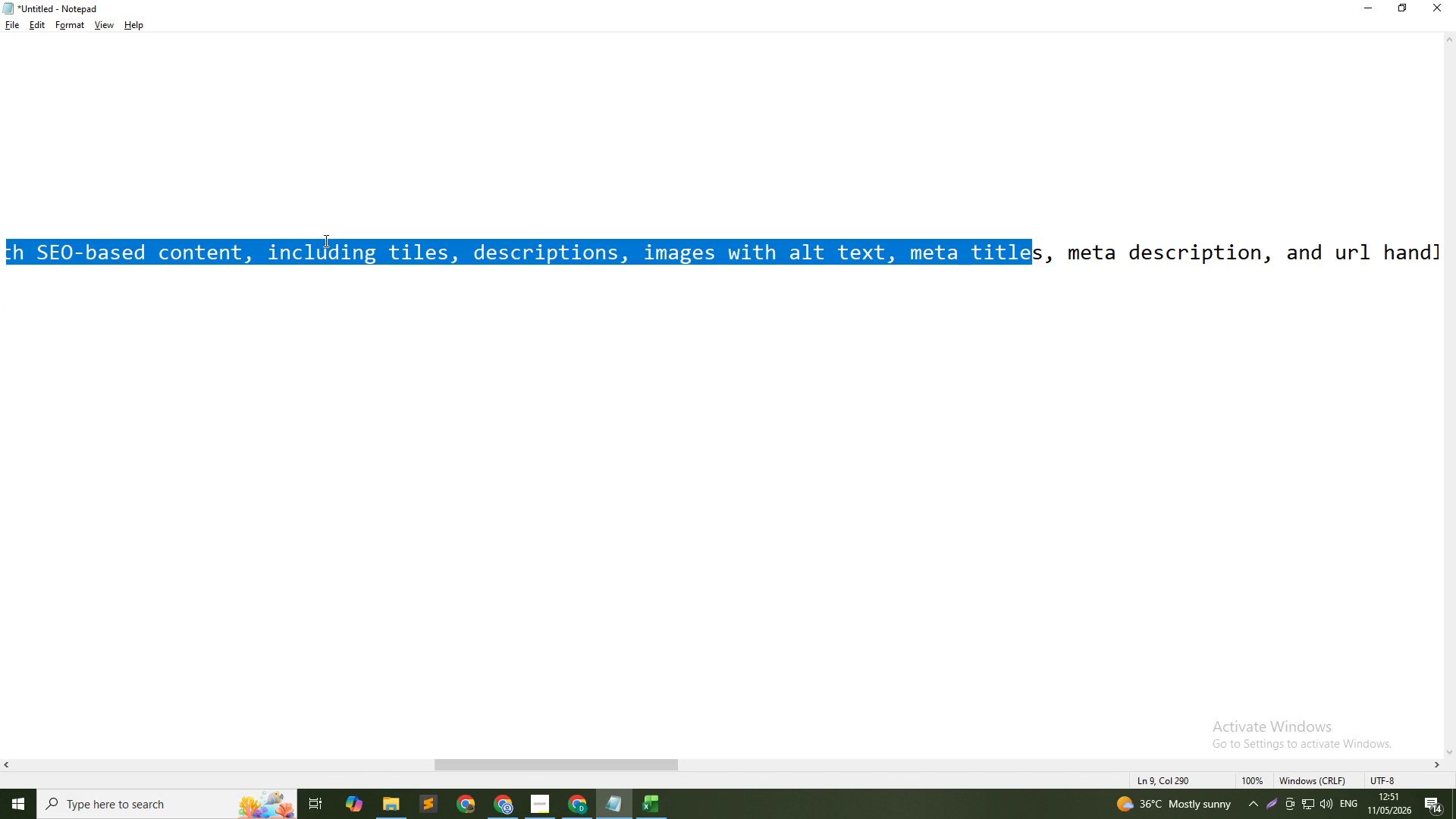 
hold_key(key=ArrowRight, duration=1.12)
 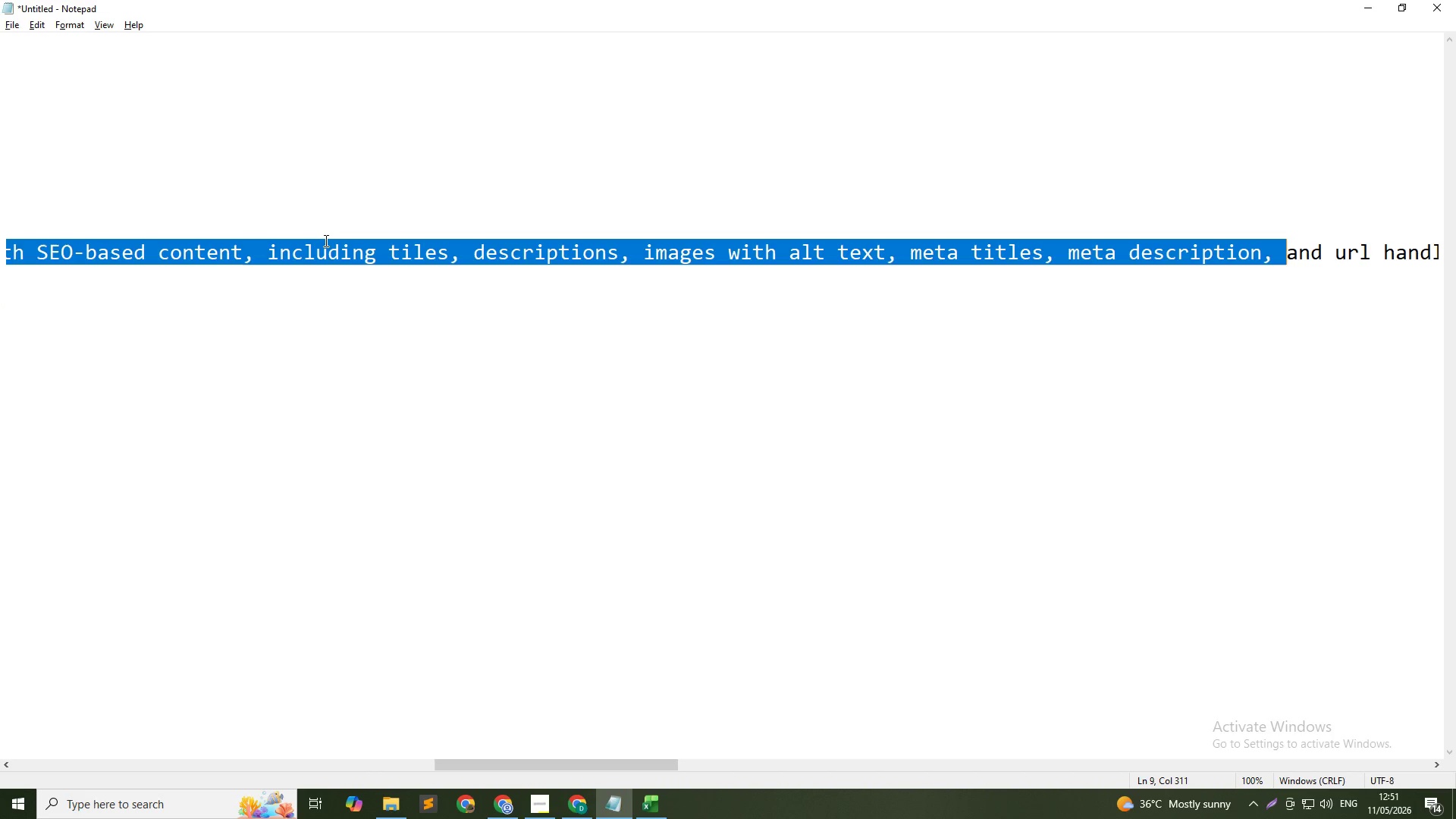 
hold_key(key=ArrowRight, duration=1.5)
 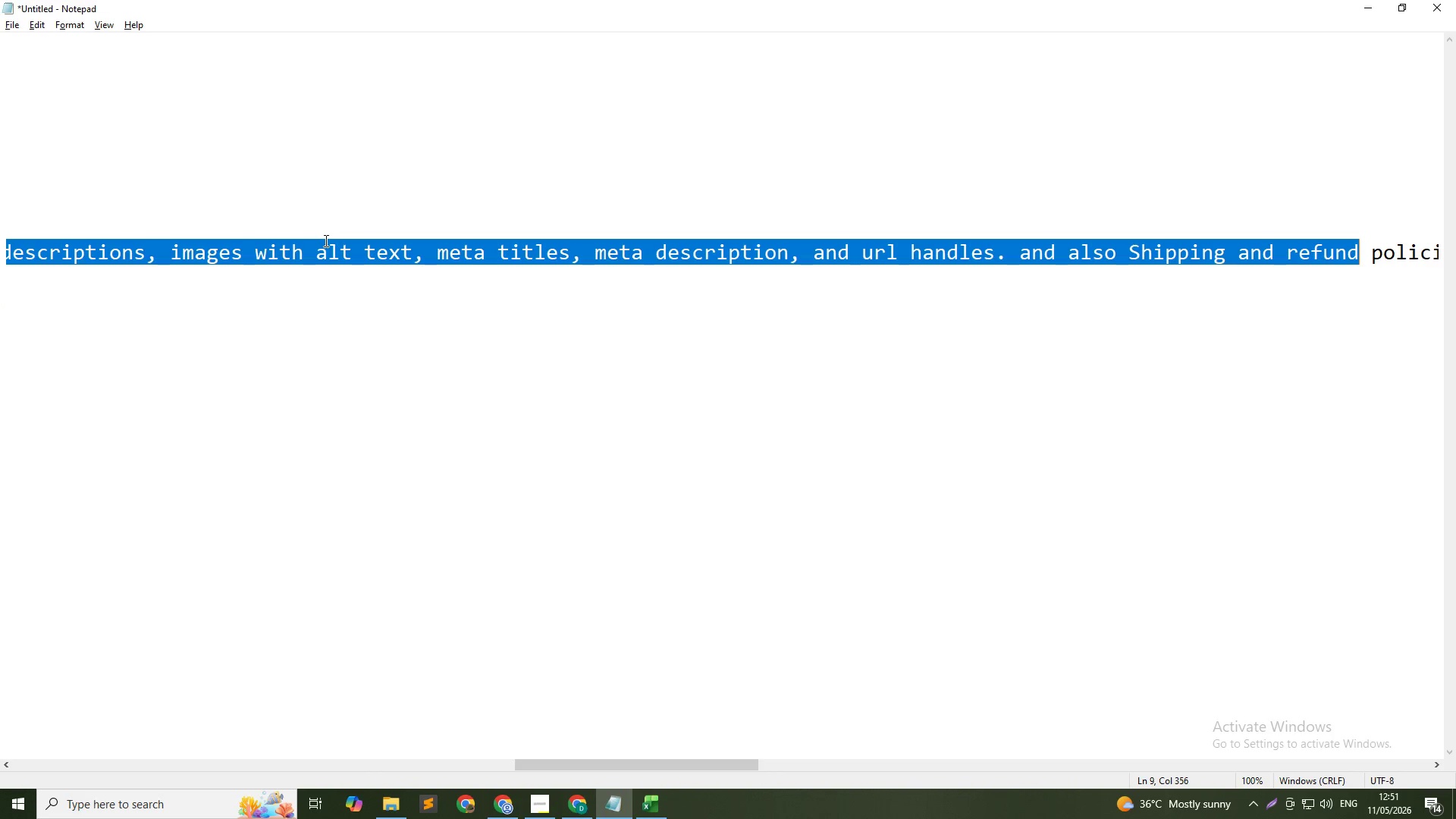 
hold_key(key=ArrowRight, duration=0.48)
 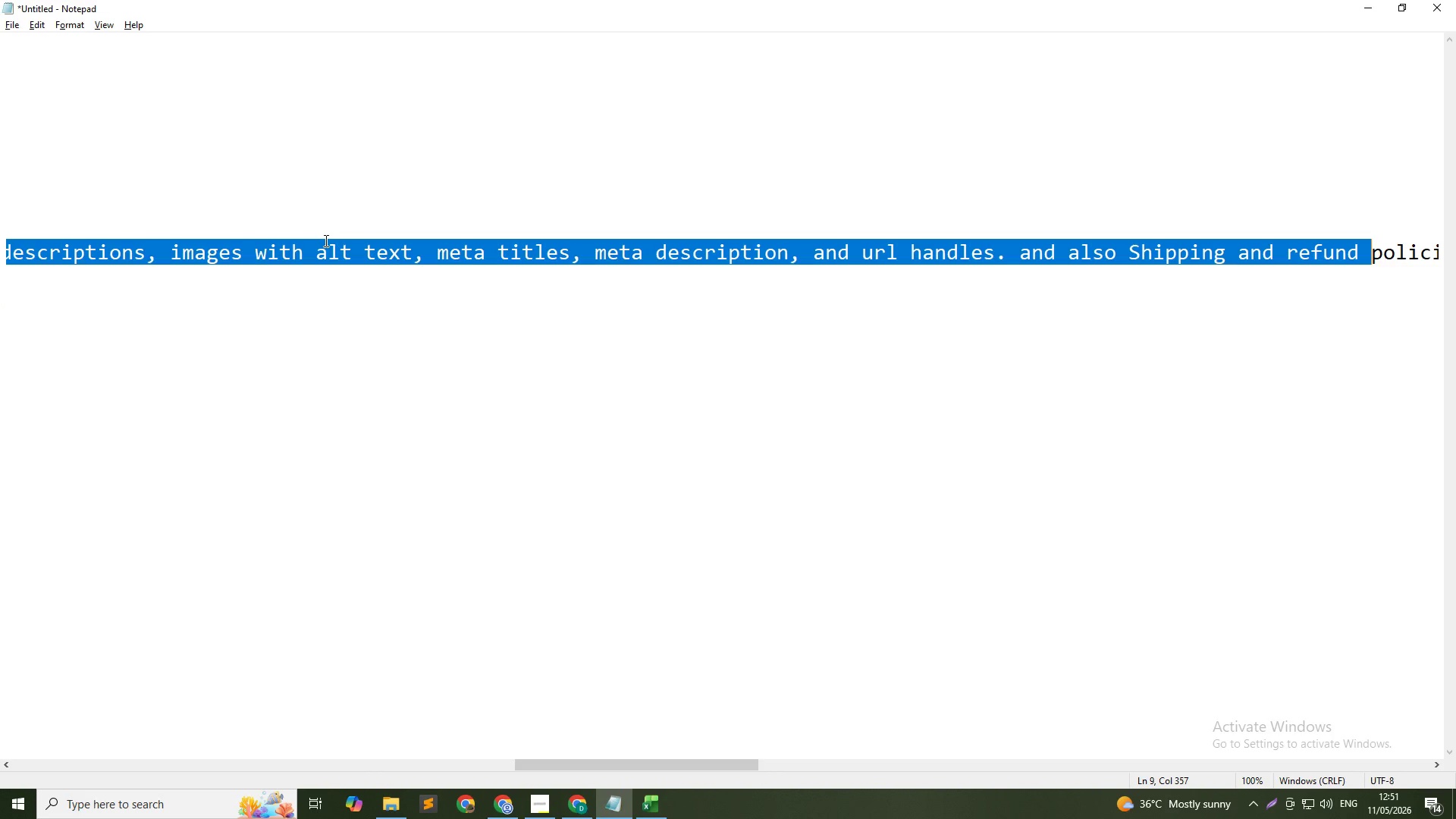 
key(Shift+ArrowRight)
 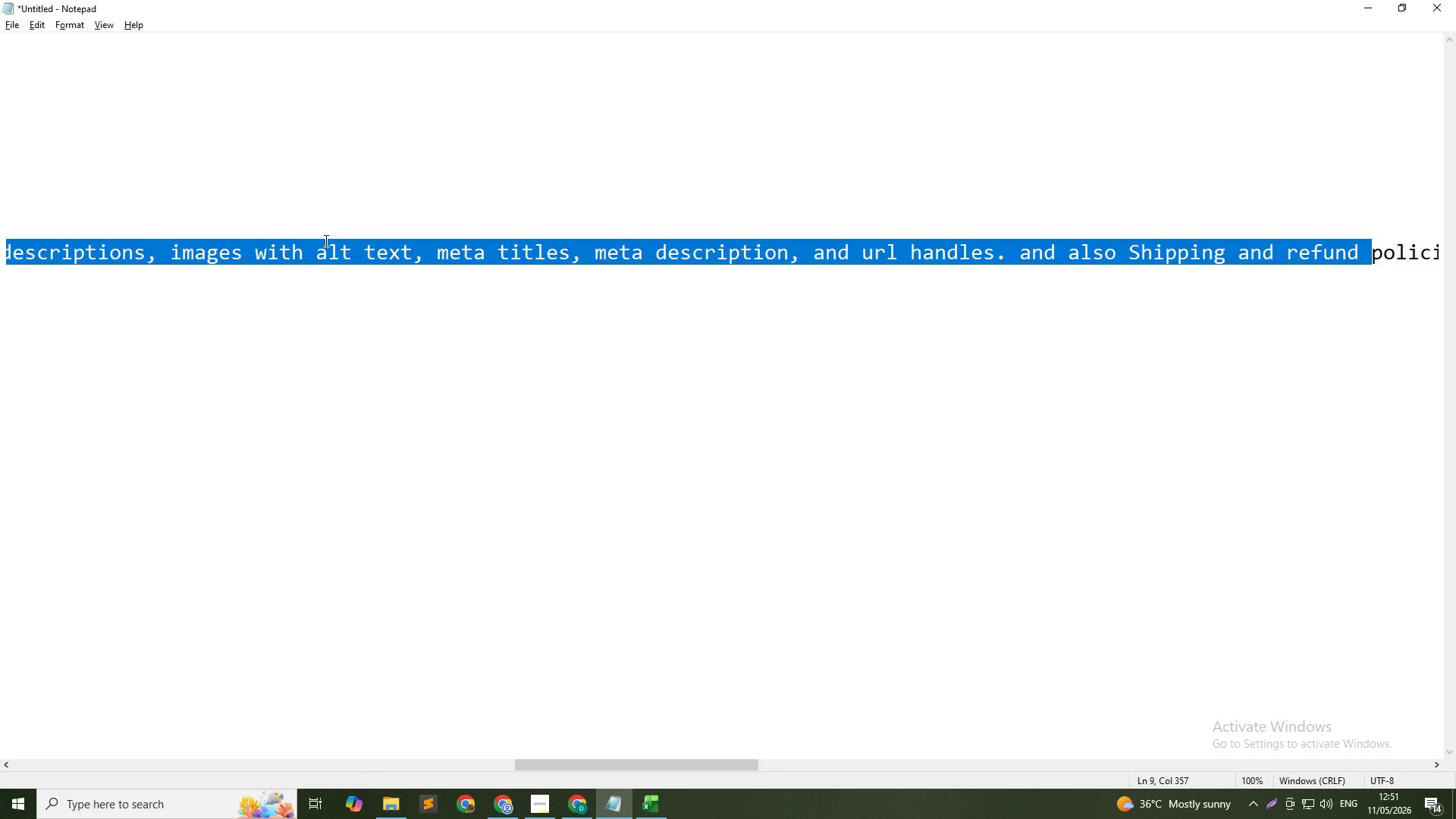 
key(Shift+ArrowRight)
 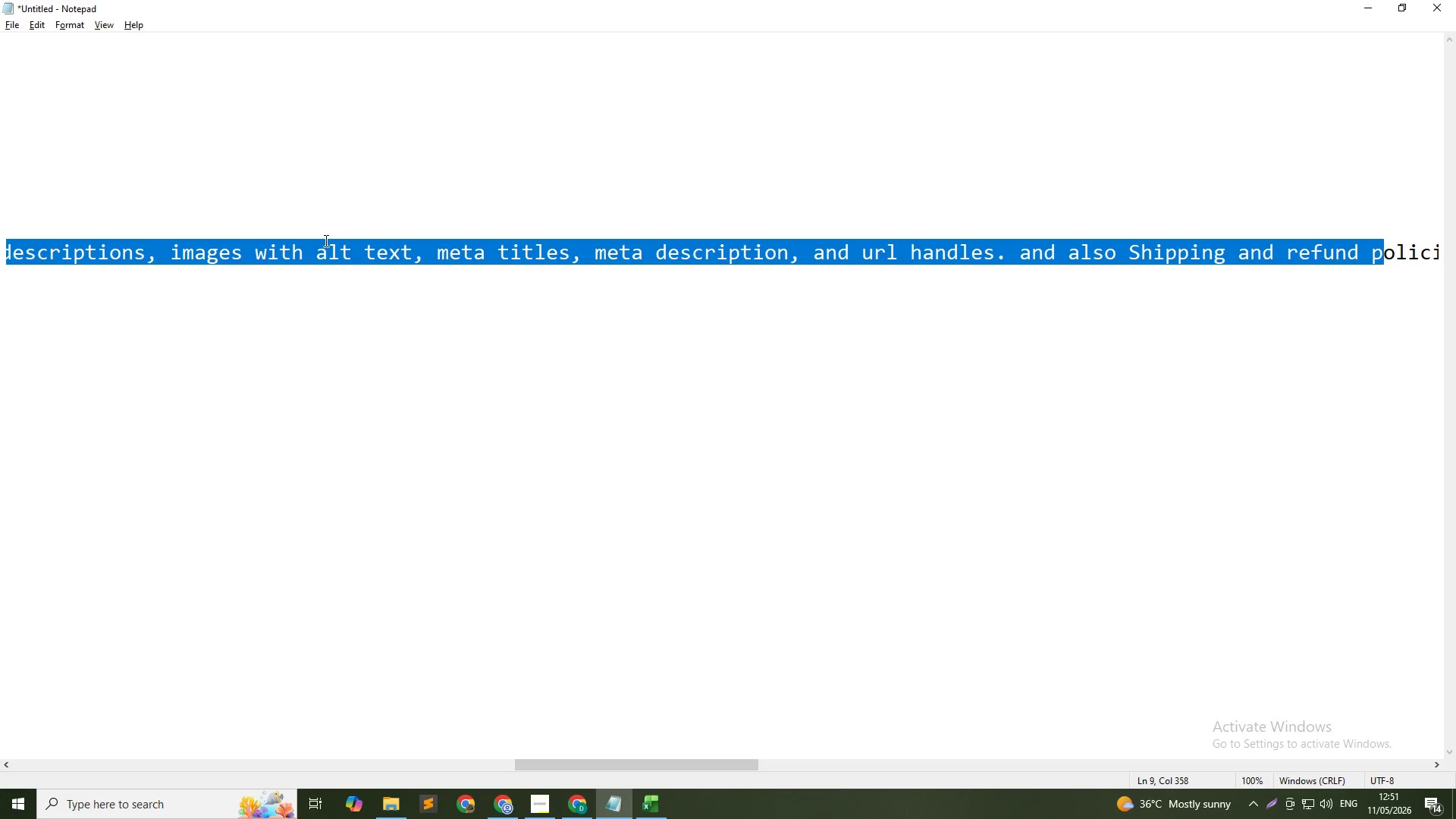 
hold_key(key=ArrowLeft, duration=1.48)
 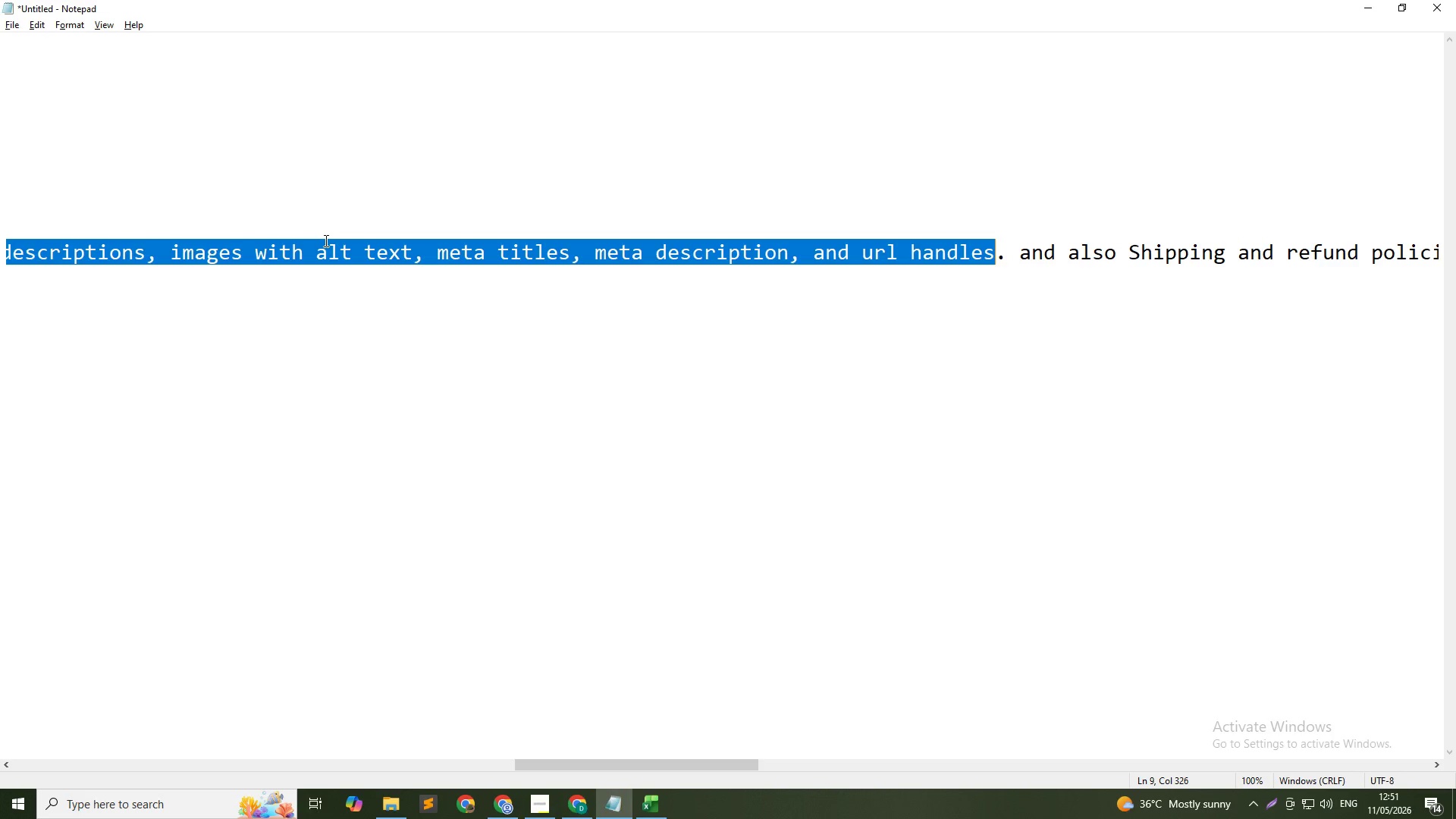 
key(Shift+ArrowLeft)
 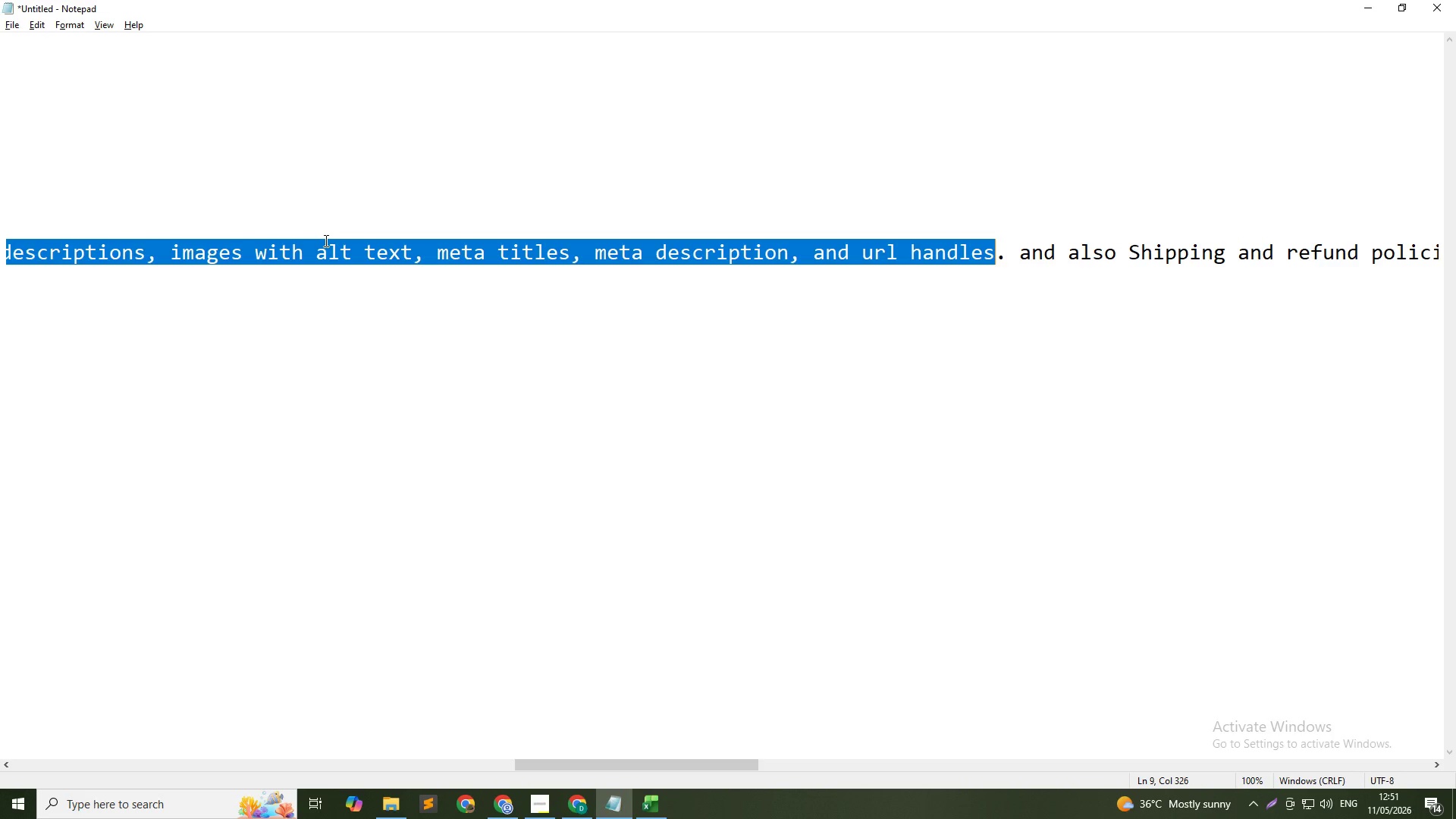 
key(Shift+ArrowRight)
 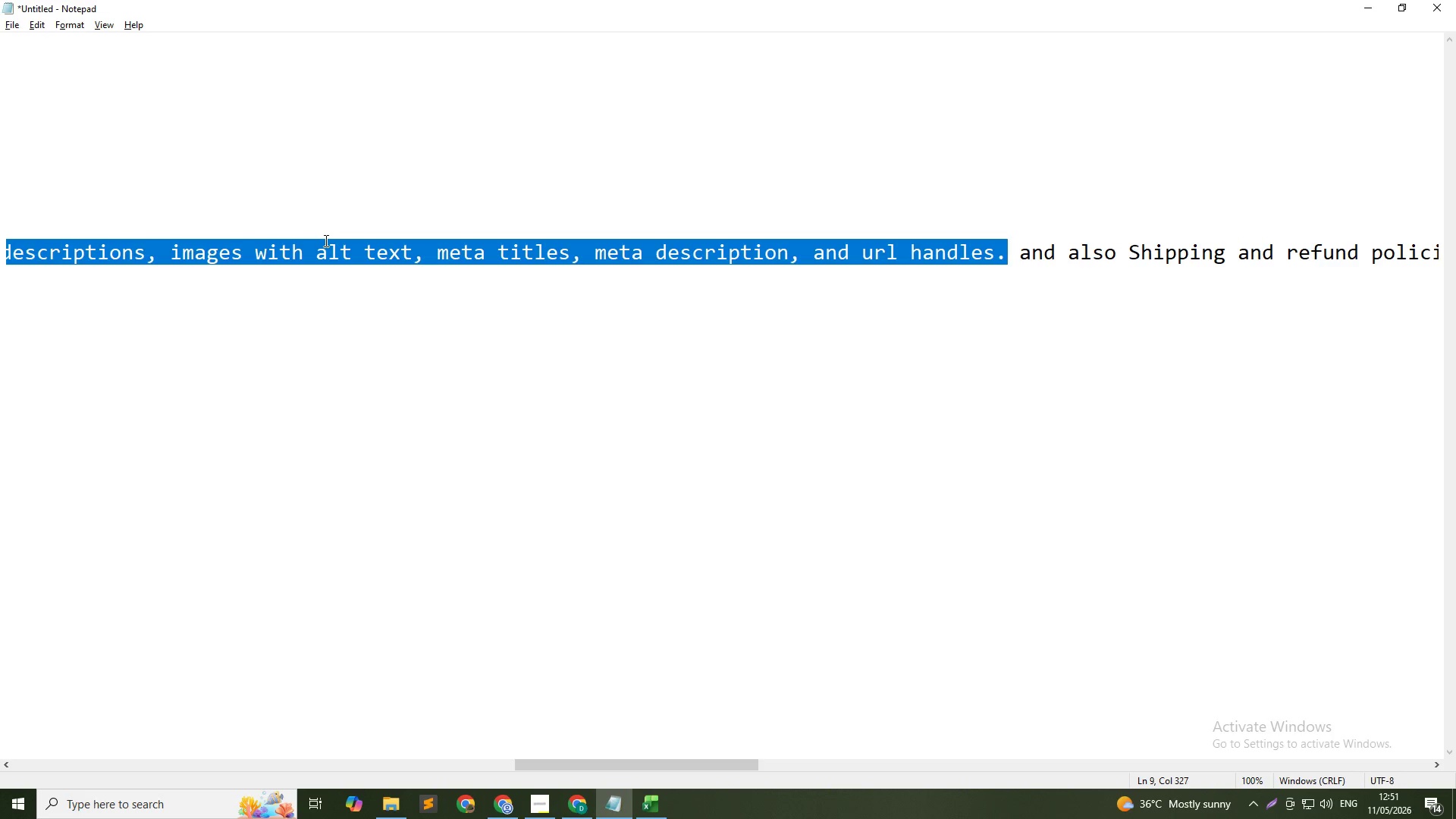 
key(Control+C)
 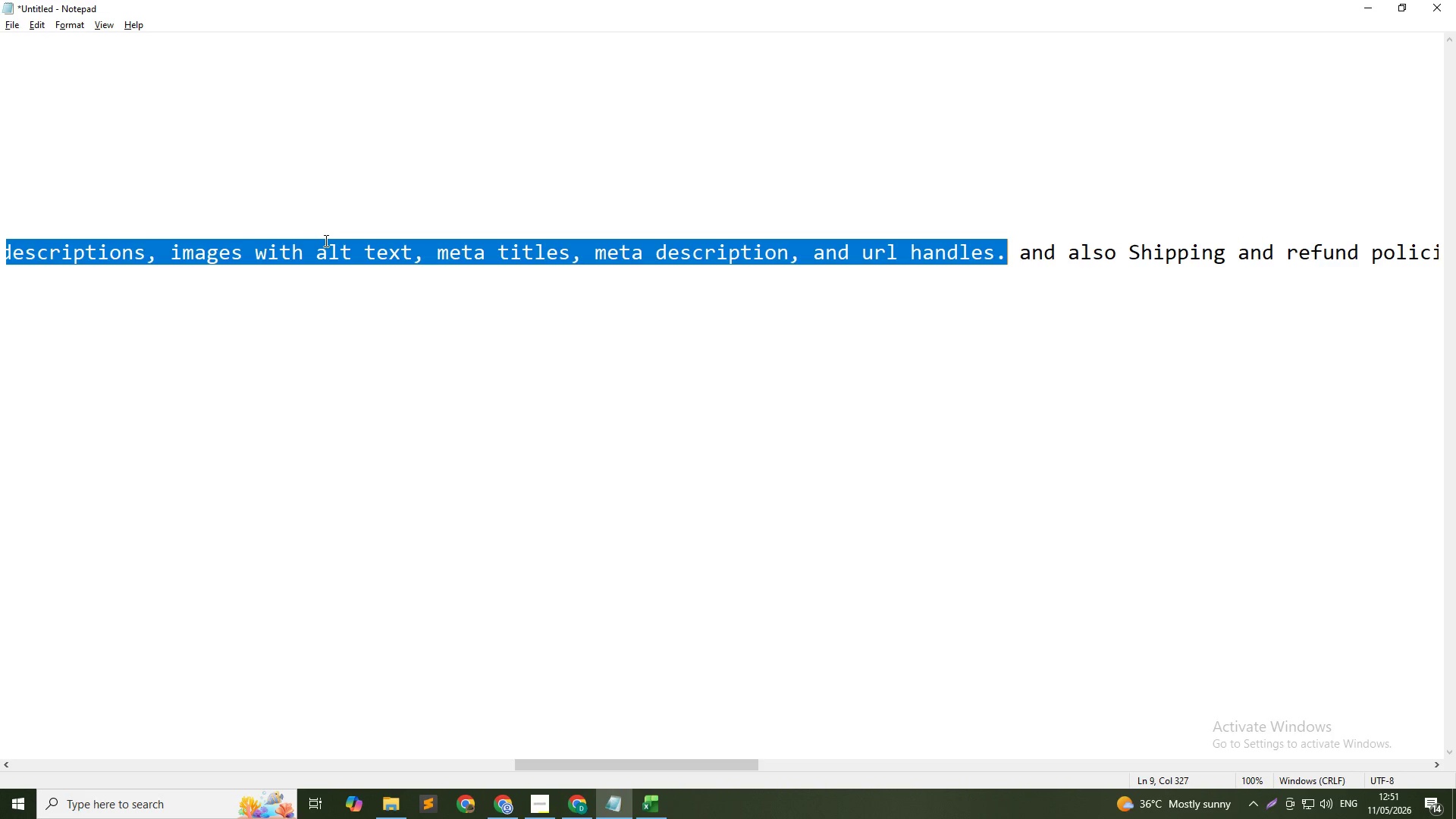 
key(Control+C)
 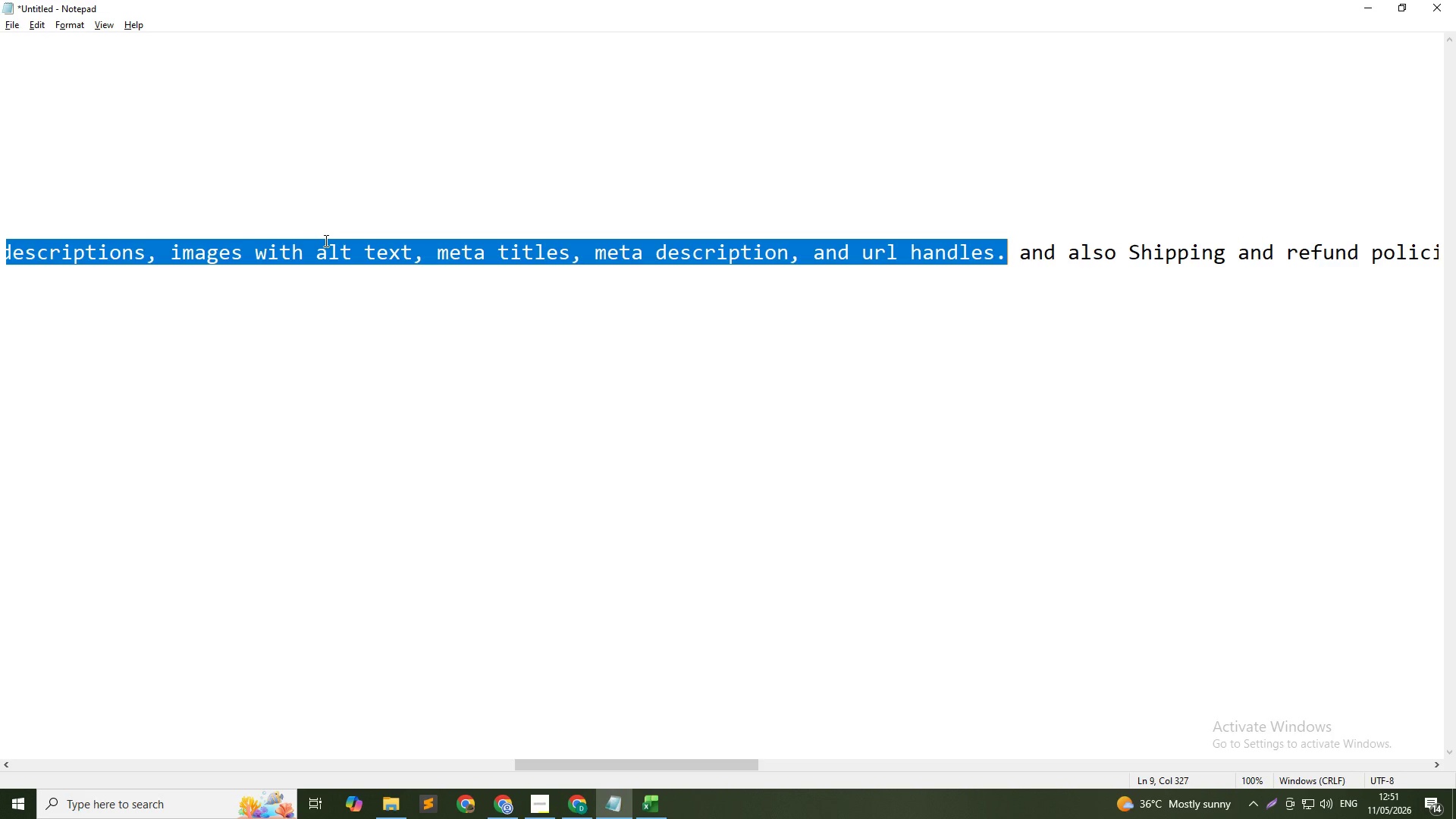 
key(Control+C)
 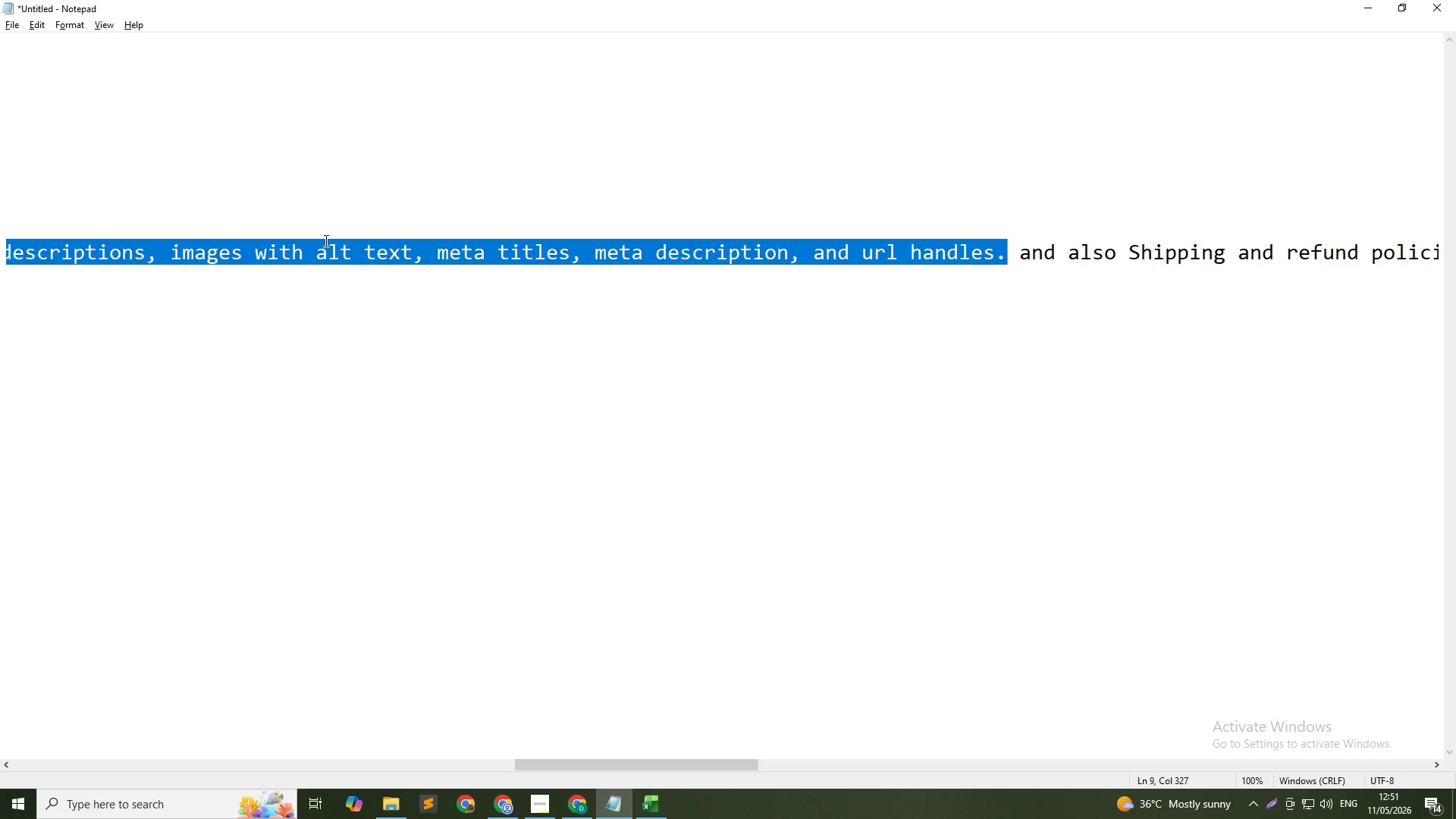 
key(Control+C)
 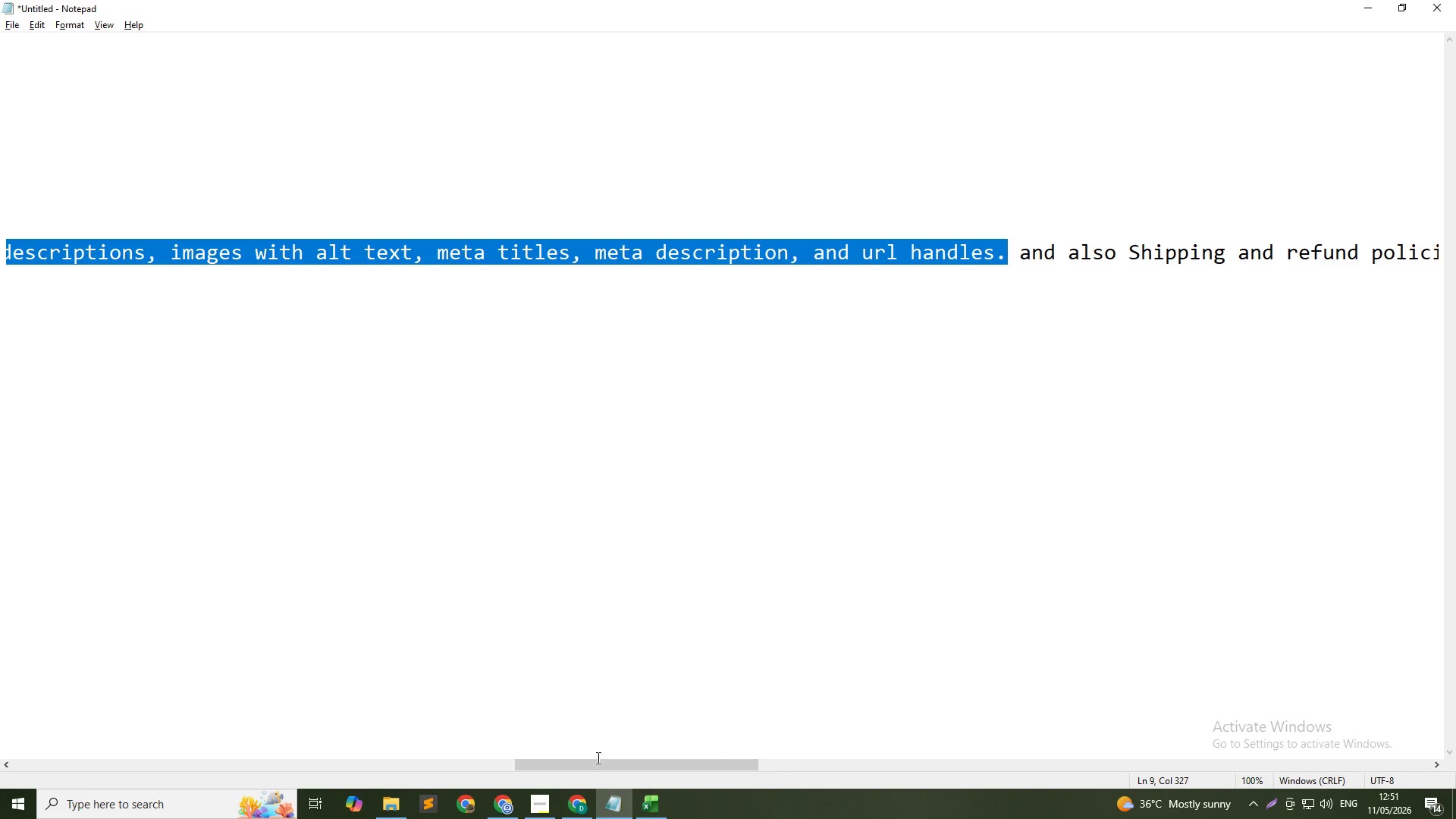 
left_click_drag(start_coordinate=[598, 761], to_coordinate=[82, 711])
 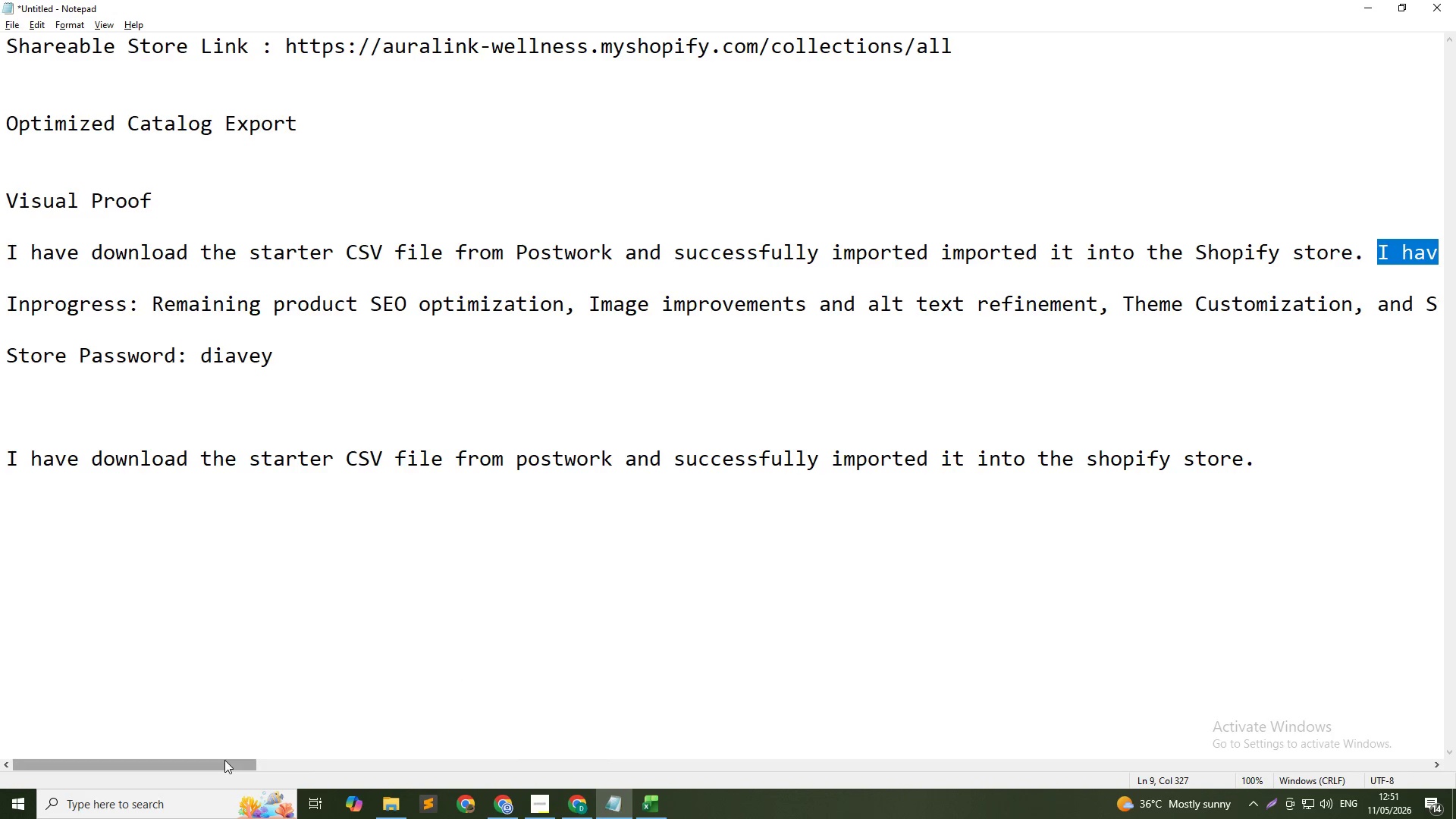 
left_click_drag(start_coordinate=[224, 763], to_coordinate=[133, 757])
 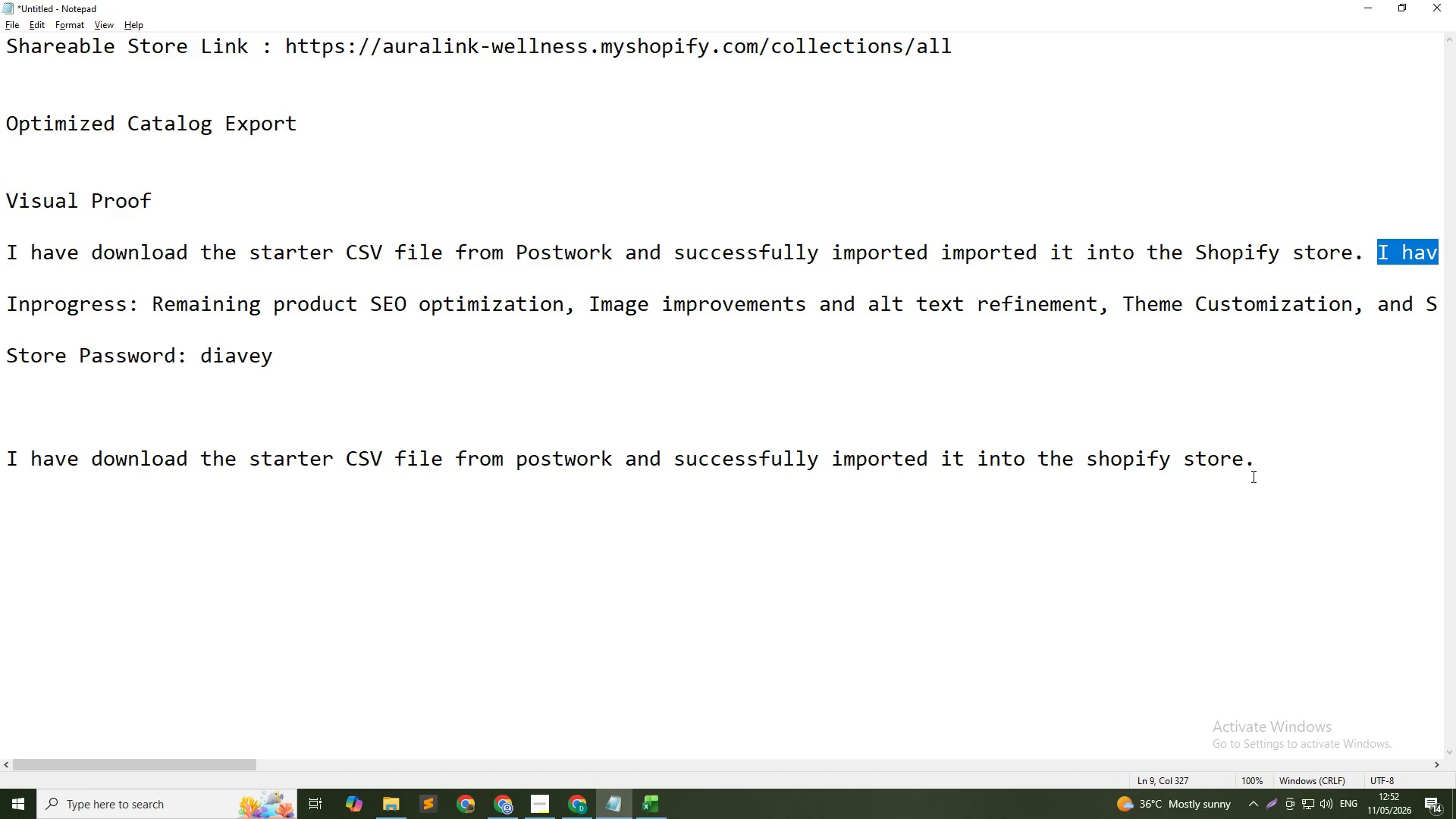 
left_click([1265, 467])
 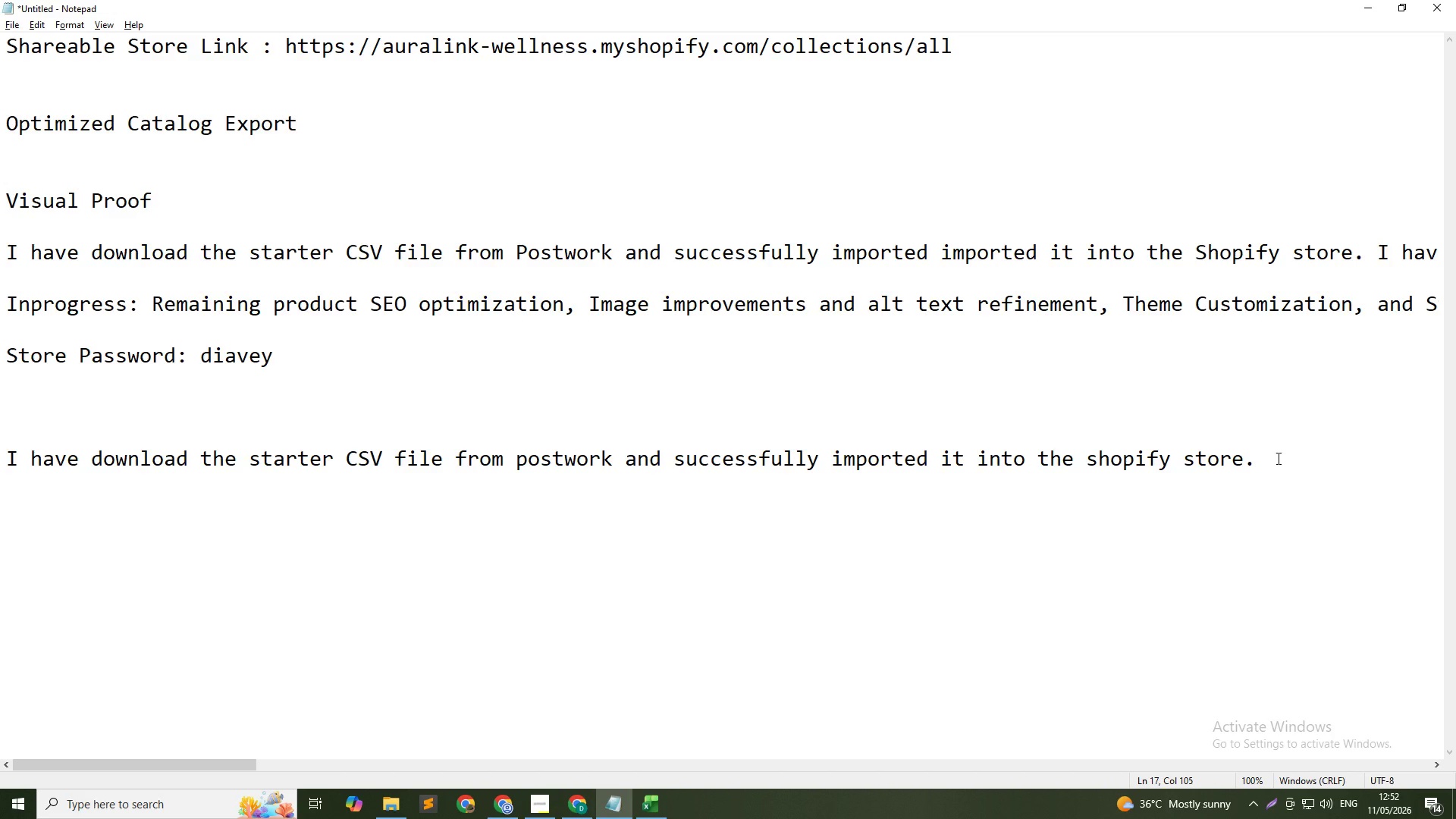 
key(Backspace)
 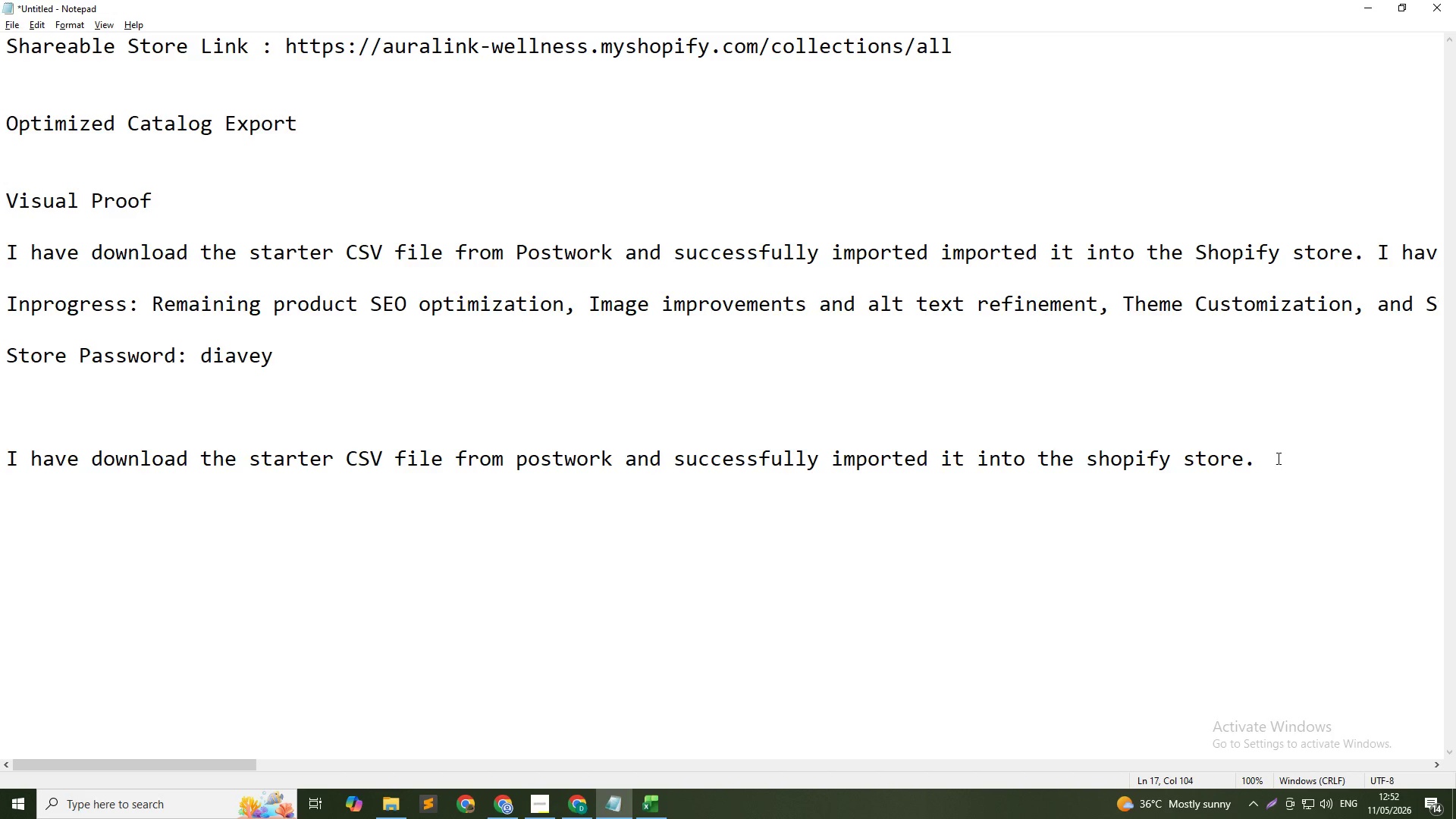 
key(Space)
 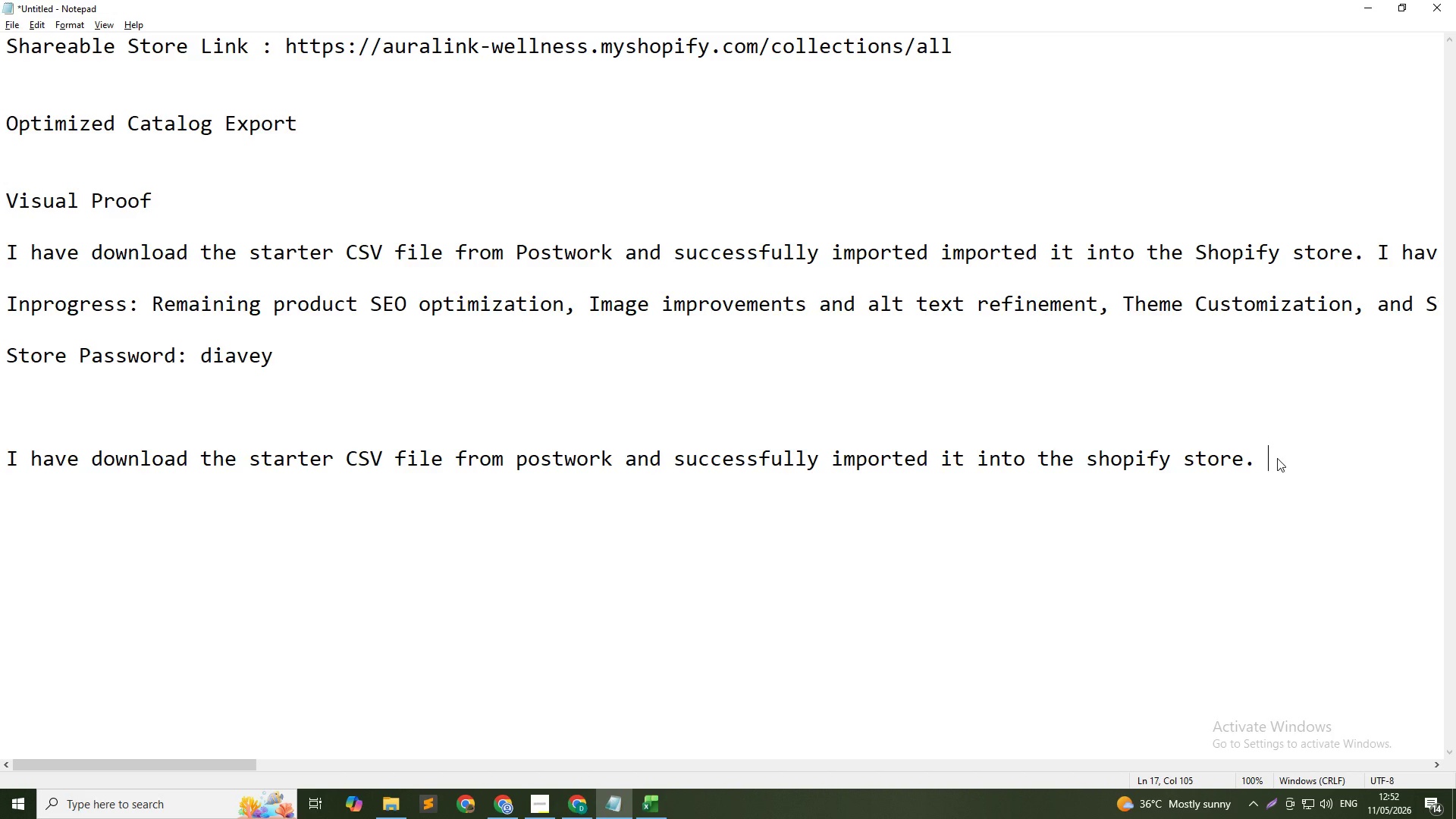 
key(Control+V)
 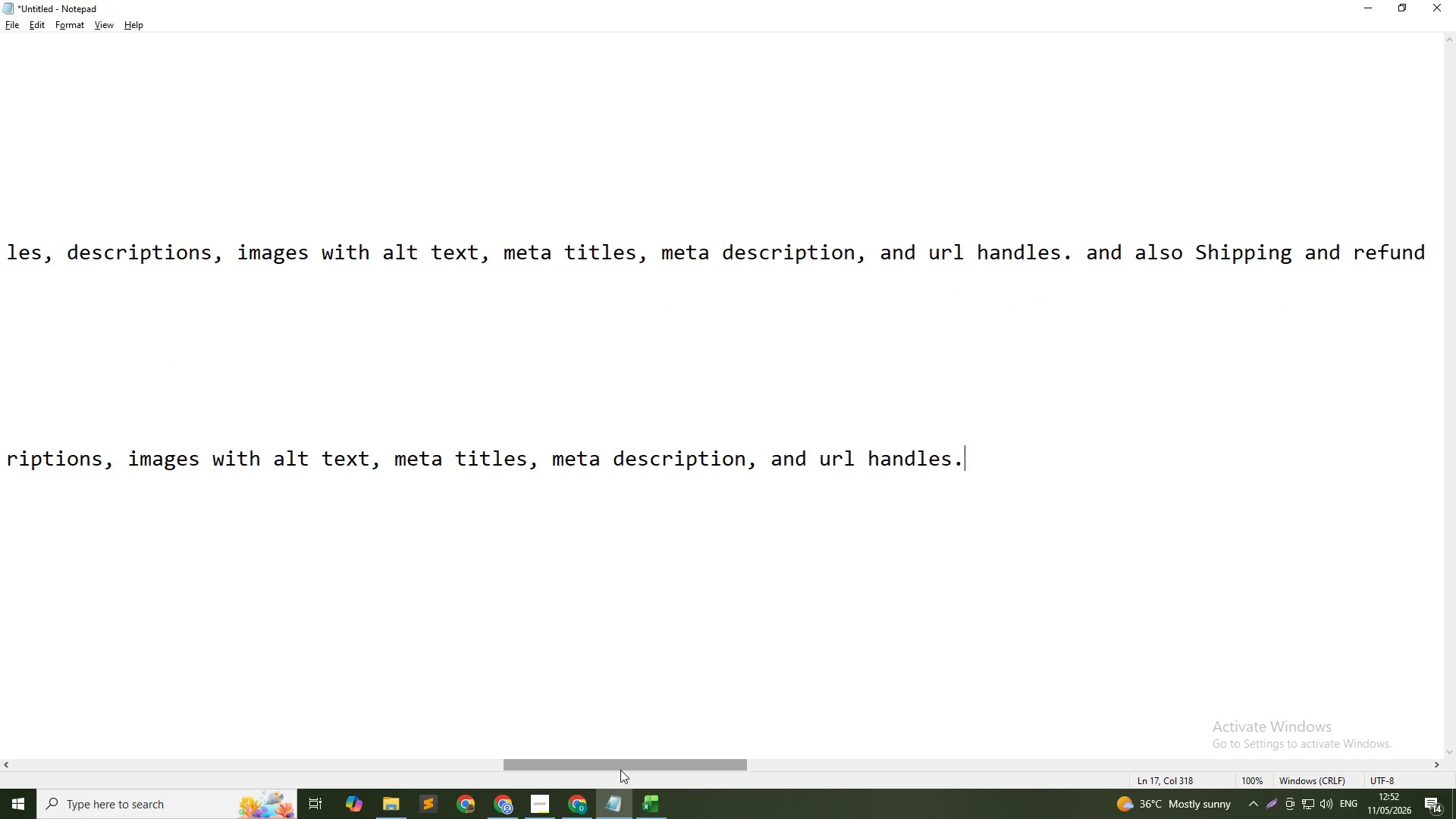 
left_click_drag(start_coordinate=[604, 761], to_coordinate=[1338, 725])
 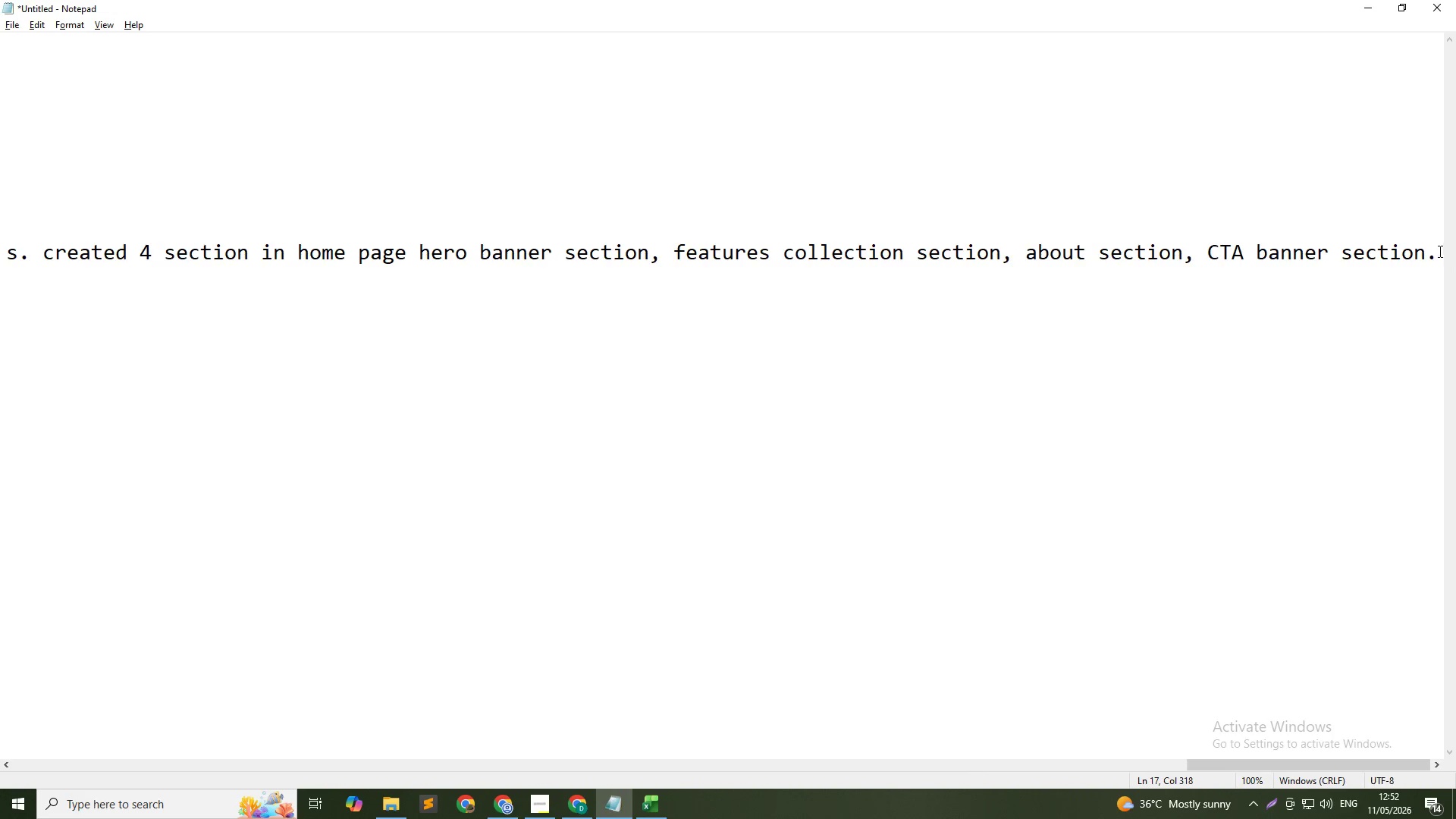 
left_click_drag(start_coordinate=[1437, 256], to_coordinate=[202, 260])
 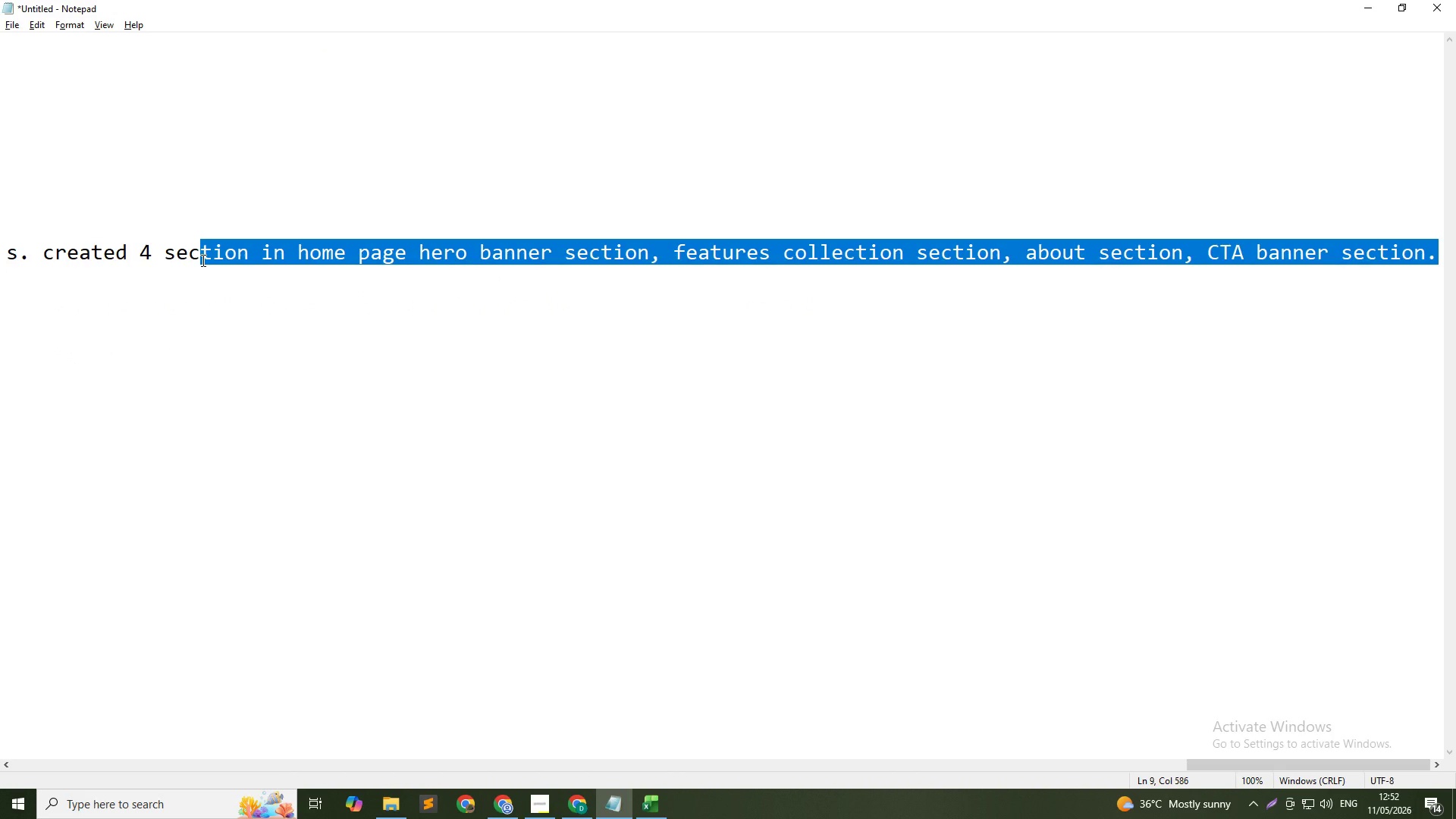 
hold_key(key=ArrowLeft, duration=1.5)
 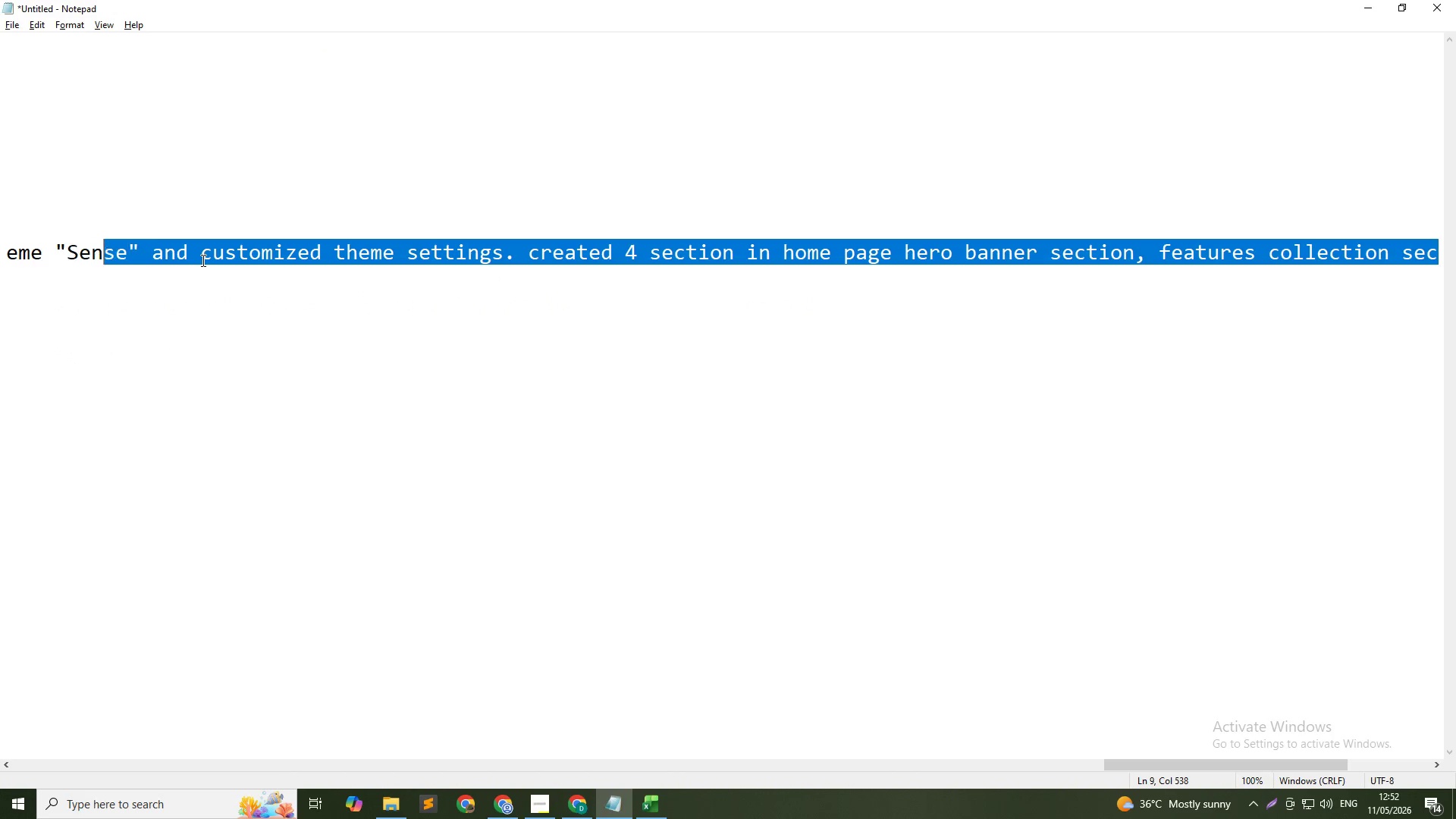 
hold_key(key=ArrowLeft, duration=1.5)
 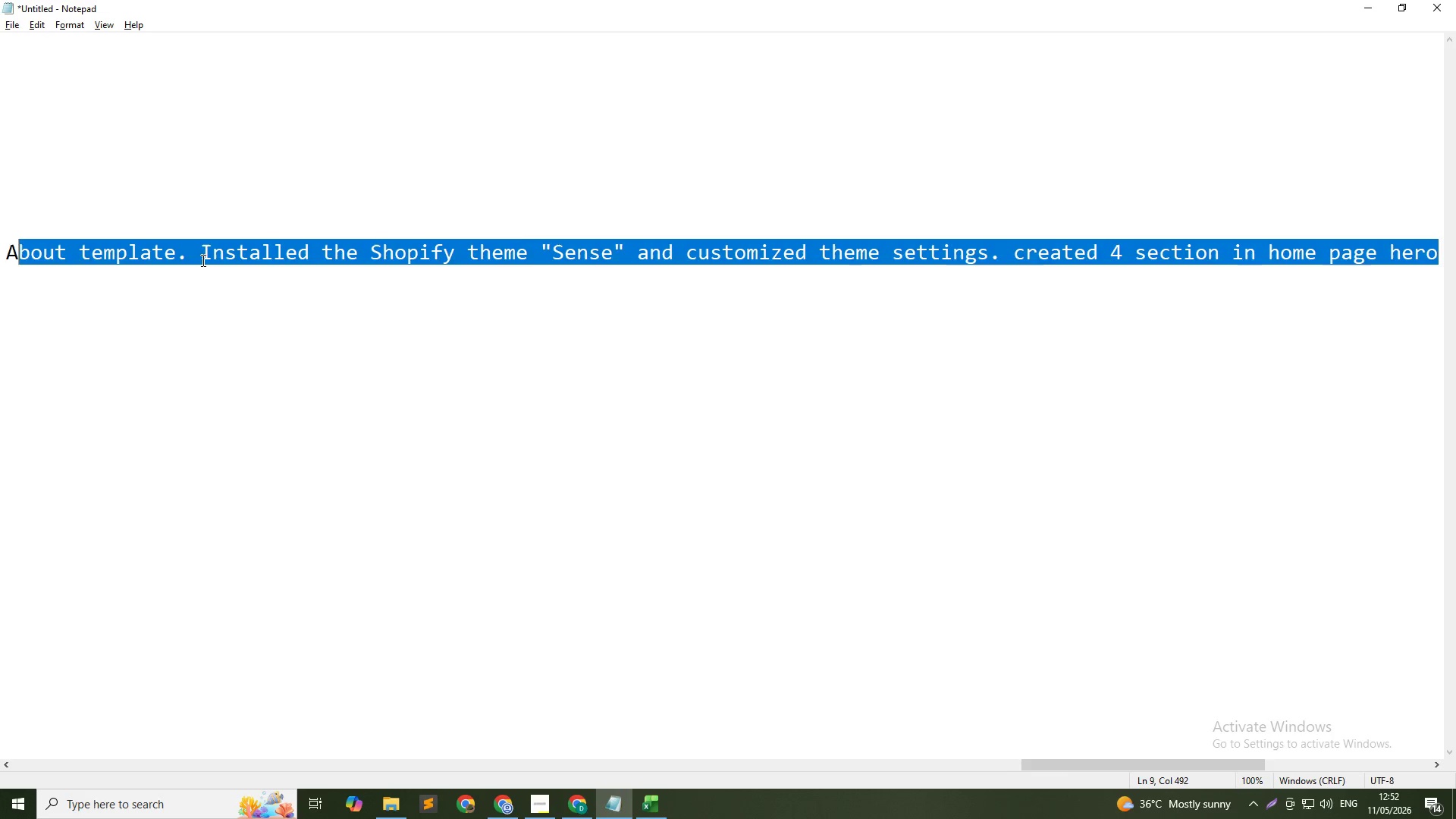 
hold_key(key=ArrowLeft, duration=1.5)
 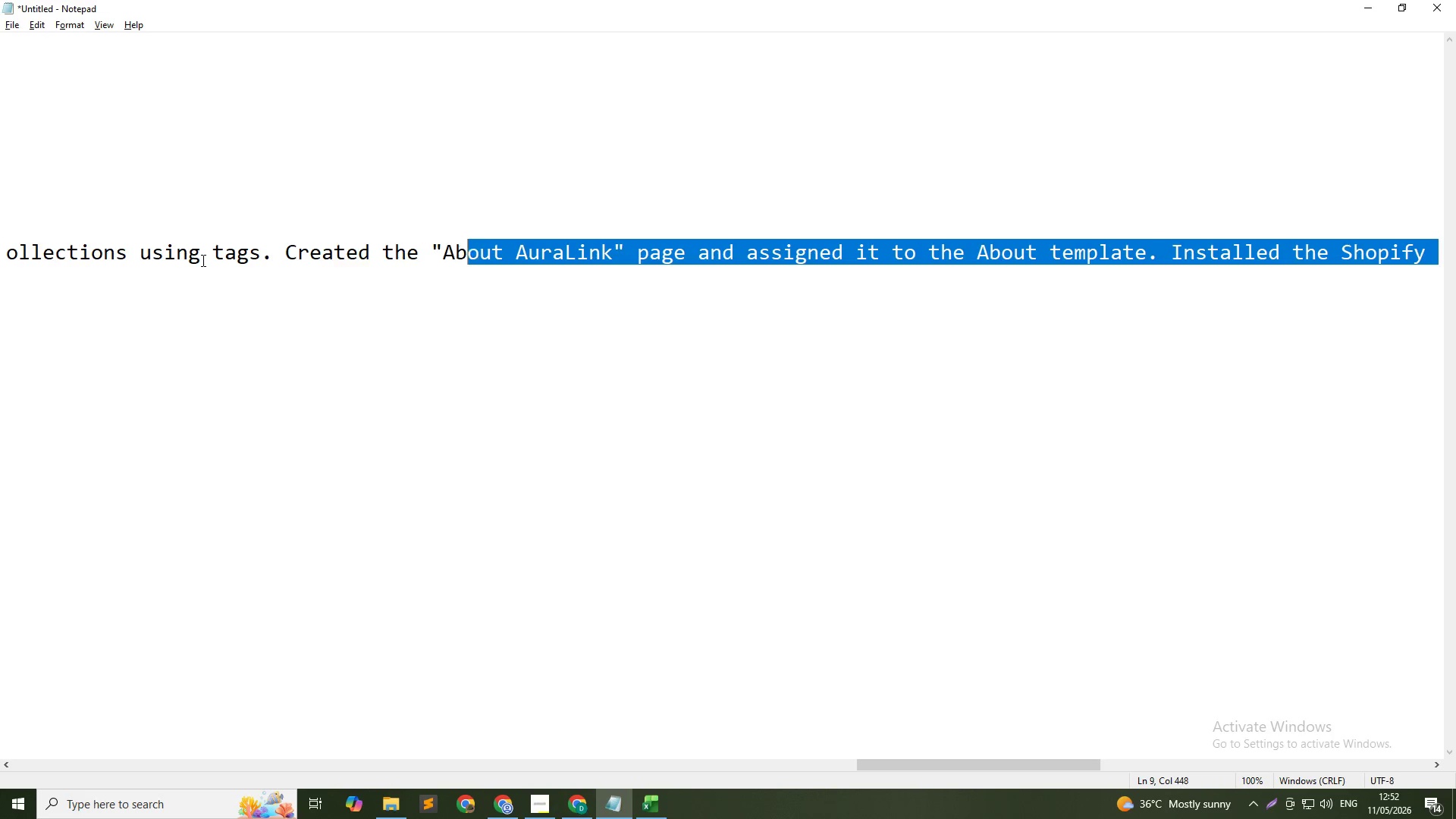 
hold_key(key=ArrowLeft, duration=1.52)
 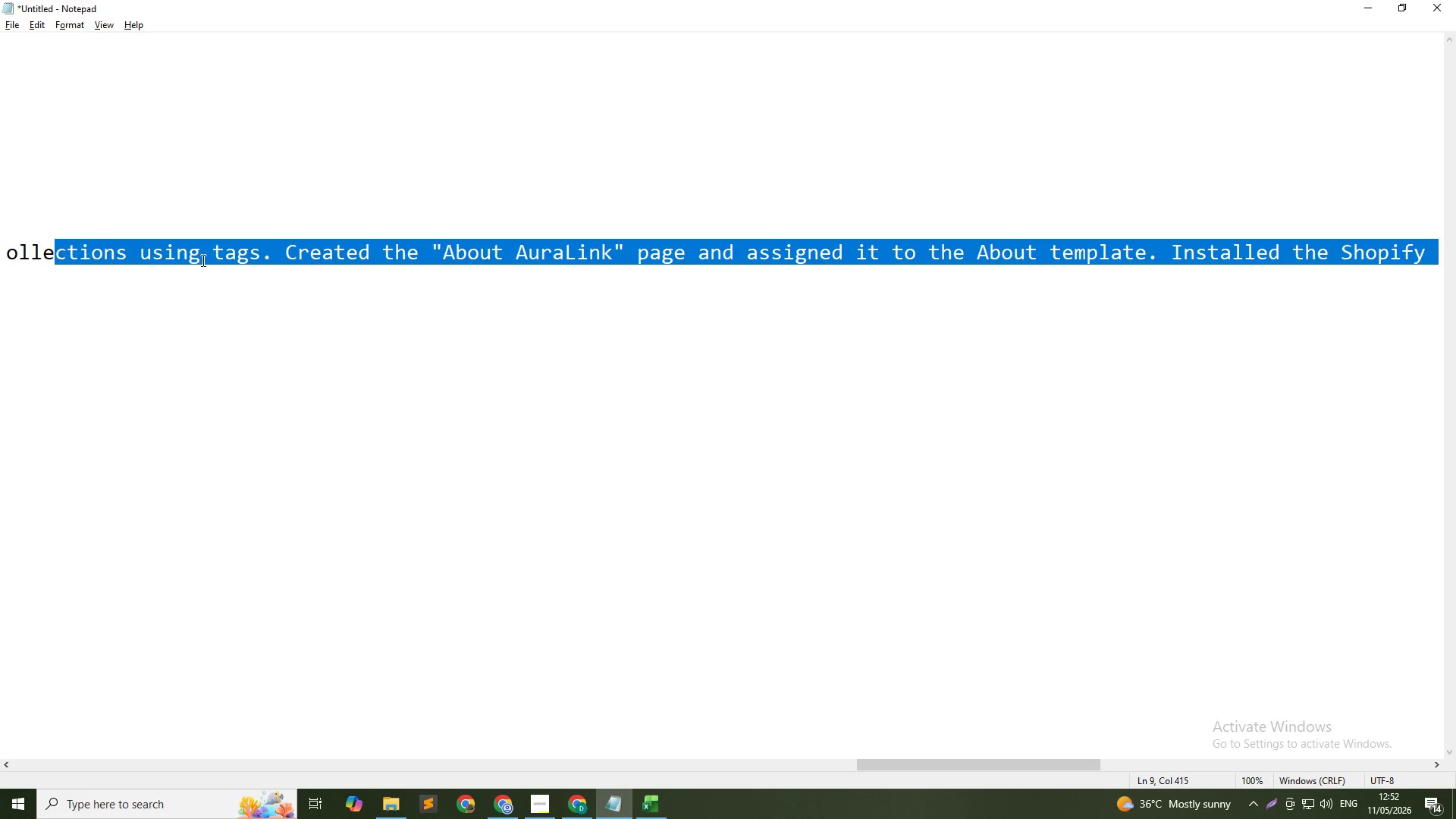 
key(Shift+ArrowLeft)
 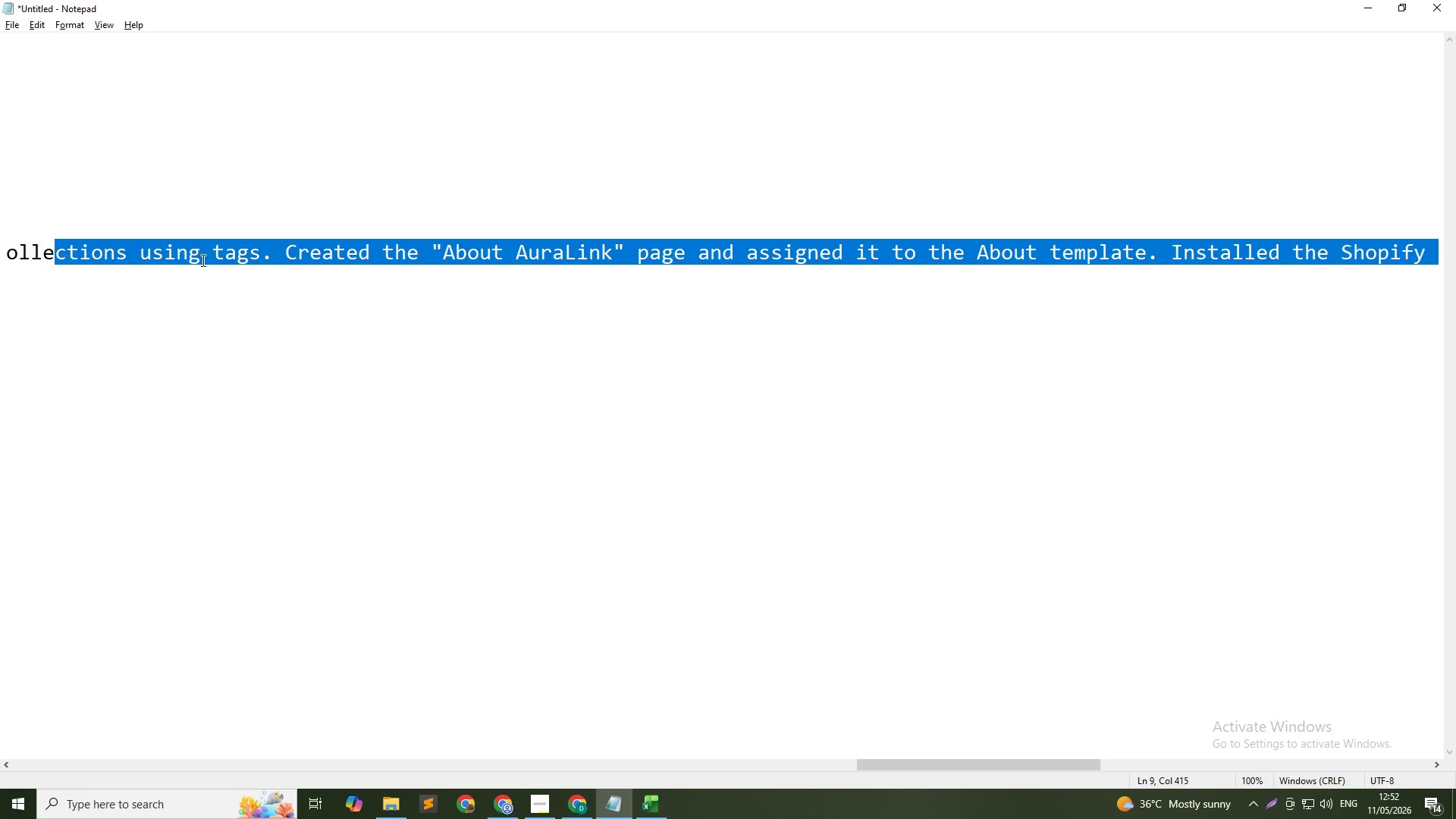 
key(Shift+ArrowLeft)
 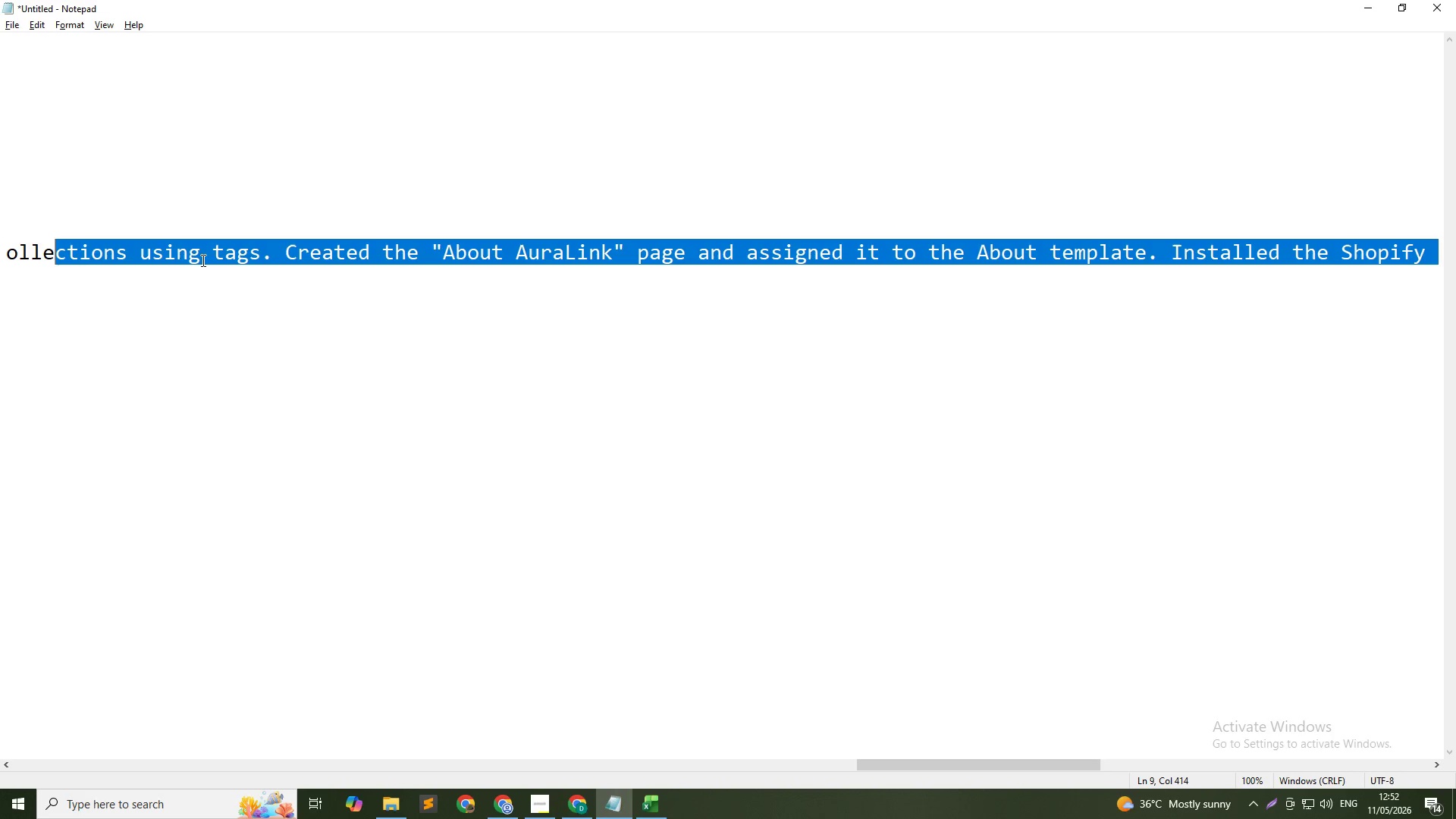 
key(Shift+ArrowLeft)
 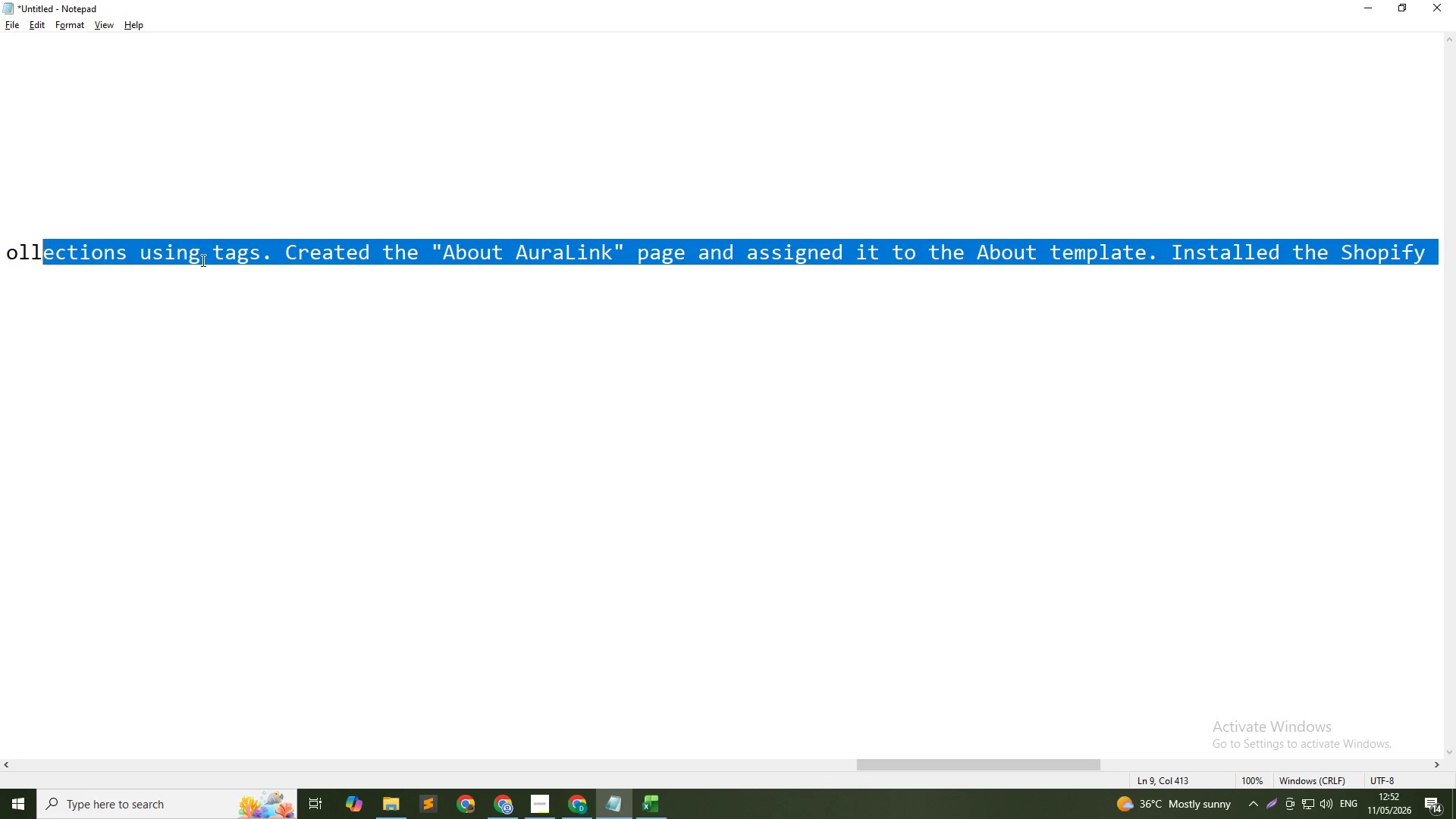 
hold_key(key=ArrowLeft, duration=1.28)
 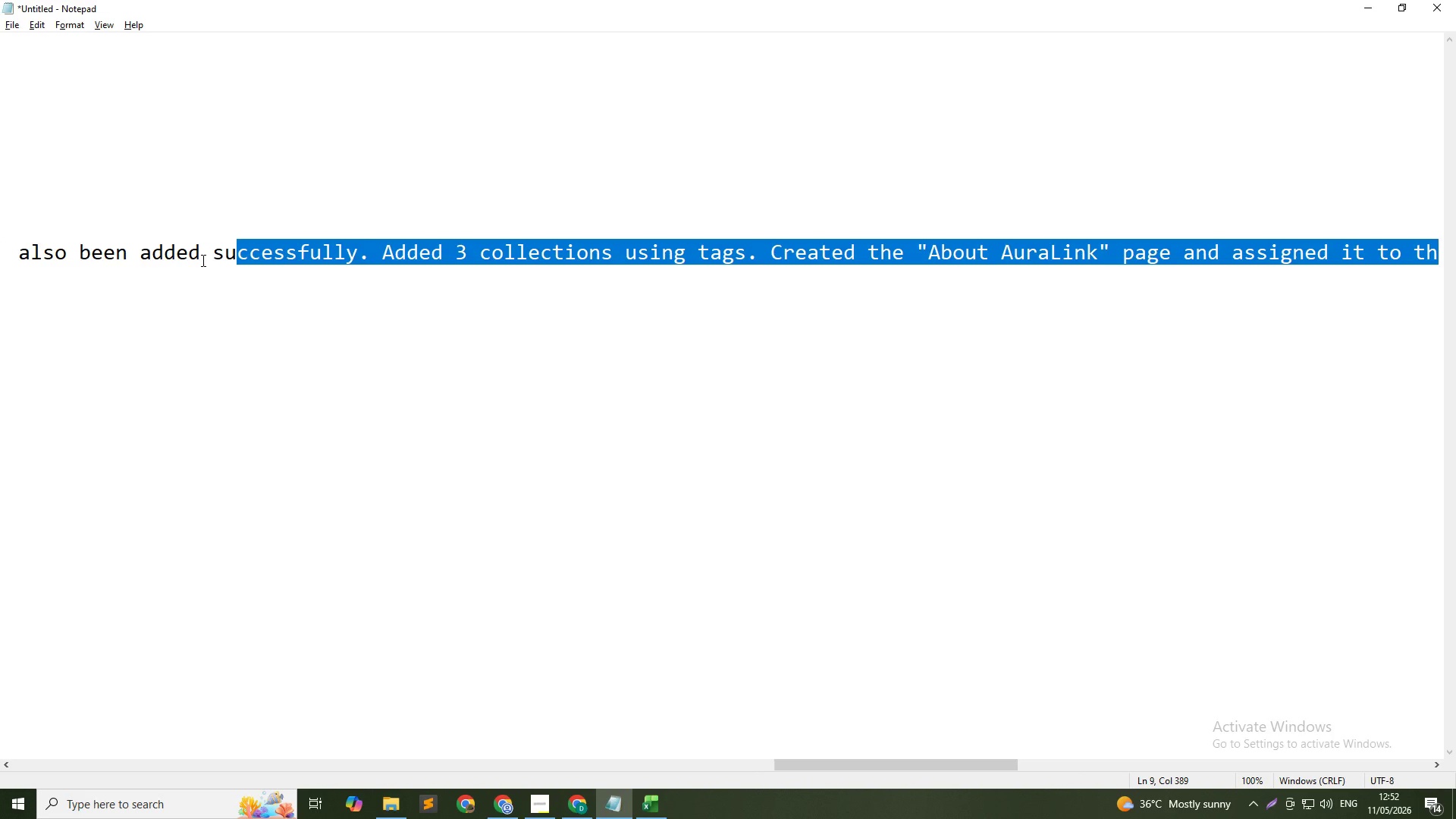 
hold_key(key=ArrowRight, duration=0.72)
 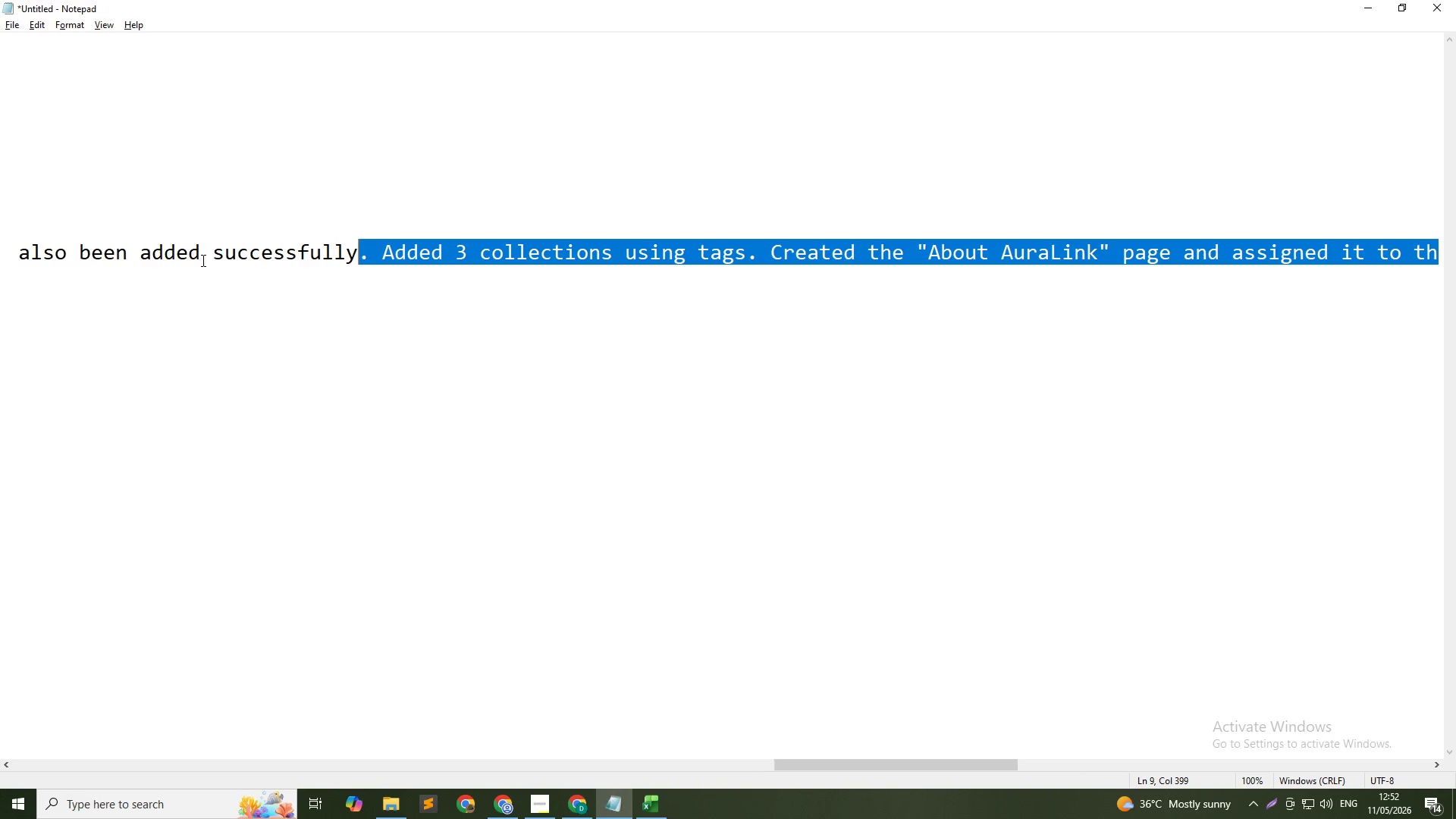 
hold_key(key=ArrowRight, duration=0.45)
 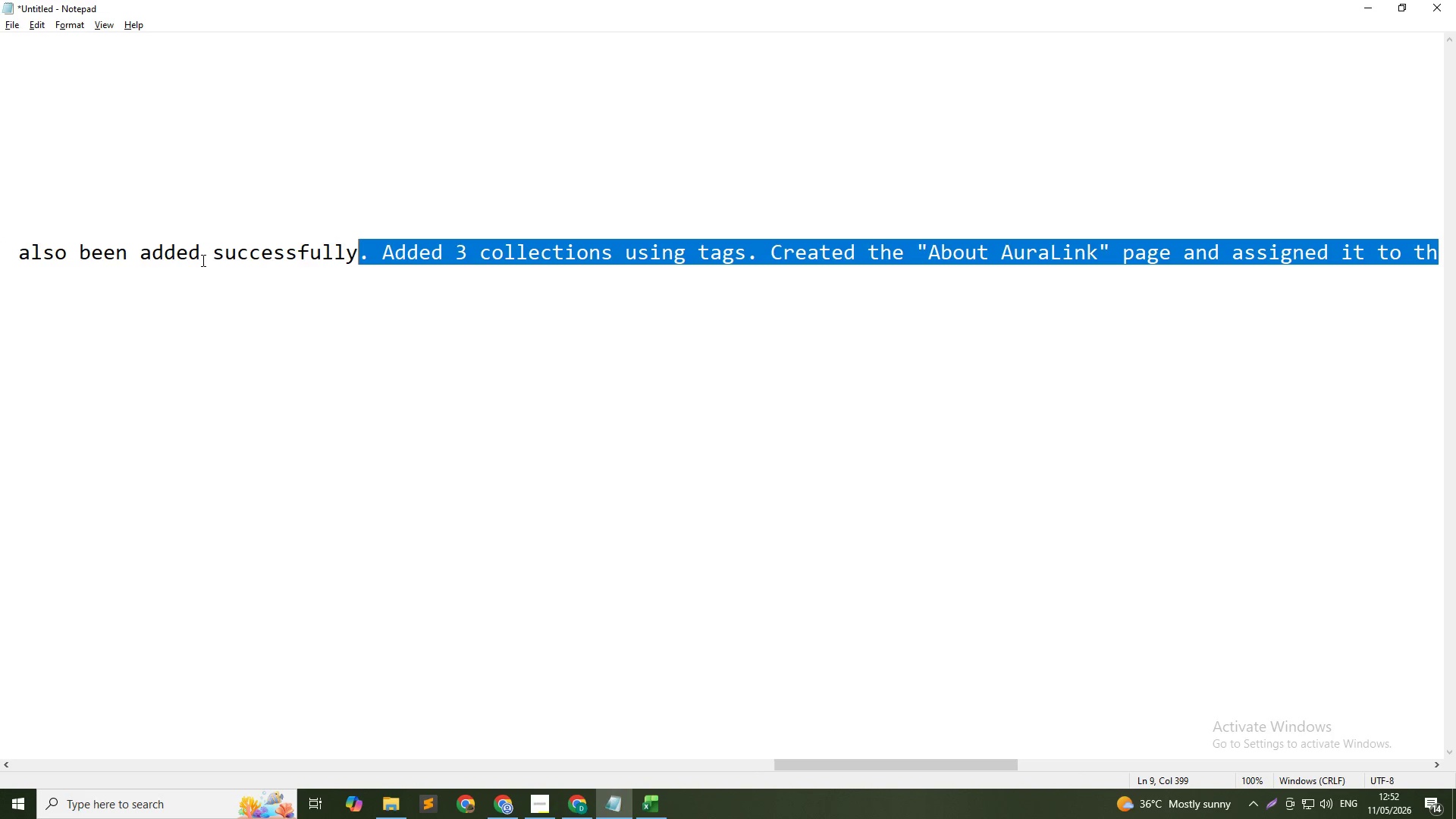 
key(Shift+ArrowRight)
 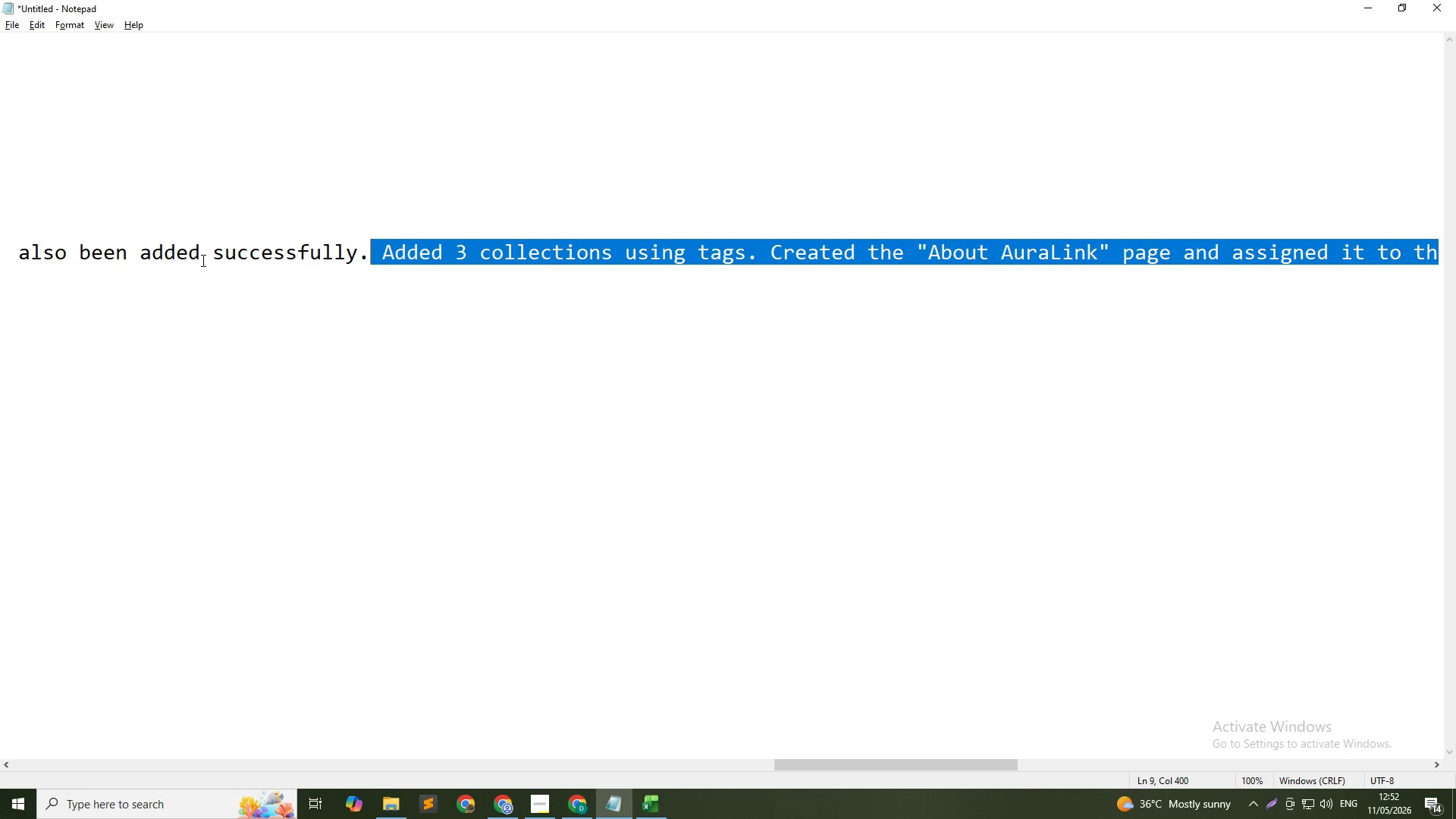 
key(Shift+ArrowRight)
 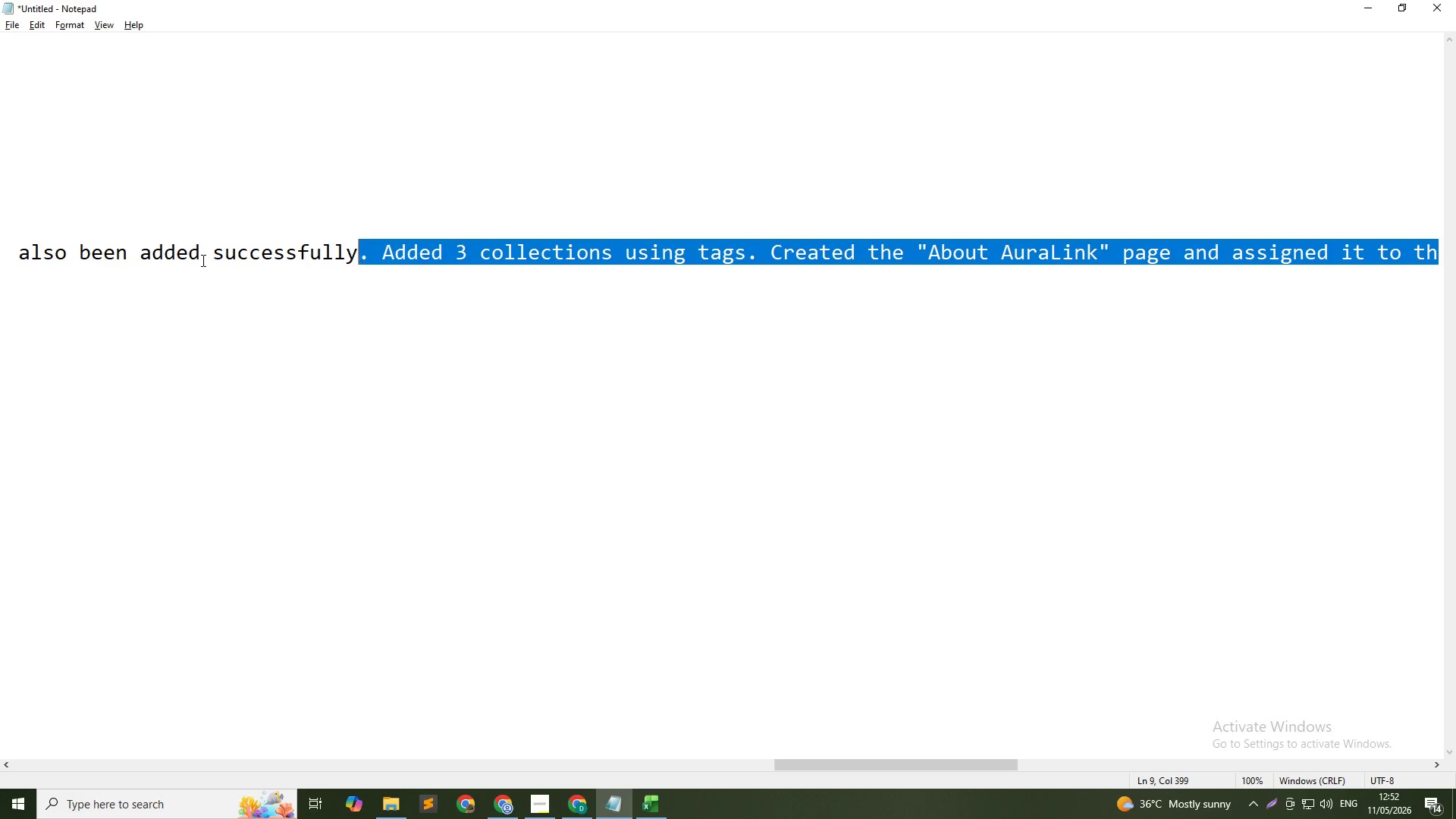 
hold_key(key=ArrowLeft, duration=1.5)
 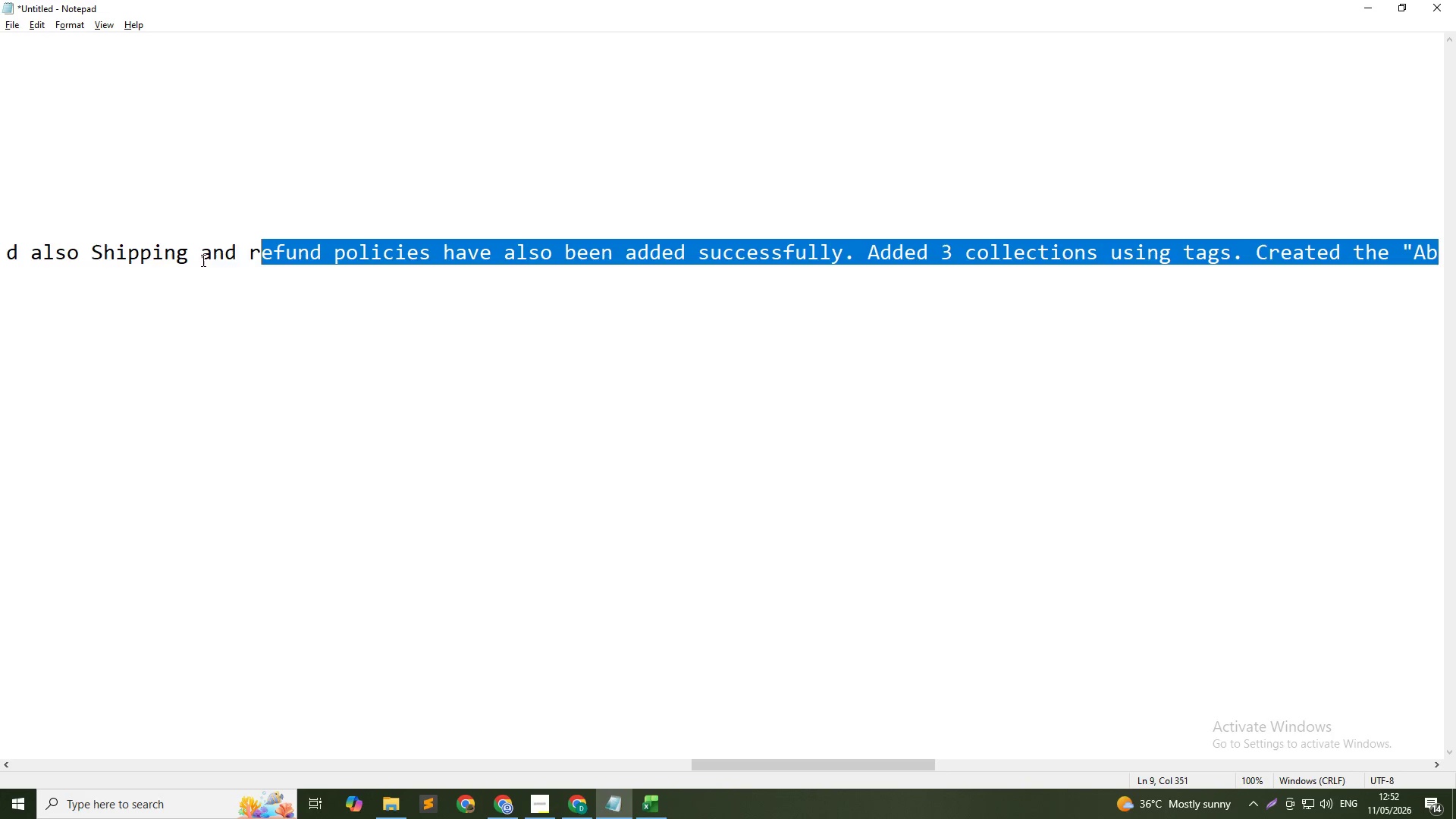 
hold_key(key=ArrowLeft, duration=0.89)
 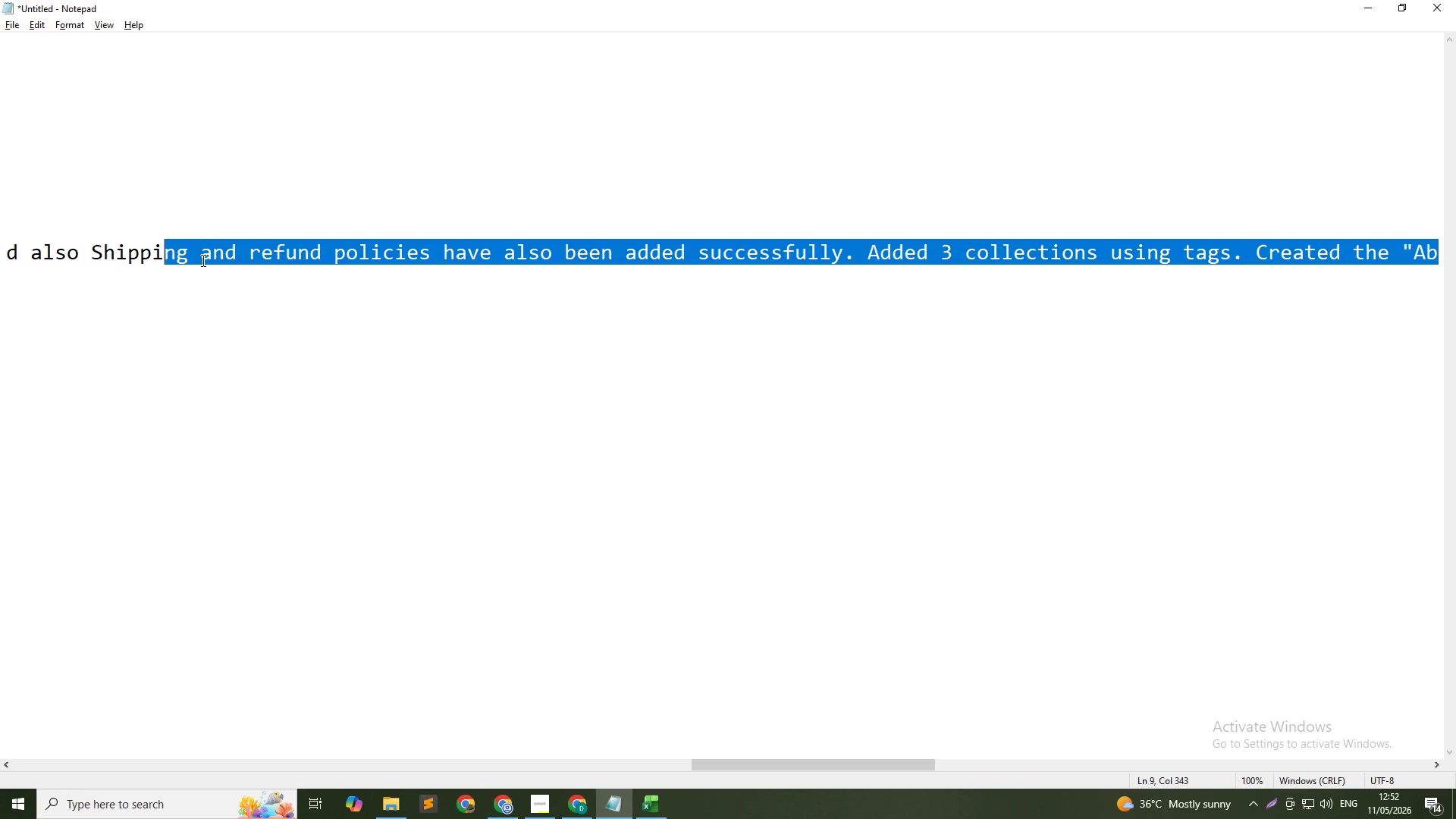 
hold_key(key=ArrowRight, duration=1.5)
 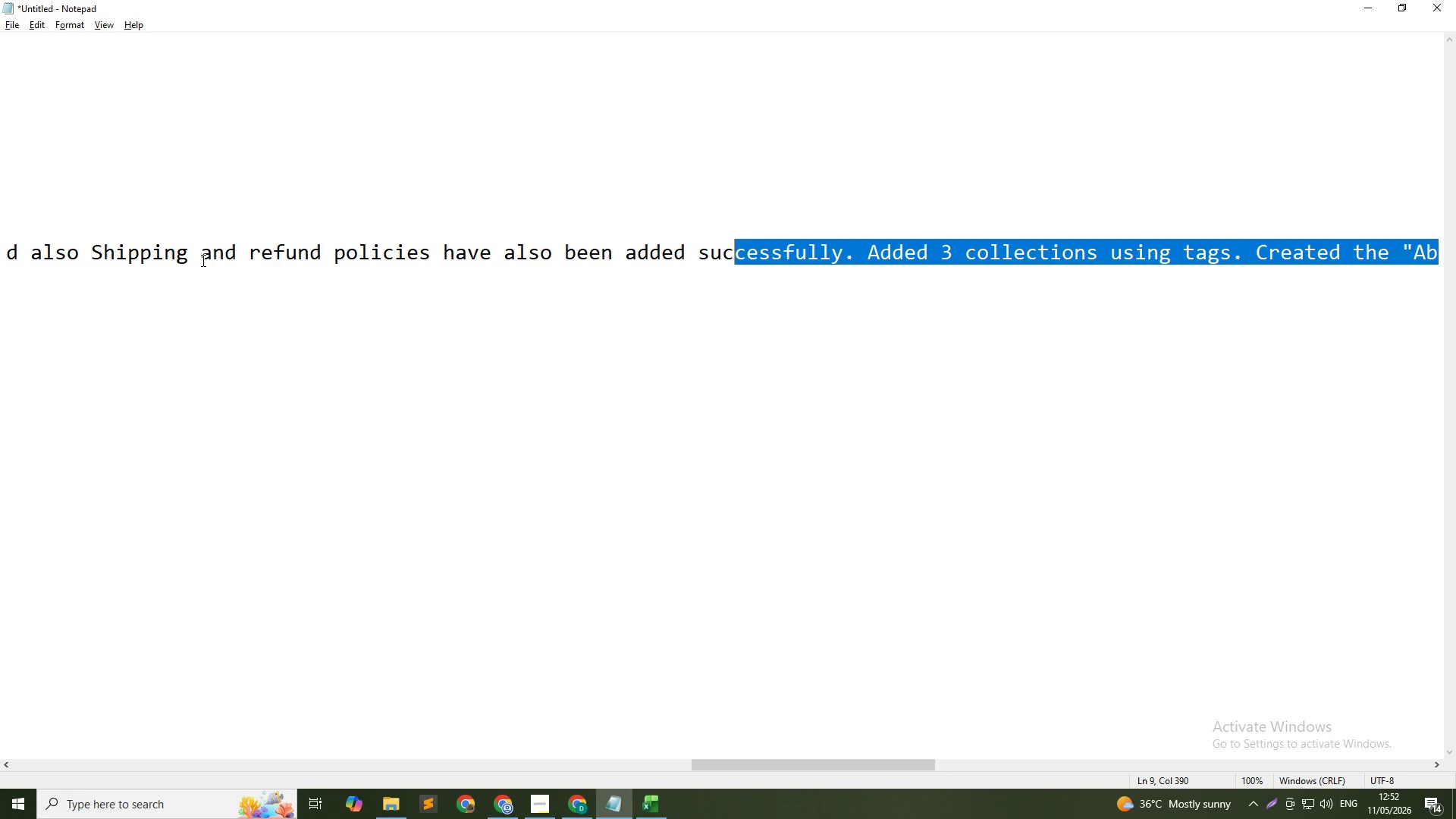 
hold_key(key=ArrowRight, duration=0.86)
 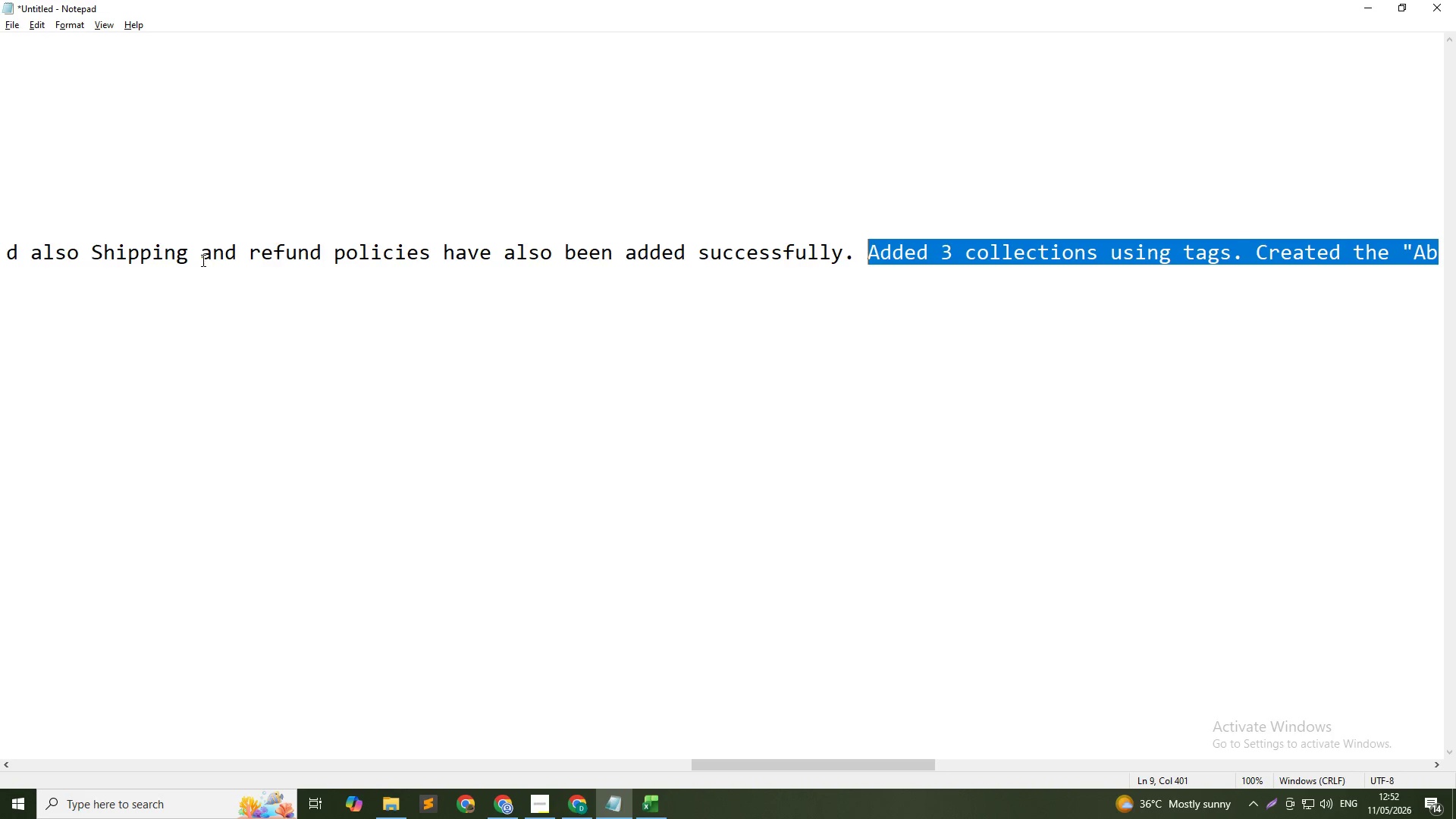 
hold_key(key=ArrowRight, duration=0.31)
 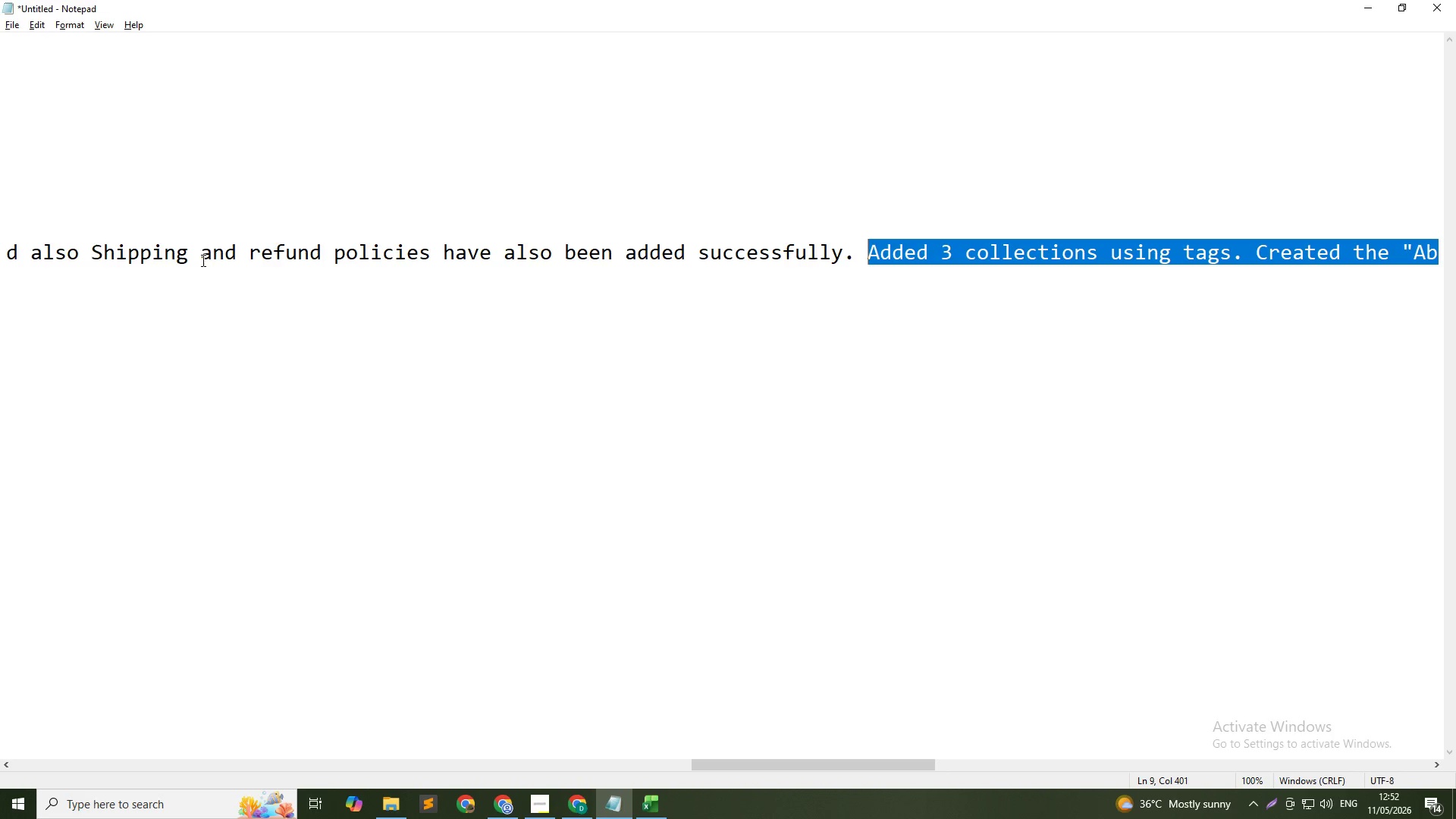 
key(Control+C)
 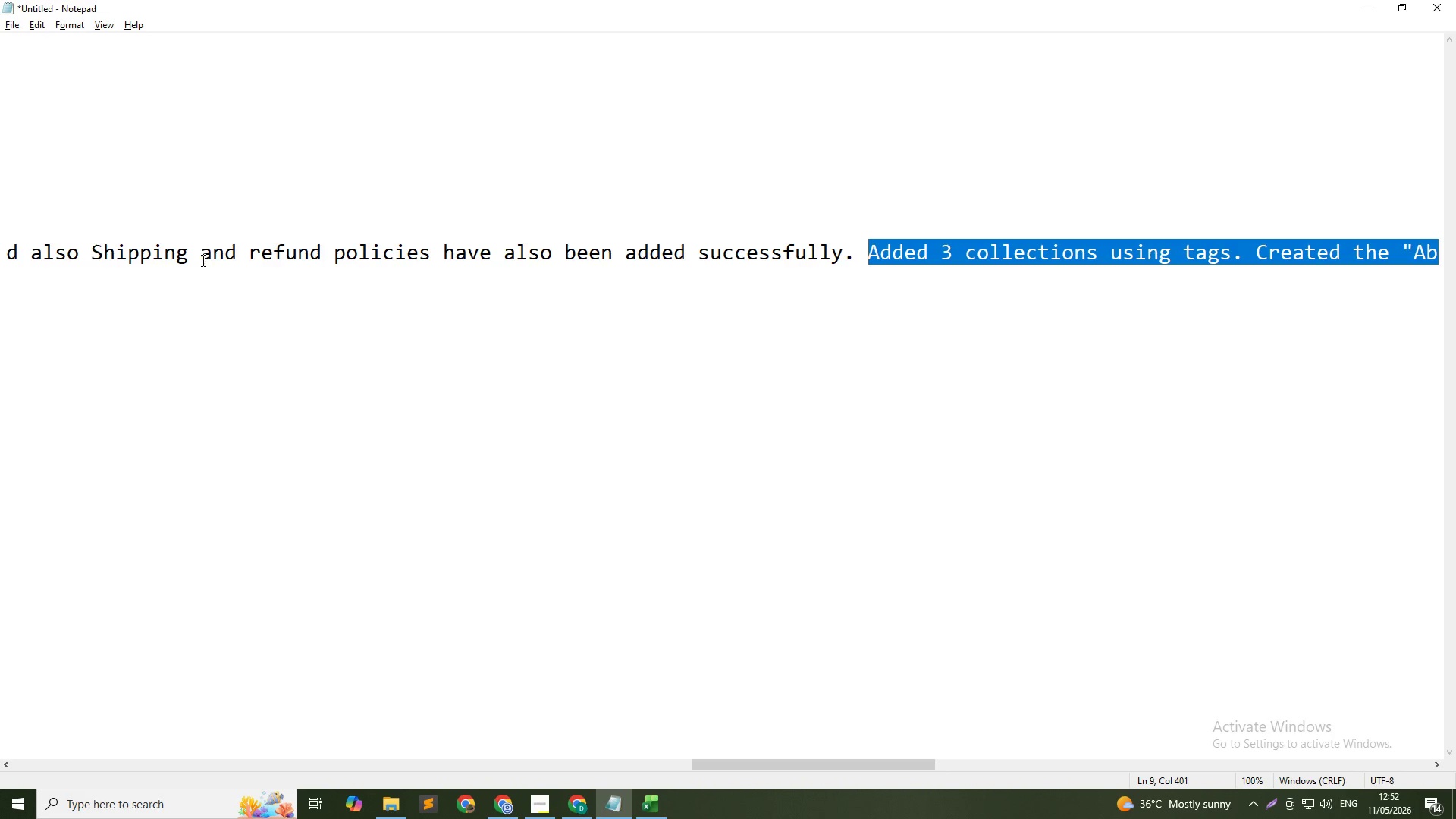 
key(Control+C)
 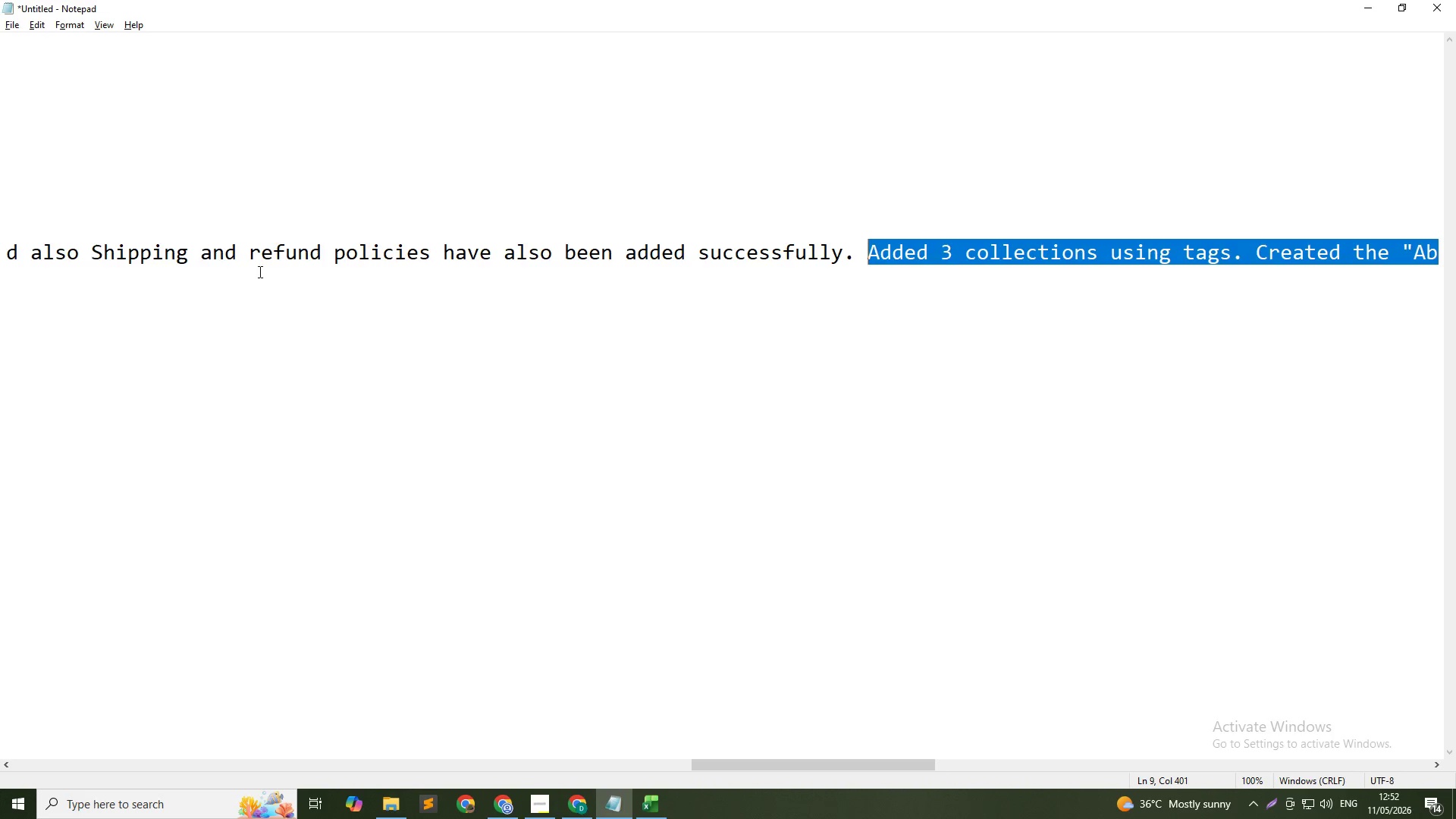 
key(Control+C)
 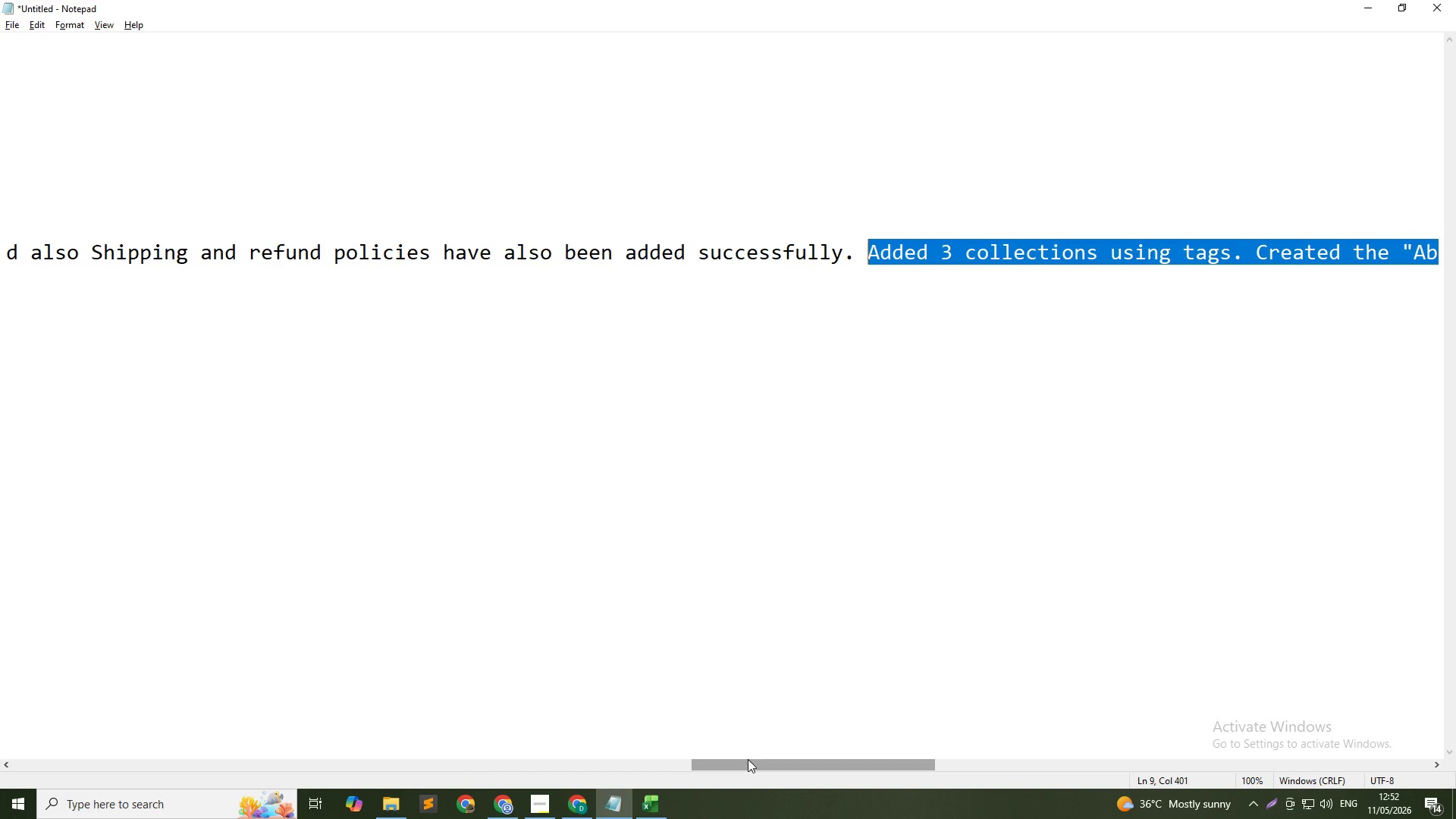 
left_click_drag(start_coordinate=[748, 761], to_coordinate=[559, 758])
 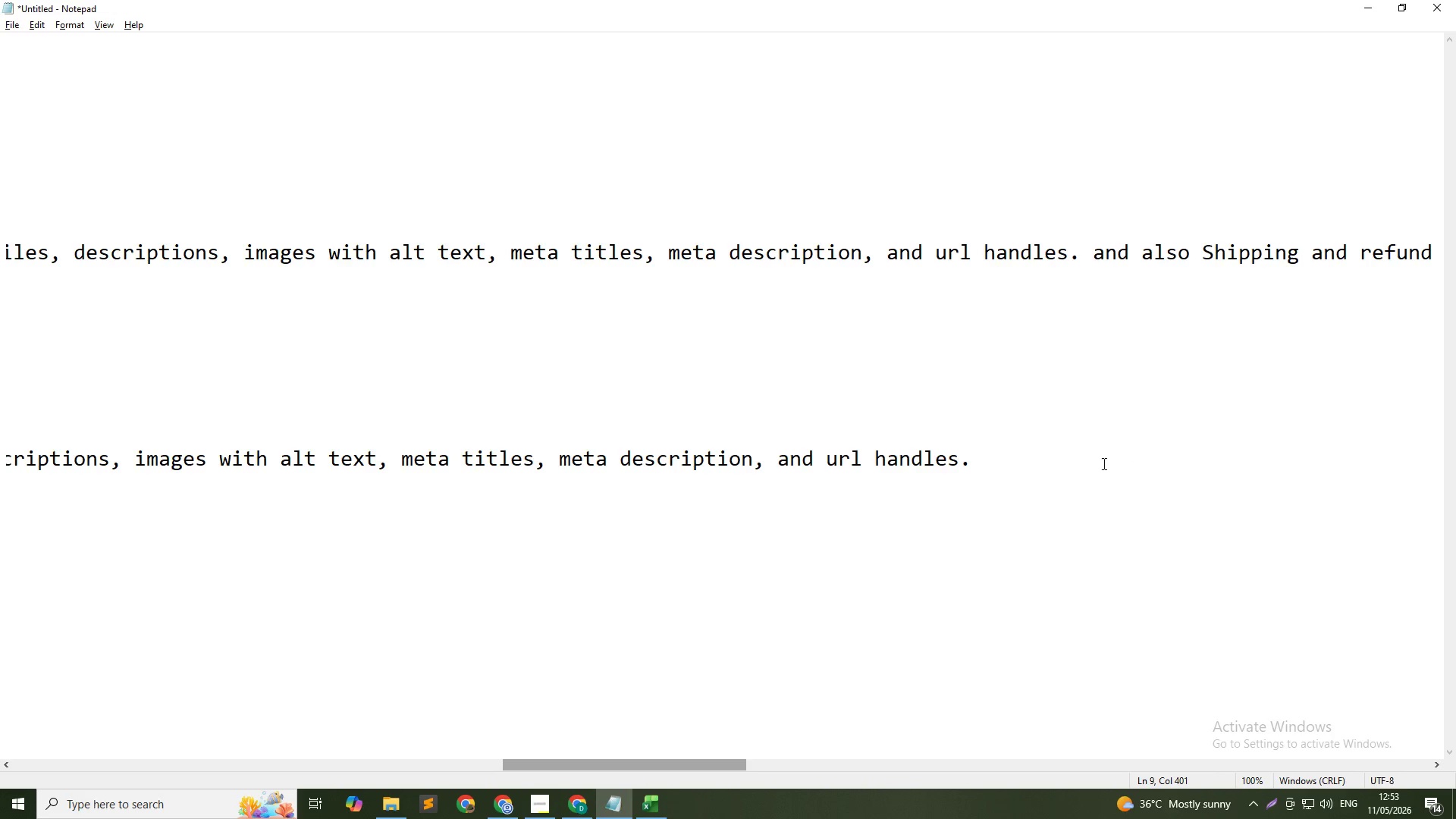 
left_click([1091, 468])
 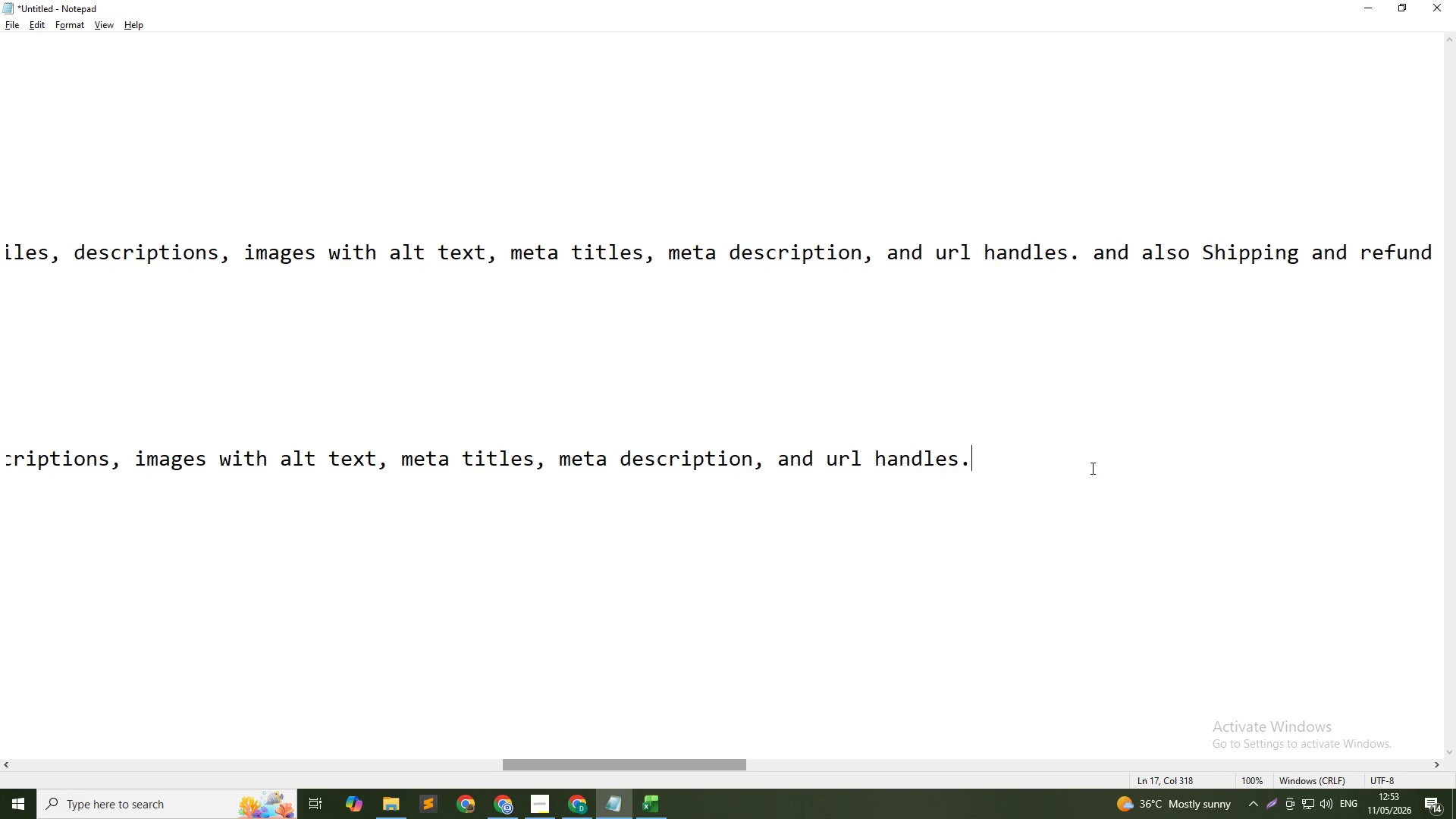 
key(Control+ControlLeft)
 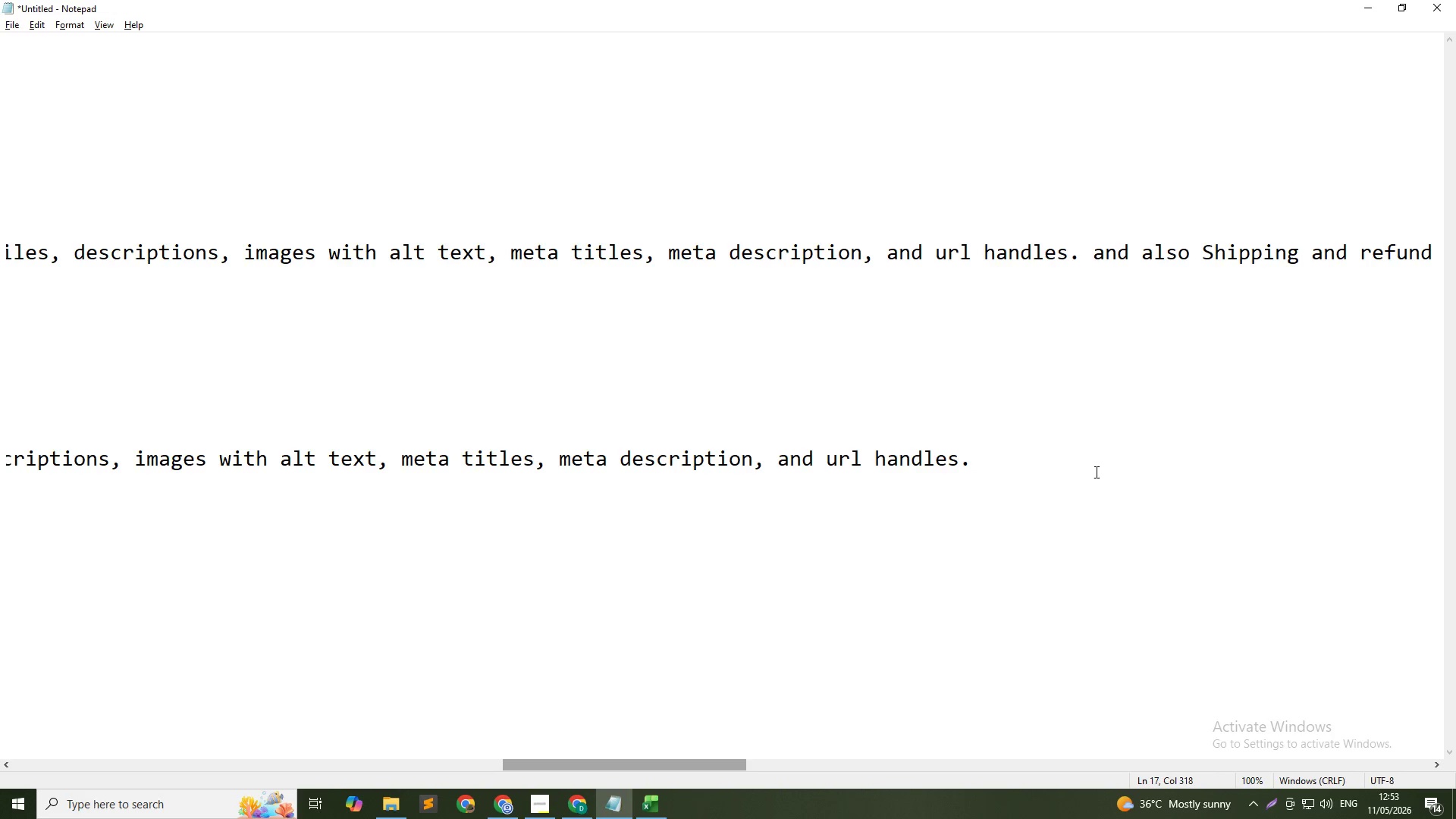 
key(Space)
 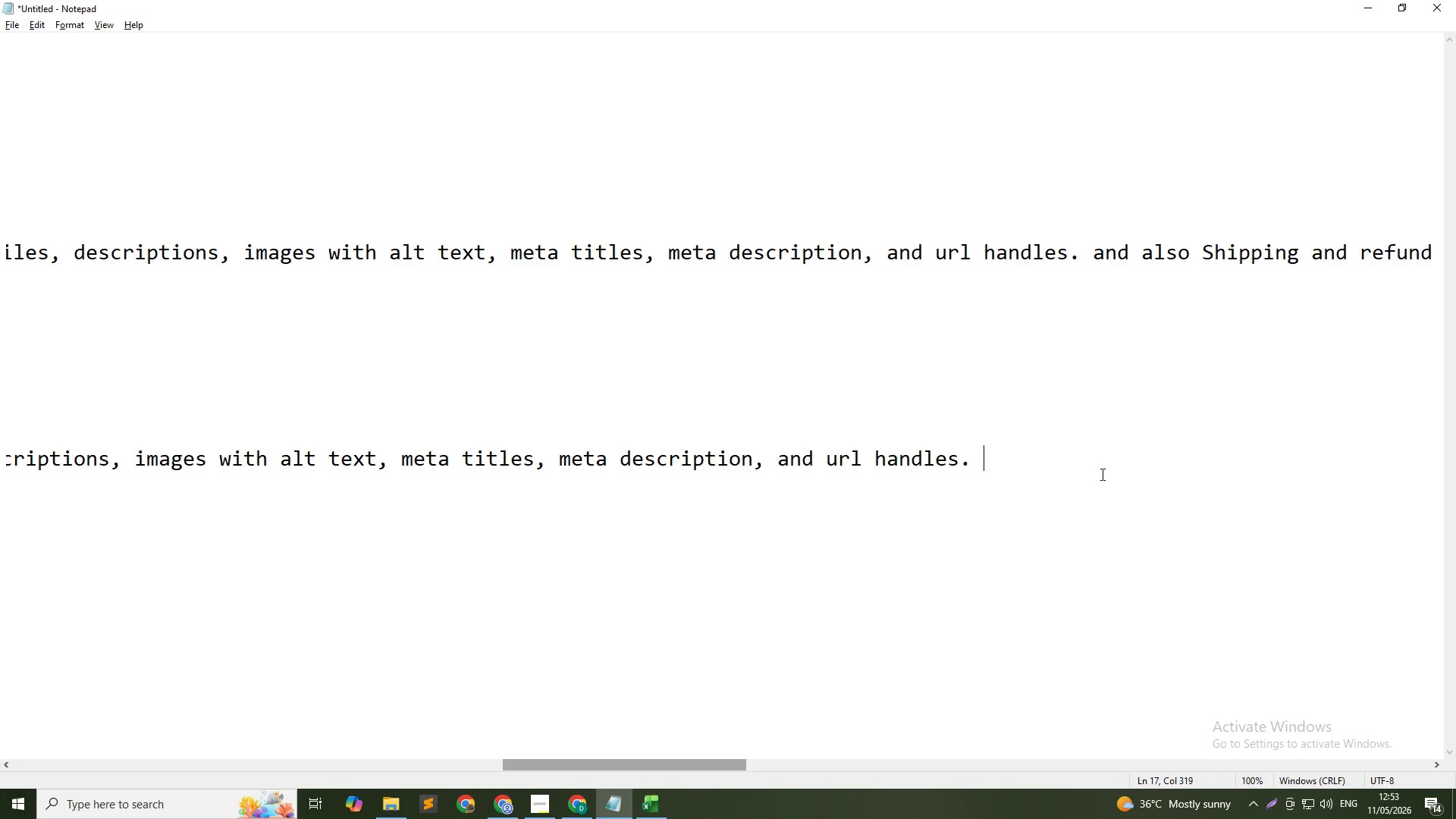 
key(Control+ControlLeft)
 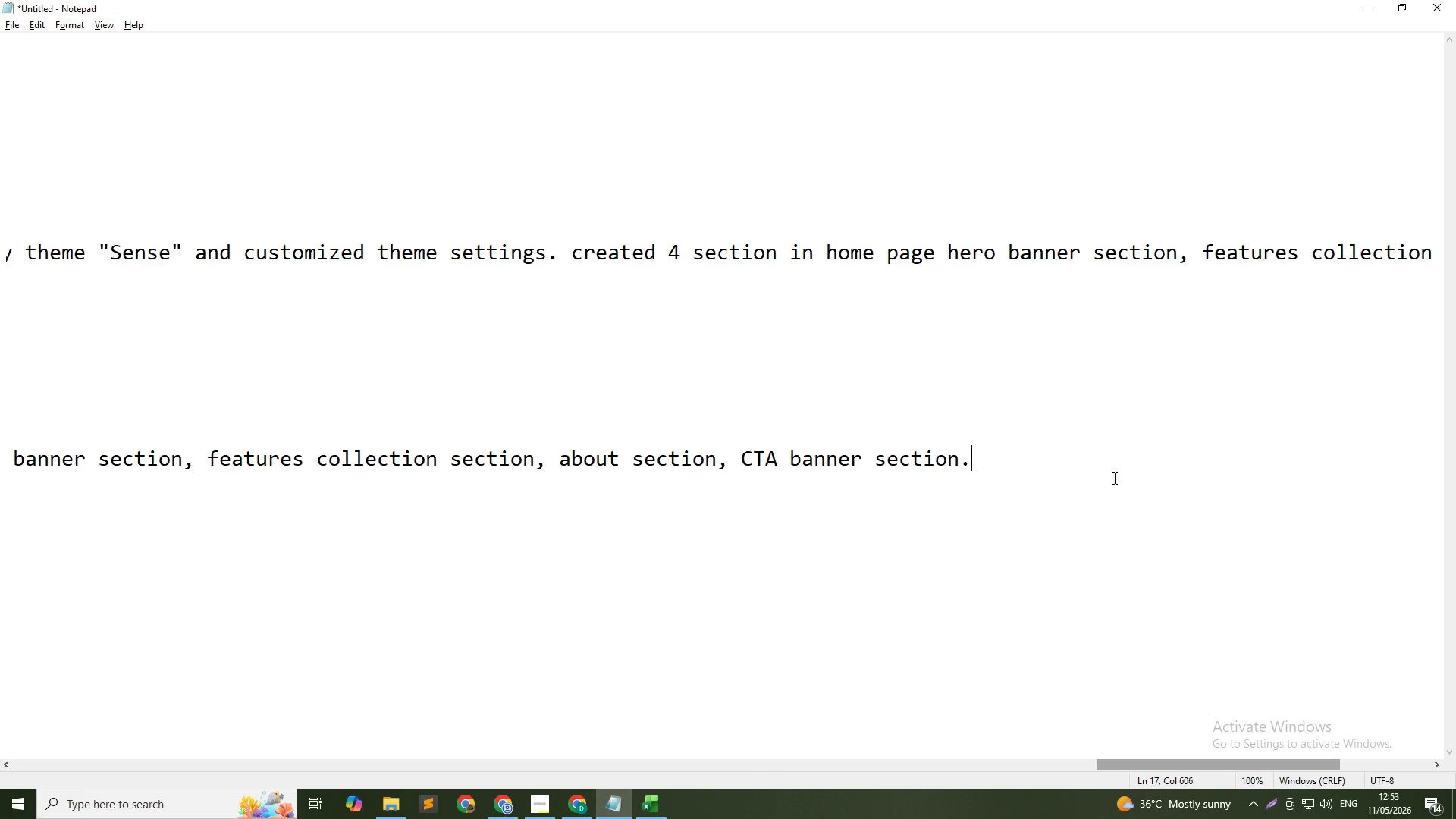 
key(Control+V)
 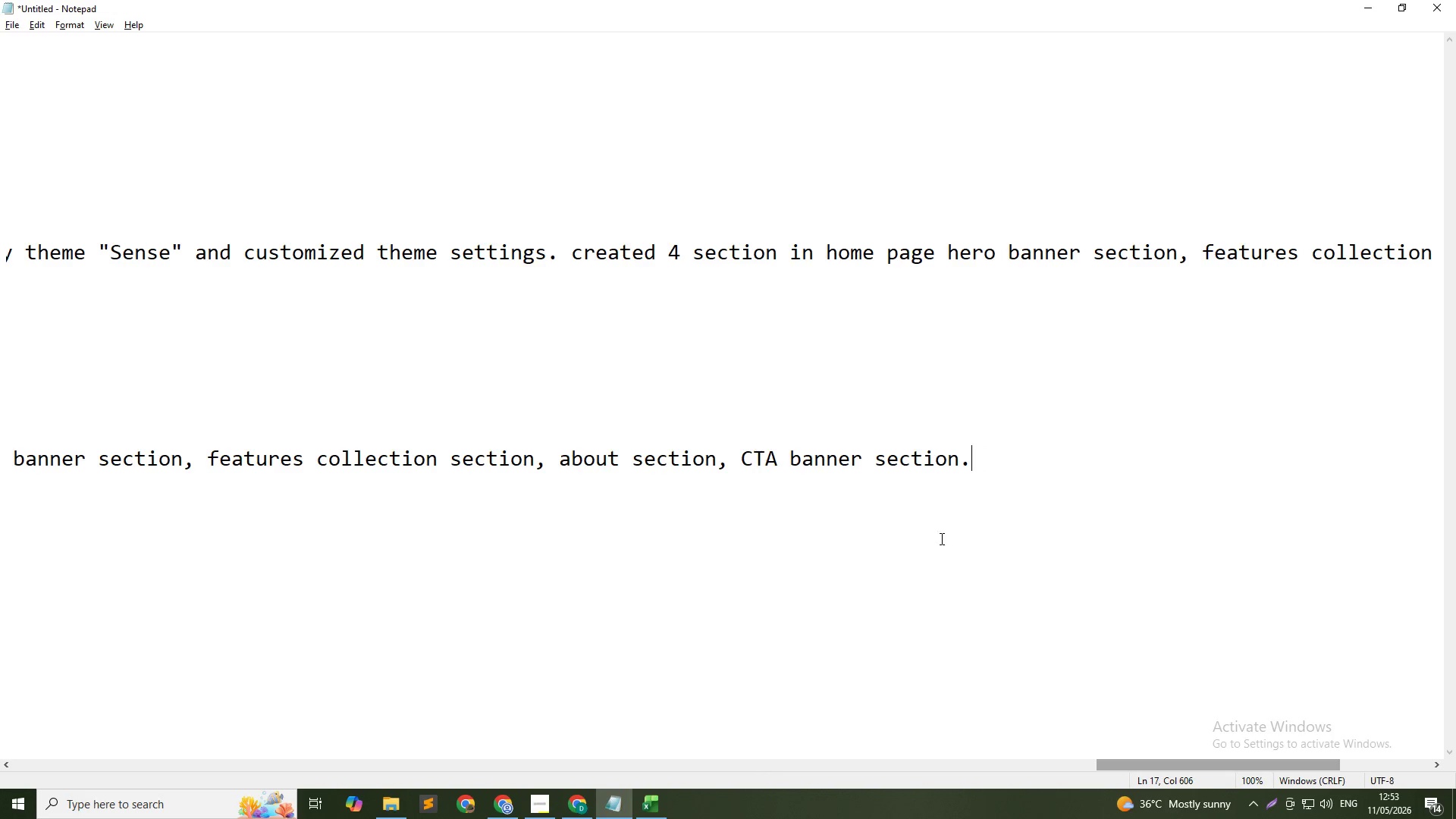 
key(Control+Z)
 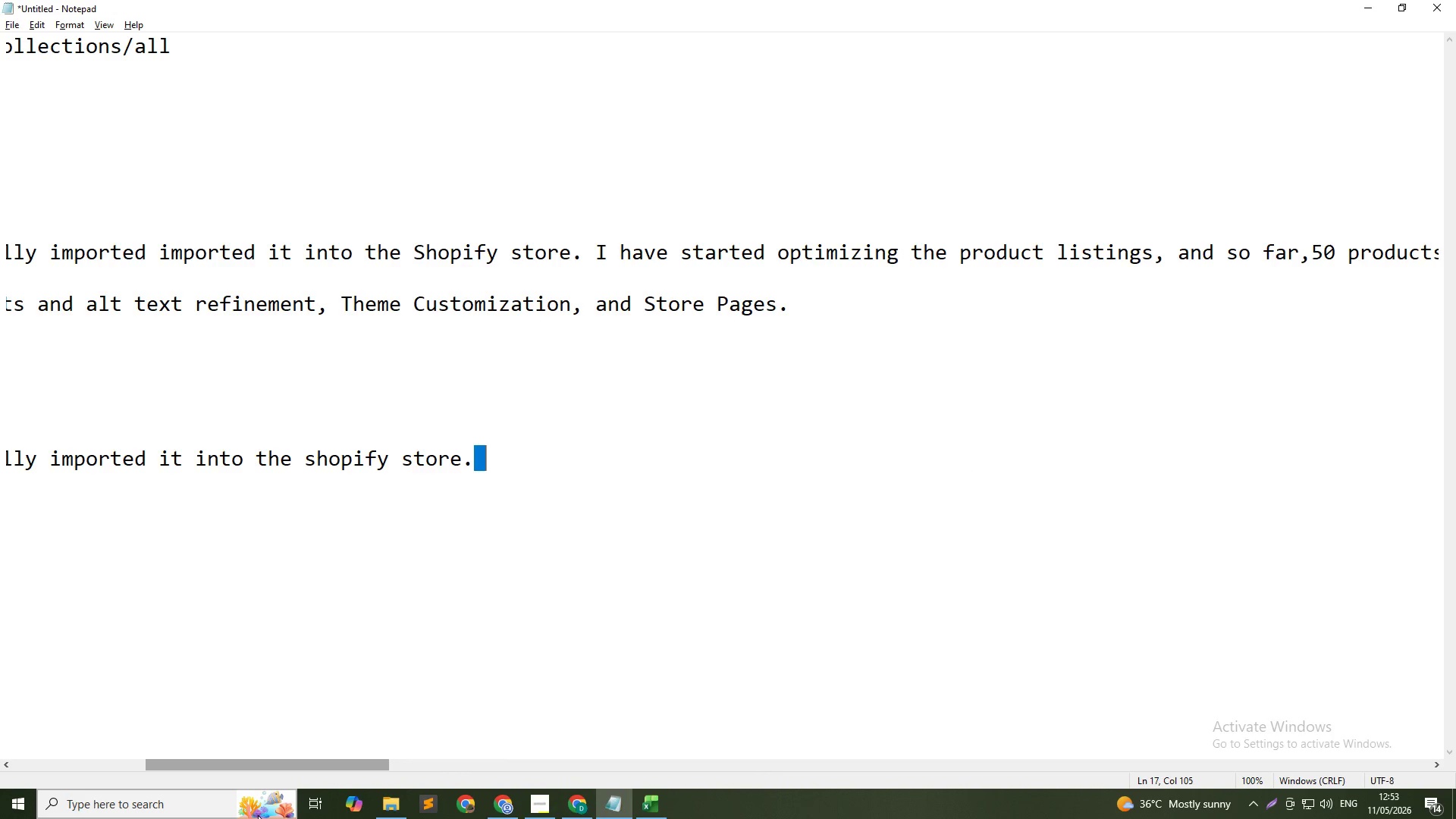 
left_click_drag(start_coordinate=[263, 765], to_coordinate=[320, 718])
 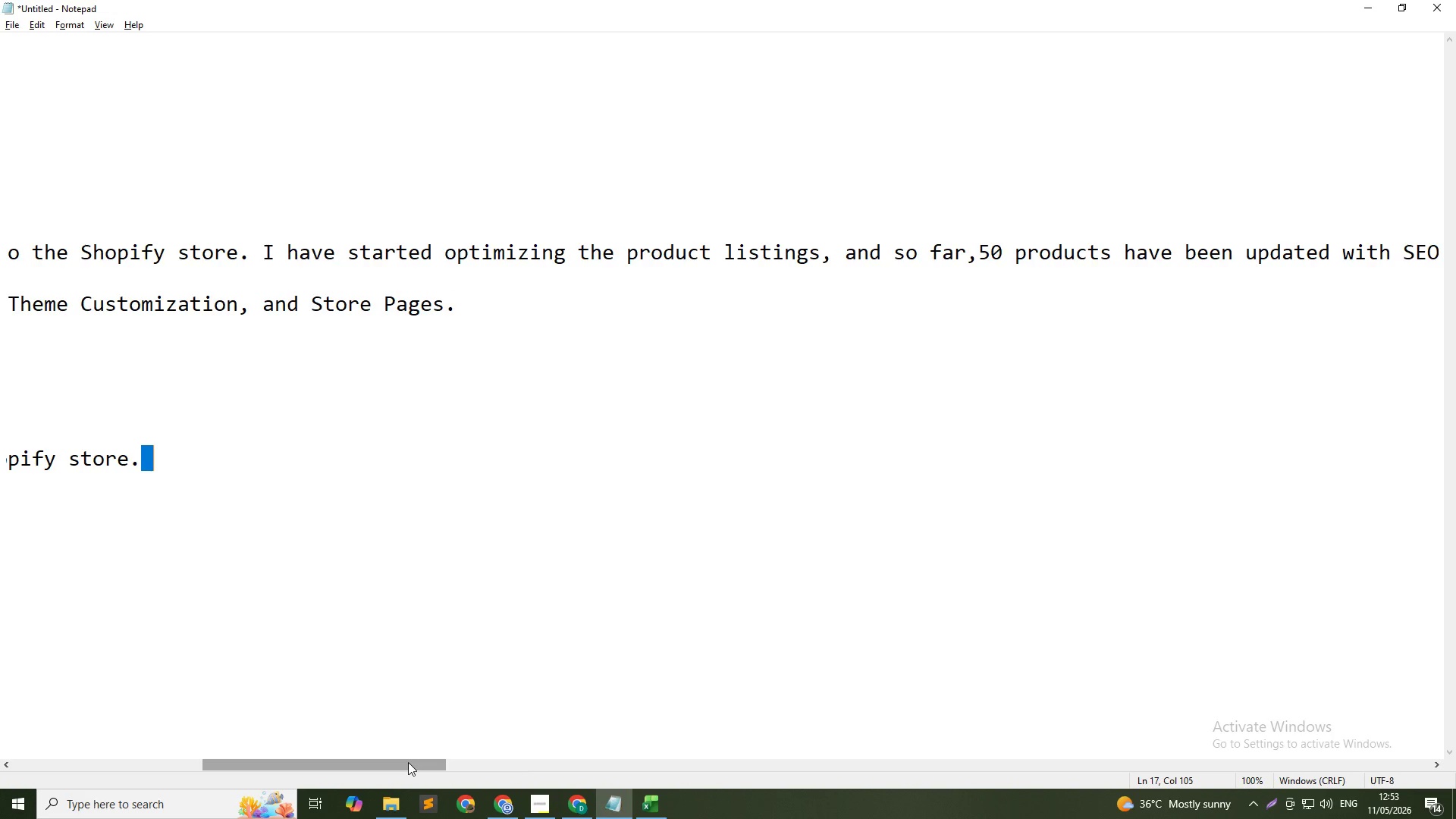 
left_click([265, 253])
 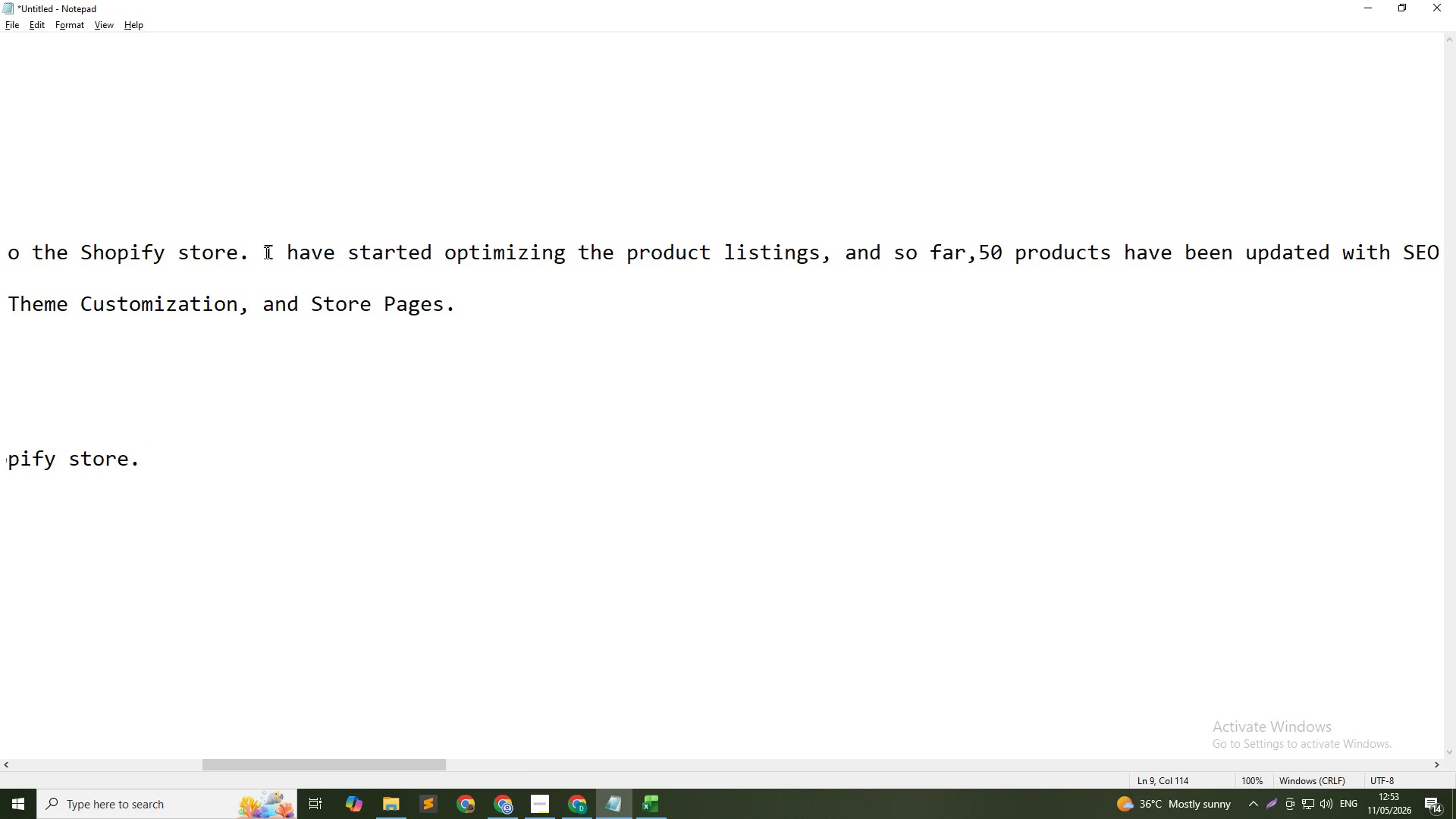 
hold_key(key=ArrowRight, duration=1.5)
 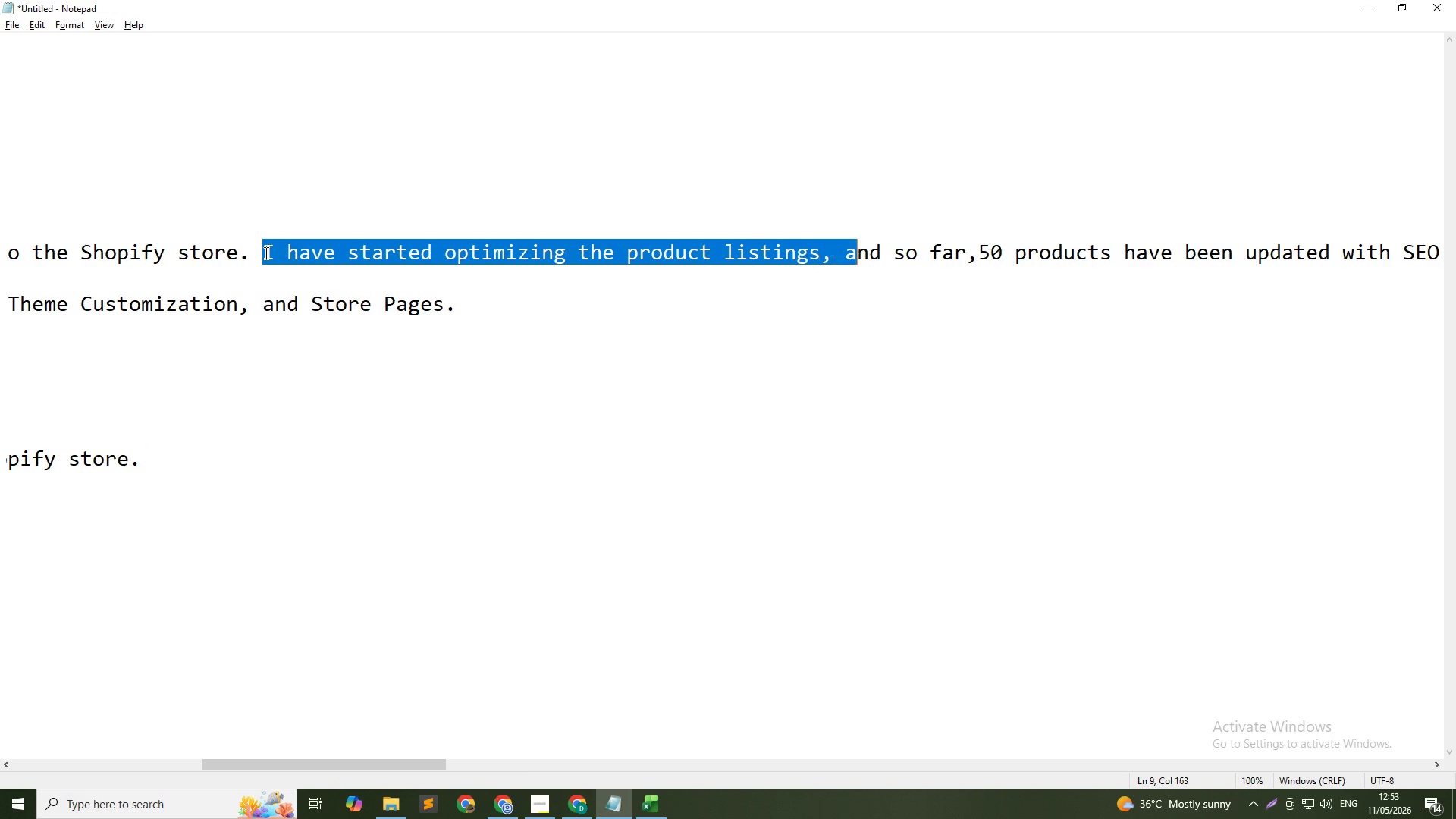 
hold_key(key=ArrowRight, duration=1.52)
 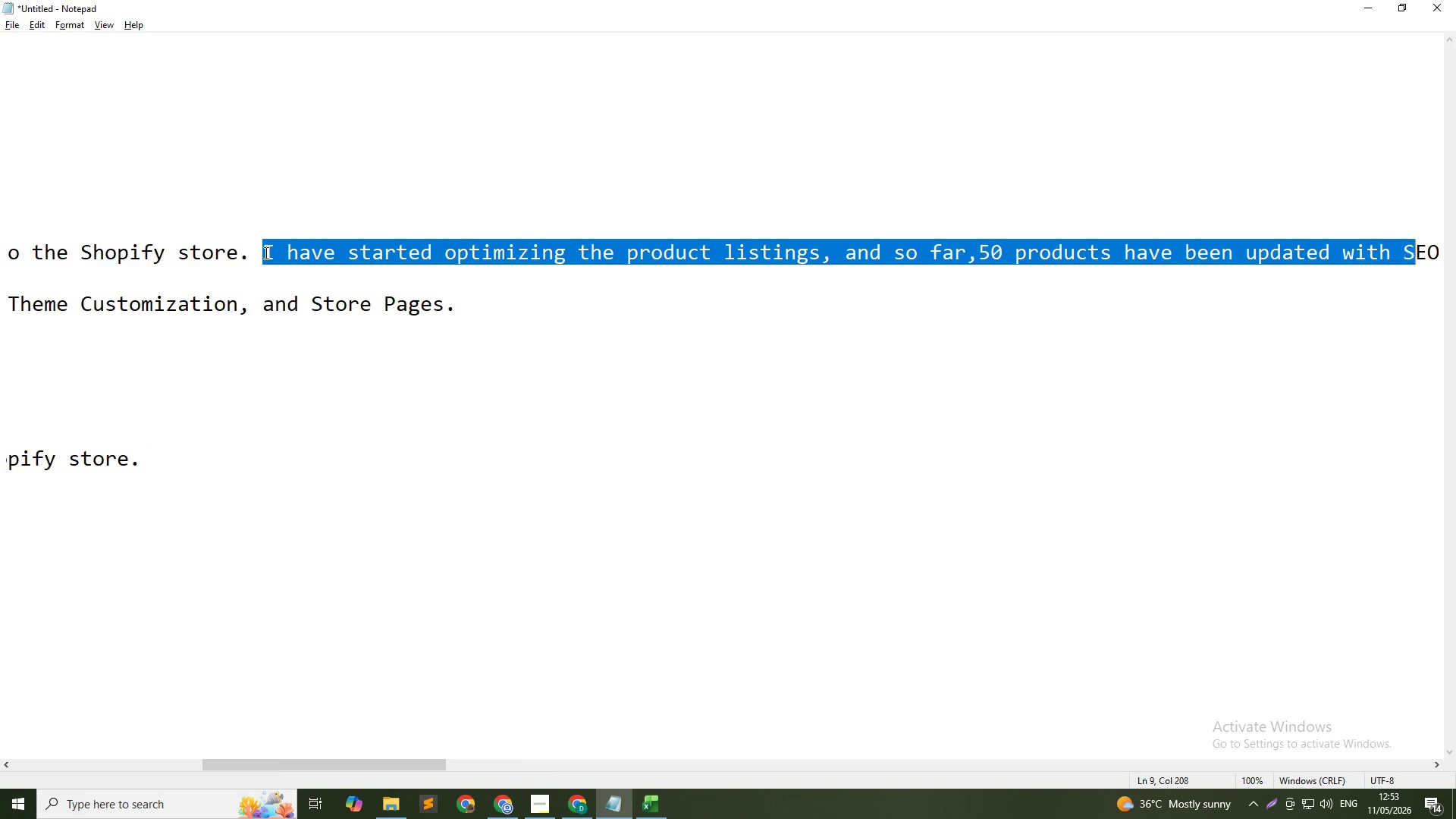 
hold_key(key=ArrowRight, duration=1.52)
 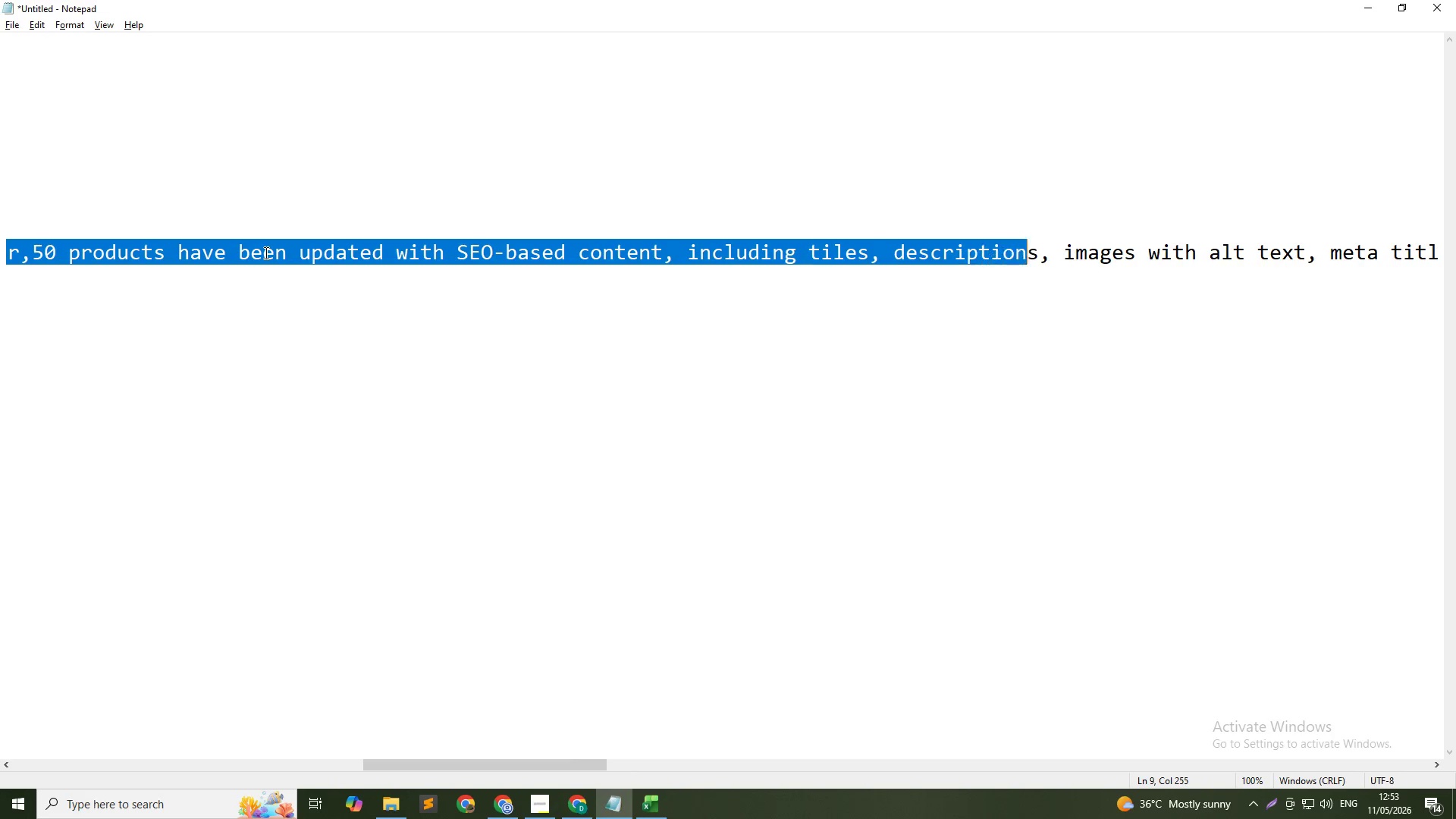 
hold_key(key=ArrowRight, duration=1.53)
 